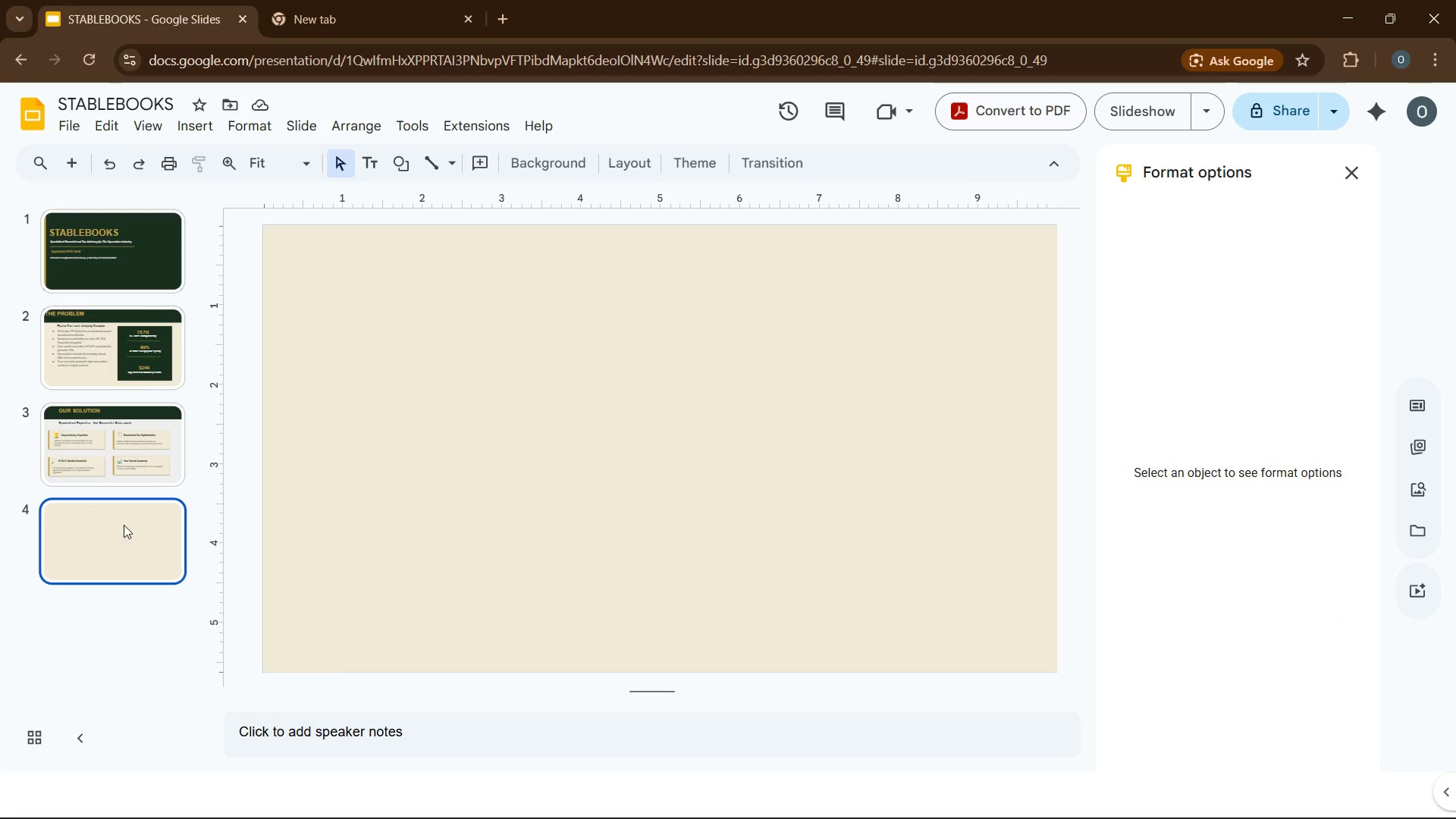 
double_click([404, 517])
 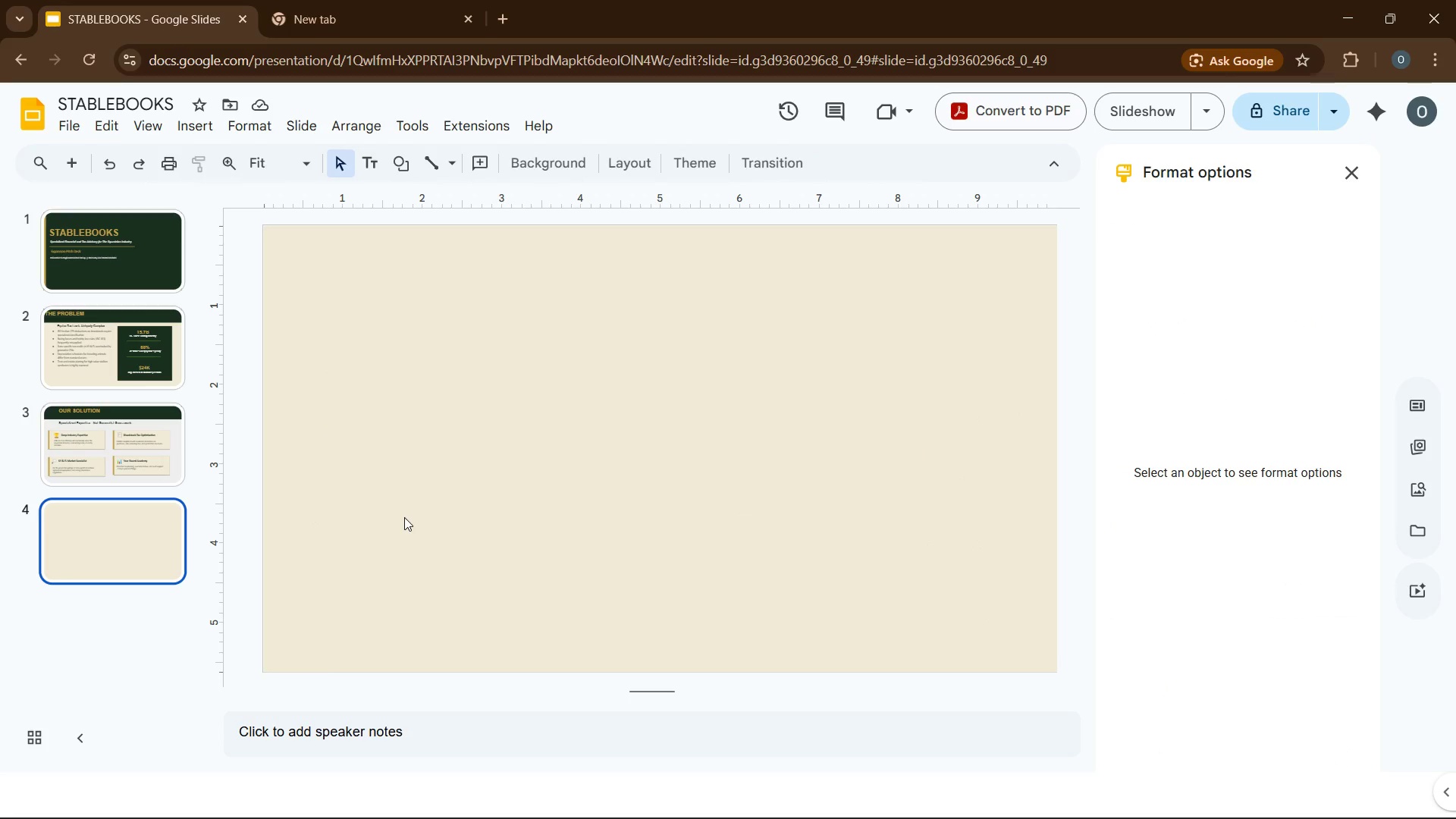 
key(Control+V)
 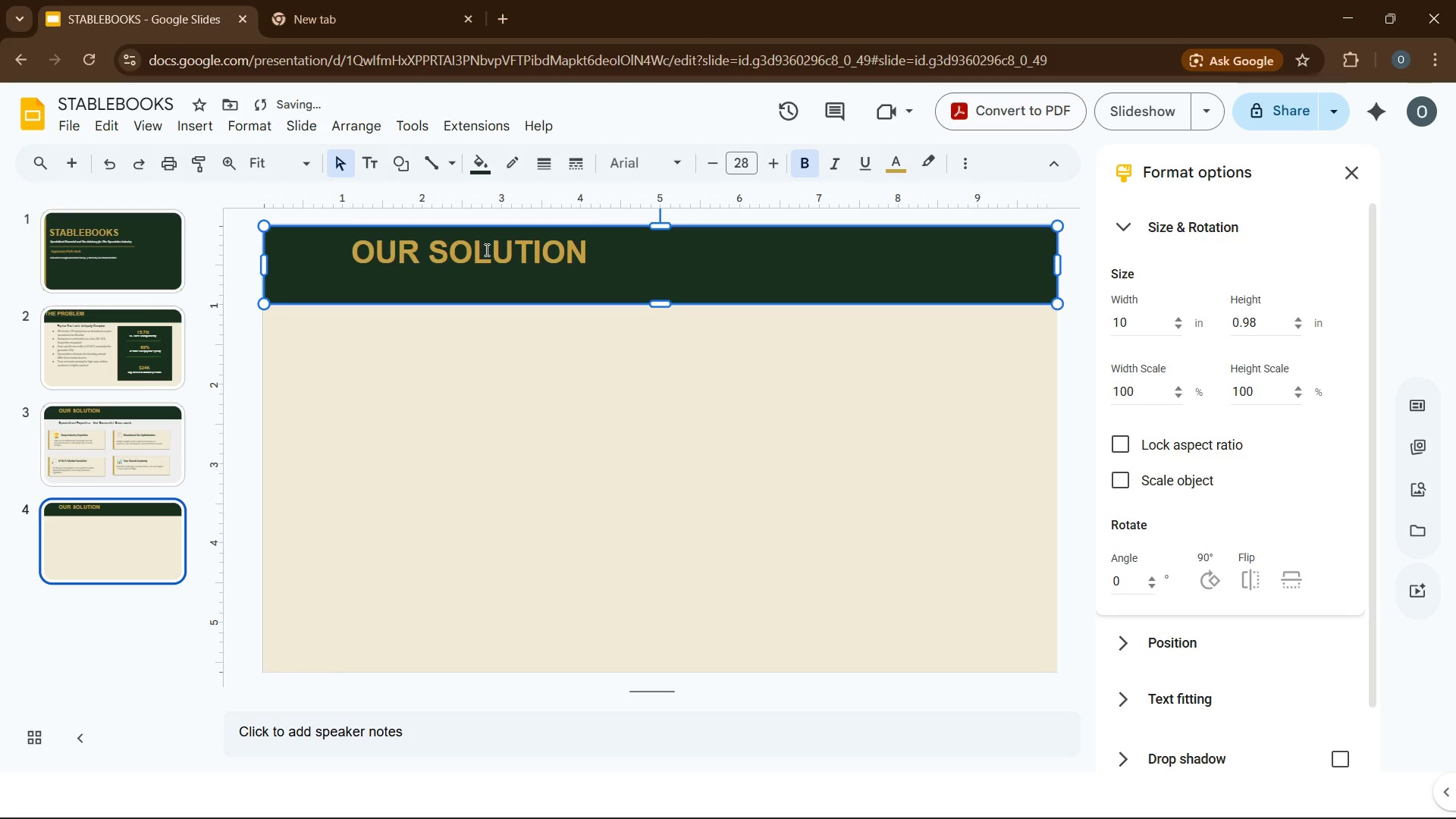 
left_click([485, 249])
 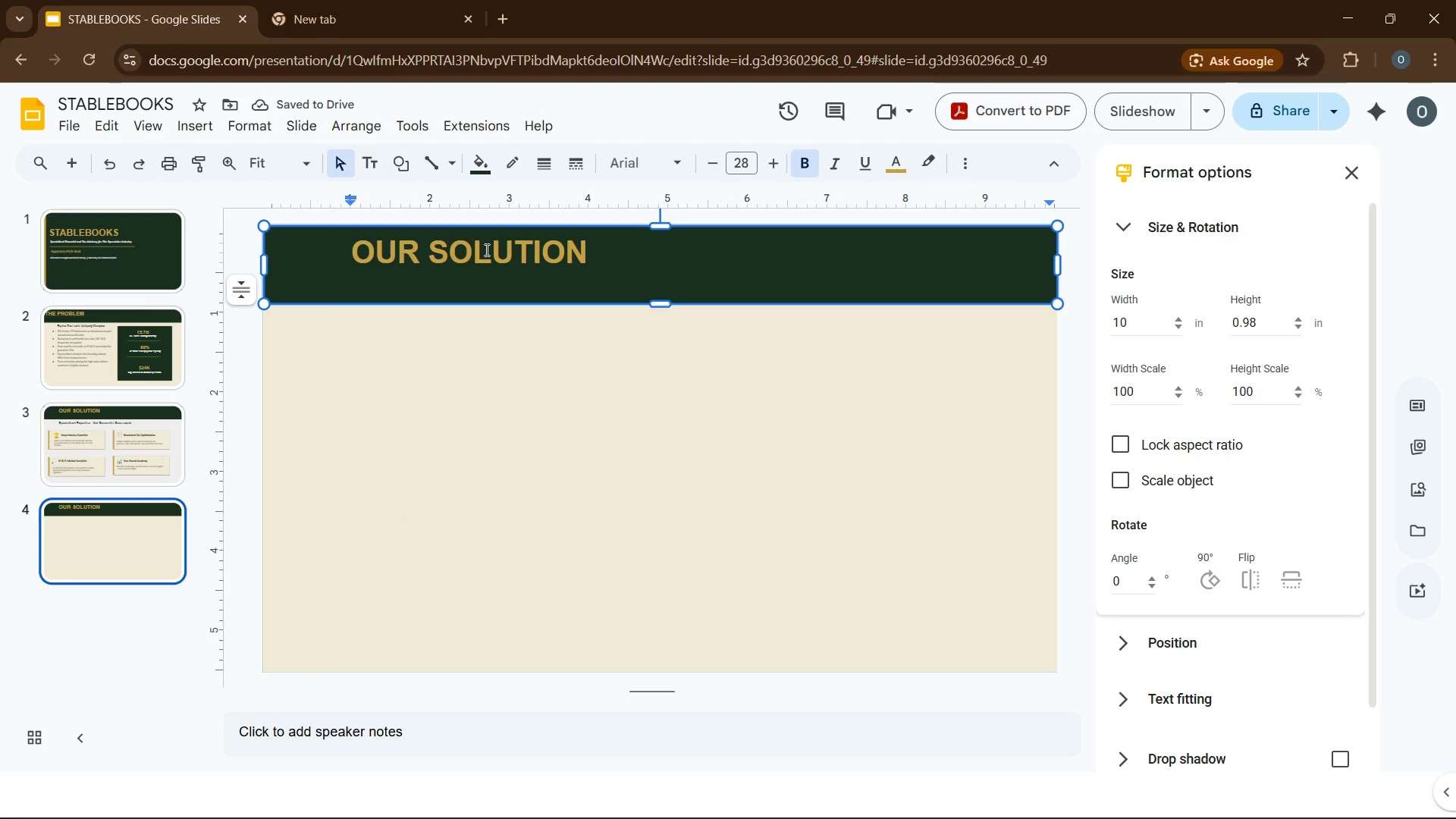 
key(Control+ControlLeft)
 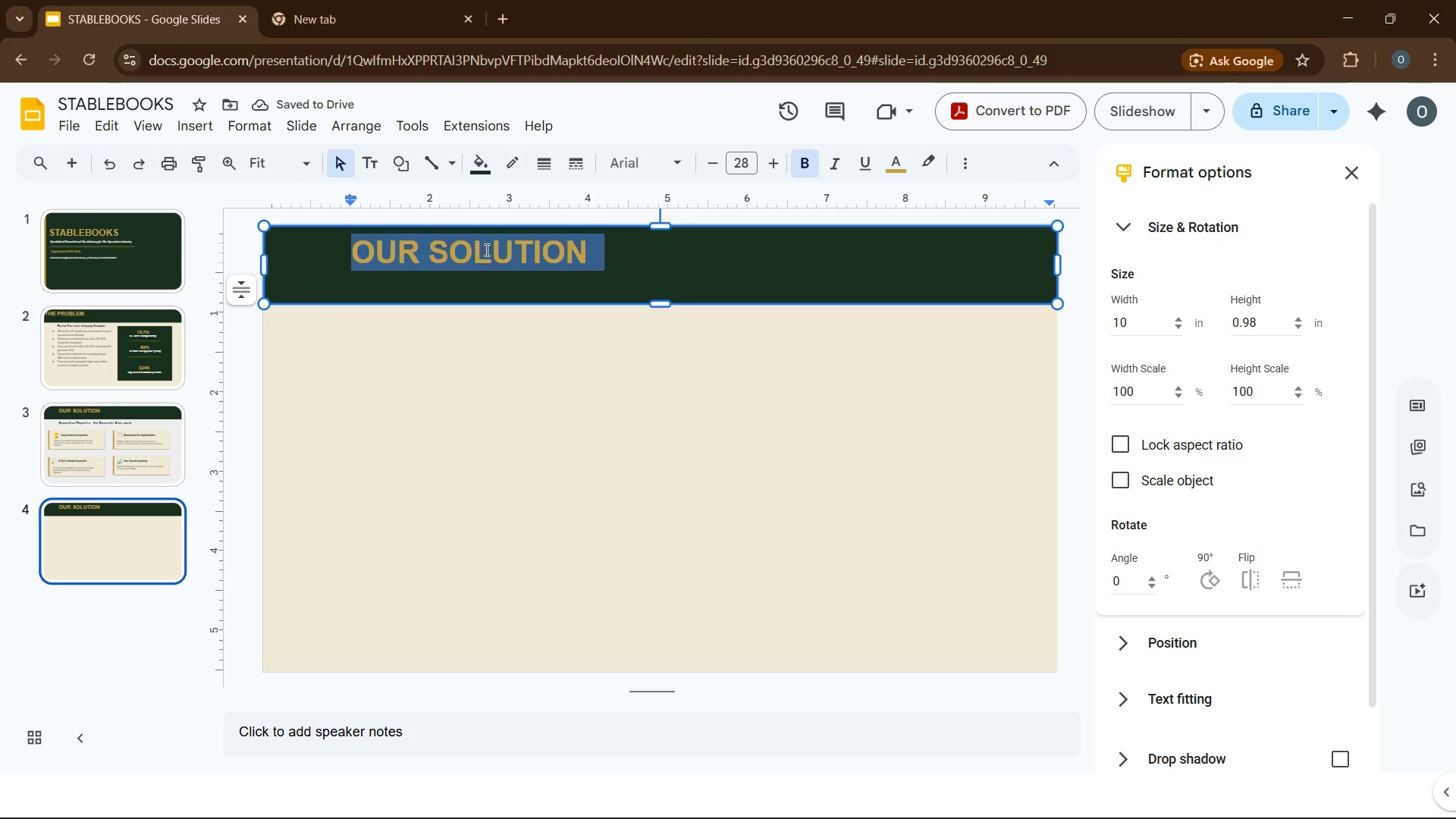 
key(Control+A)
 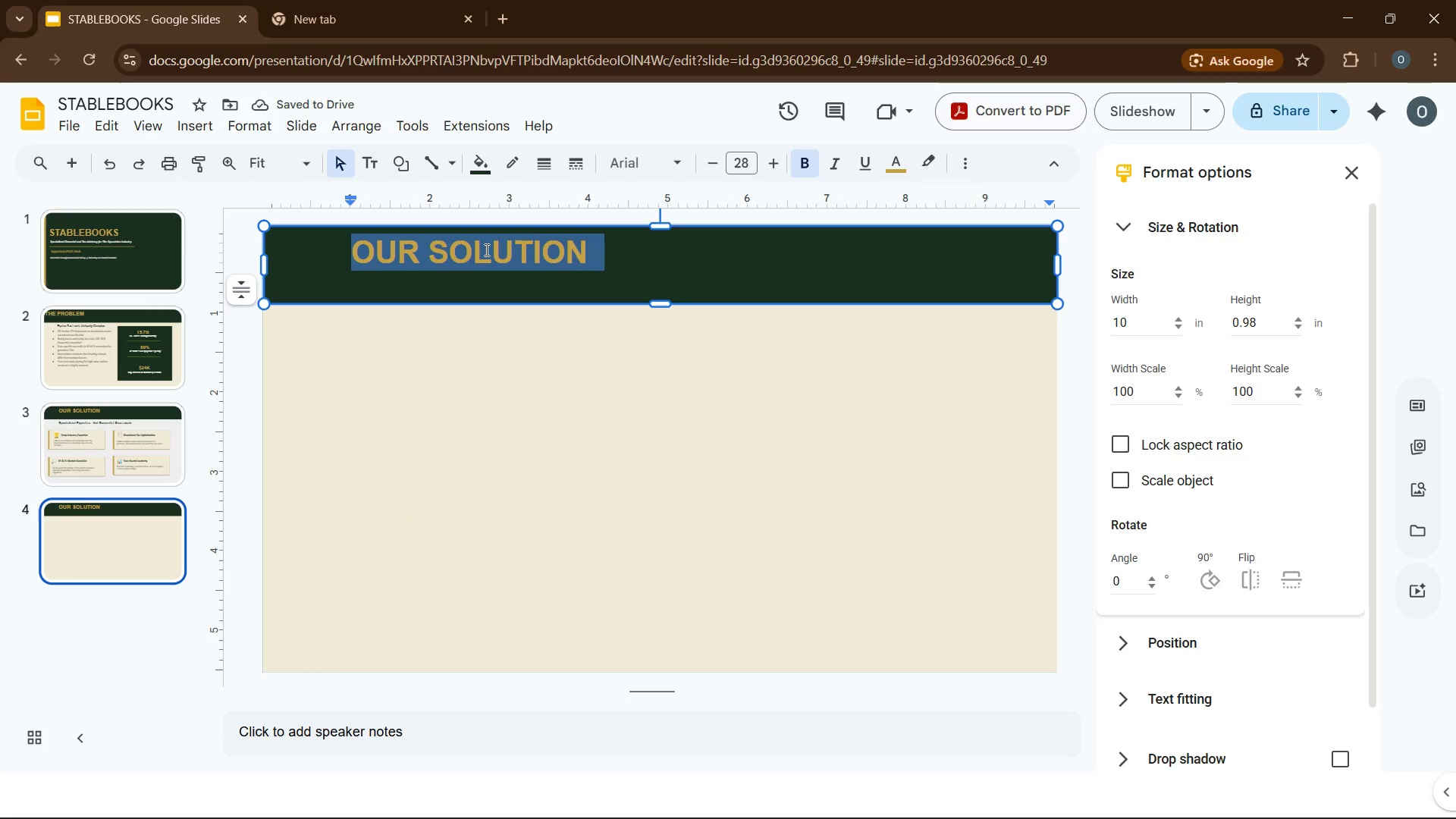 
type(TARGET MARKET)
 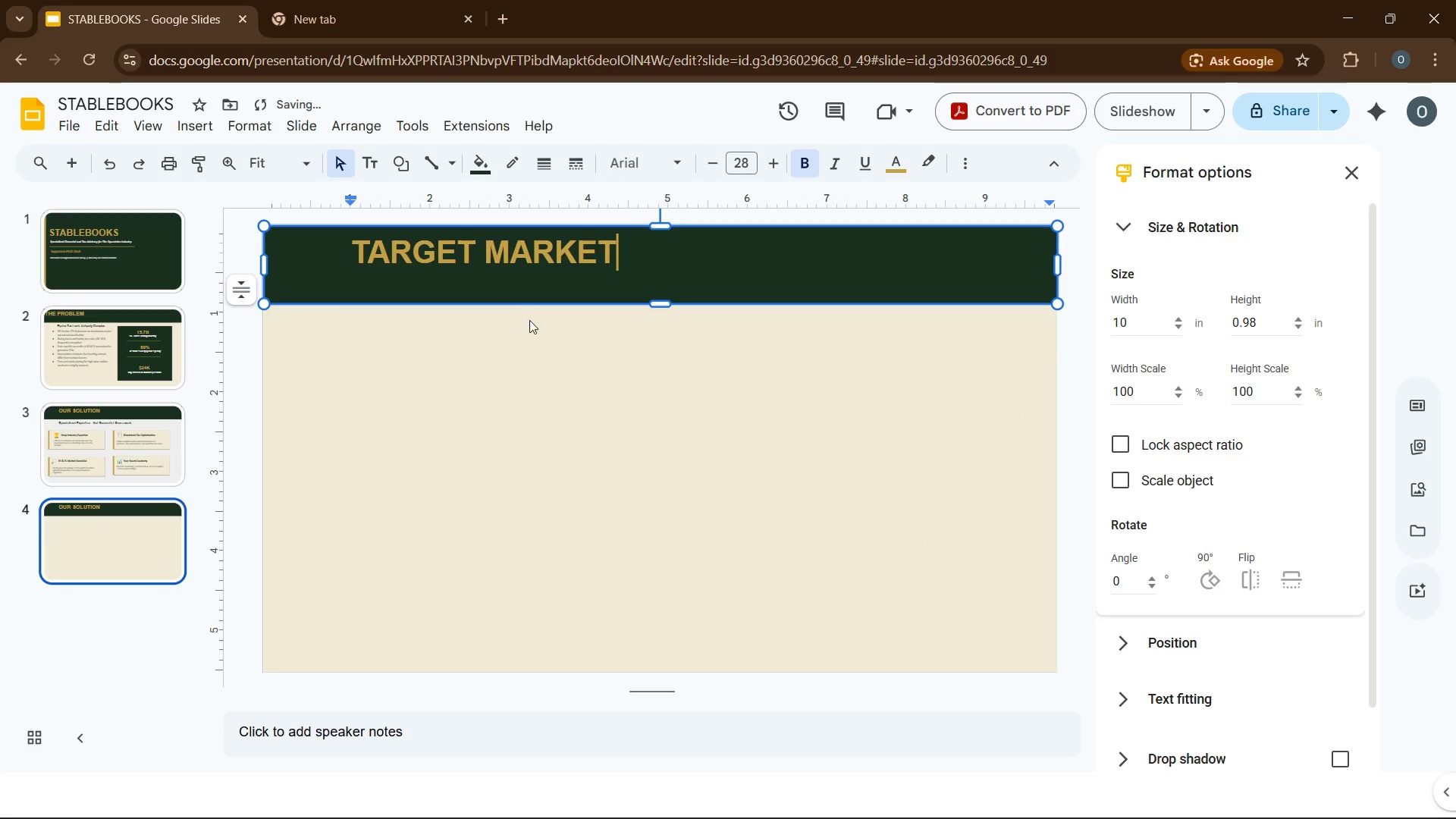 
left_click([533, 384])
 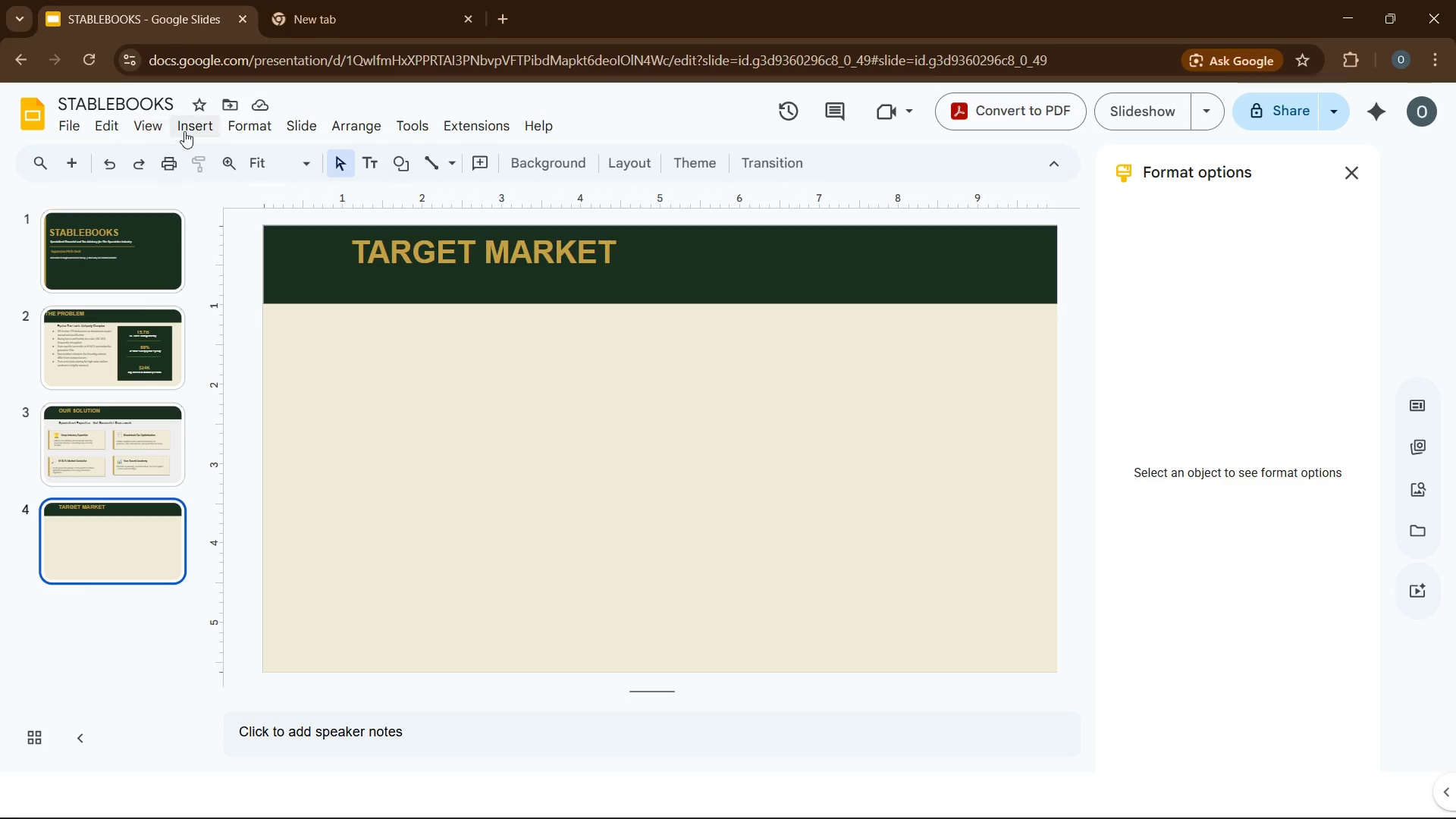 
wait(25.16)
 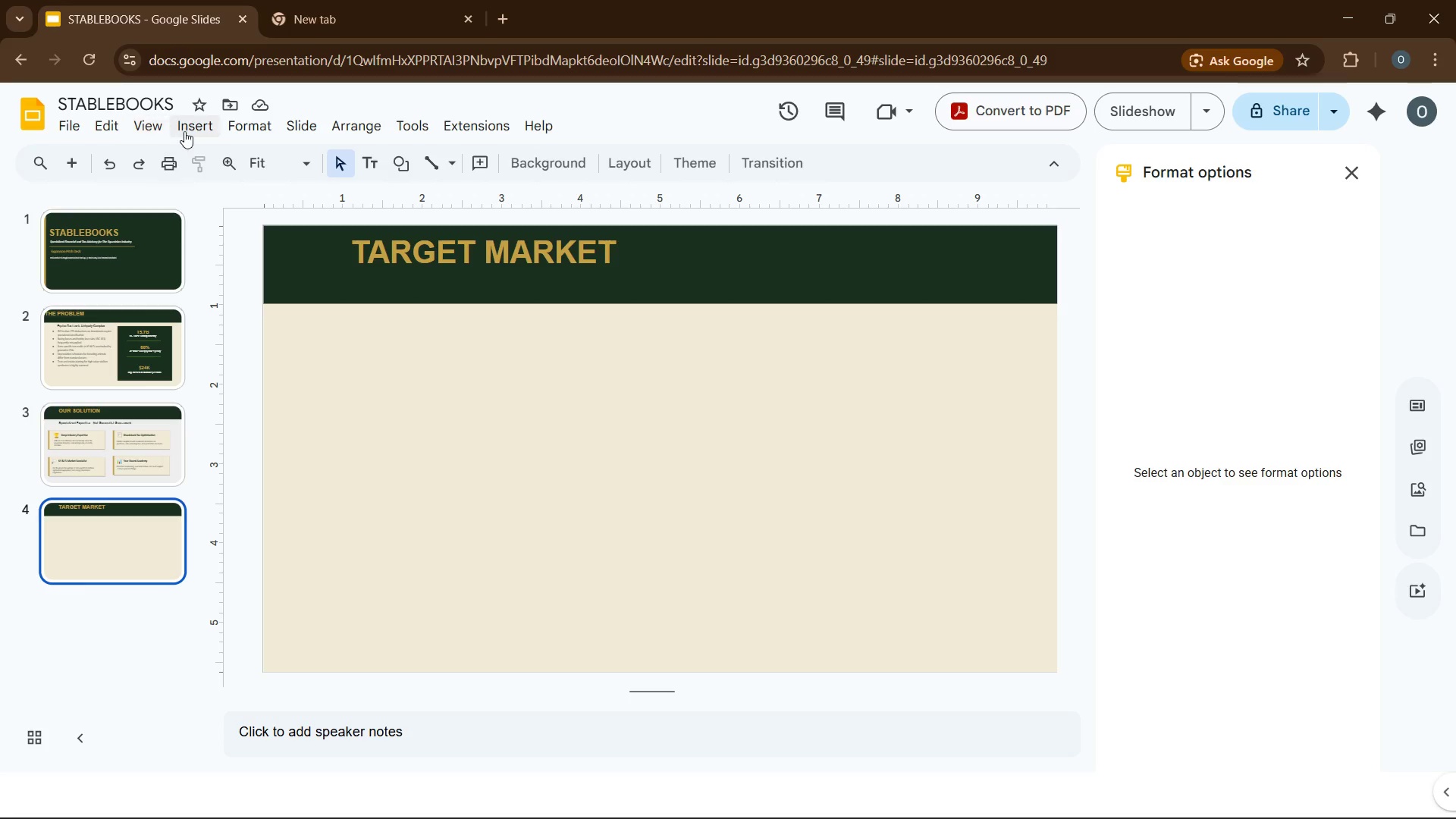 
left_click([184, 130])
 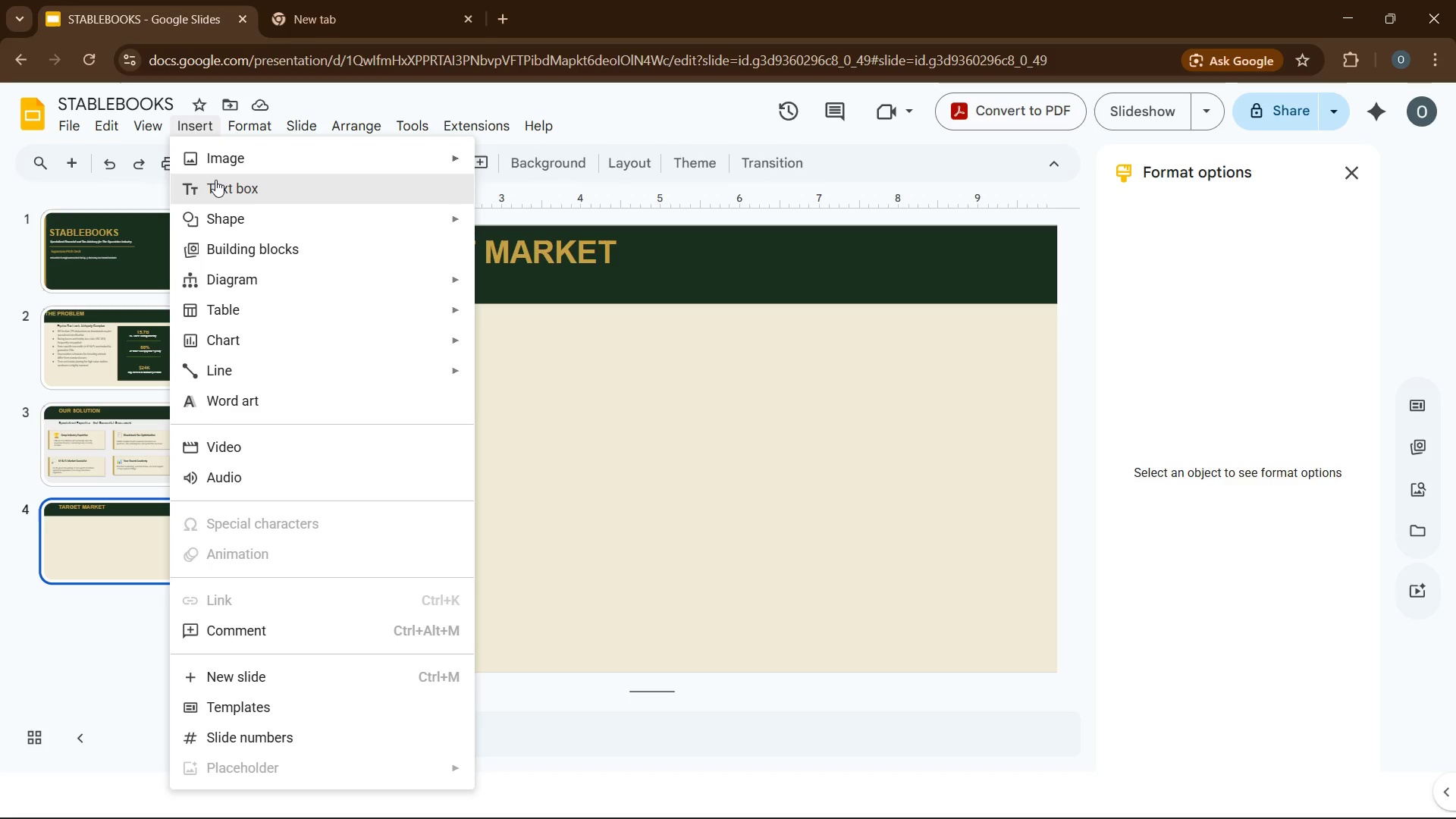 
left_click([215, 180])
 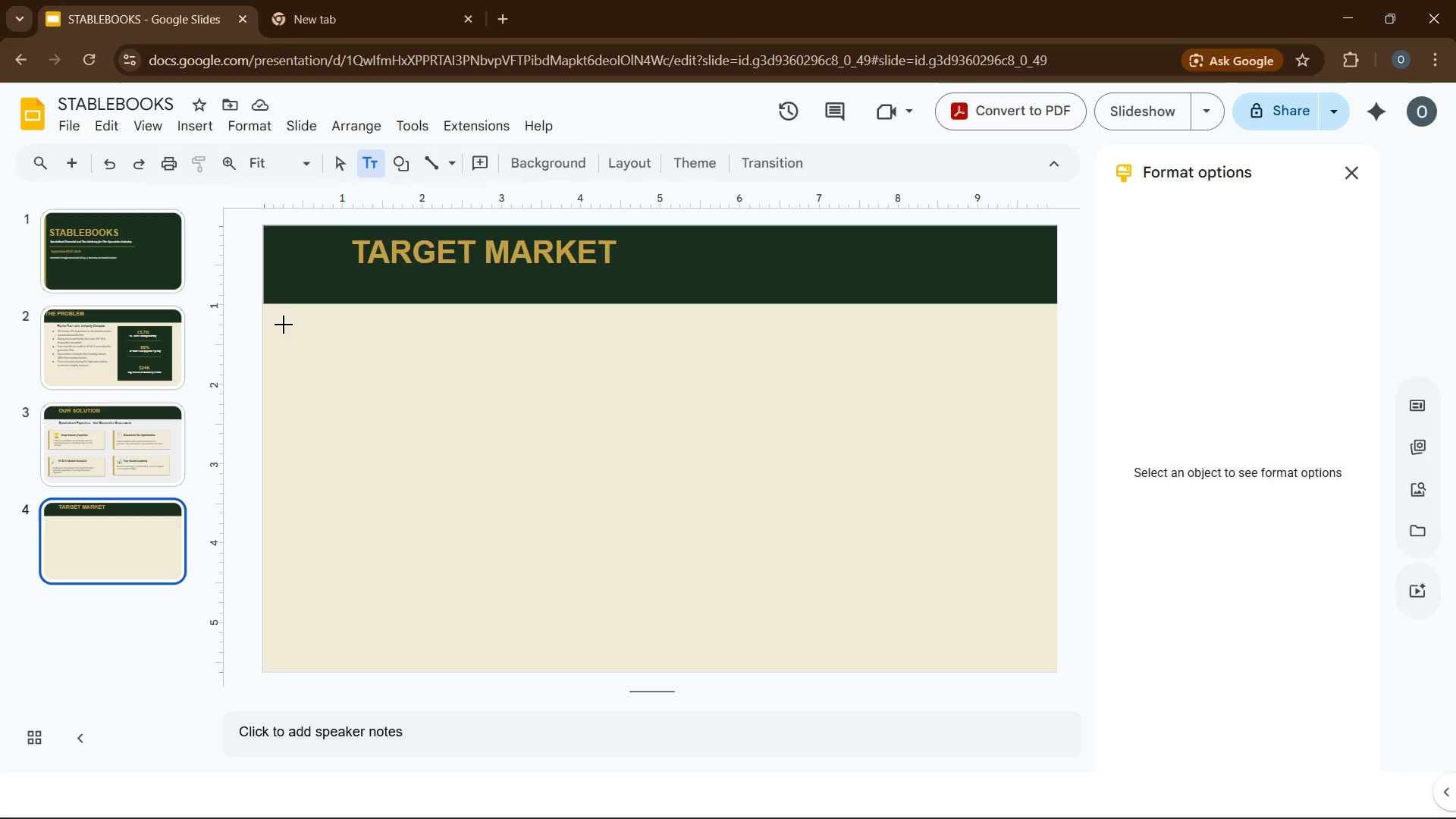 
left_click_drag(start_coordinate=[280, 318], to_coordinate=[674, 649])
 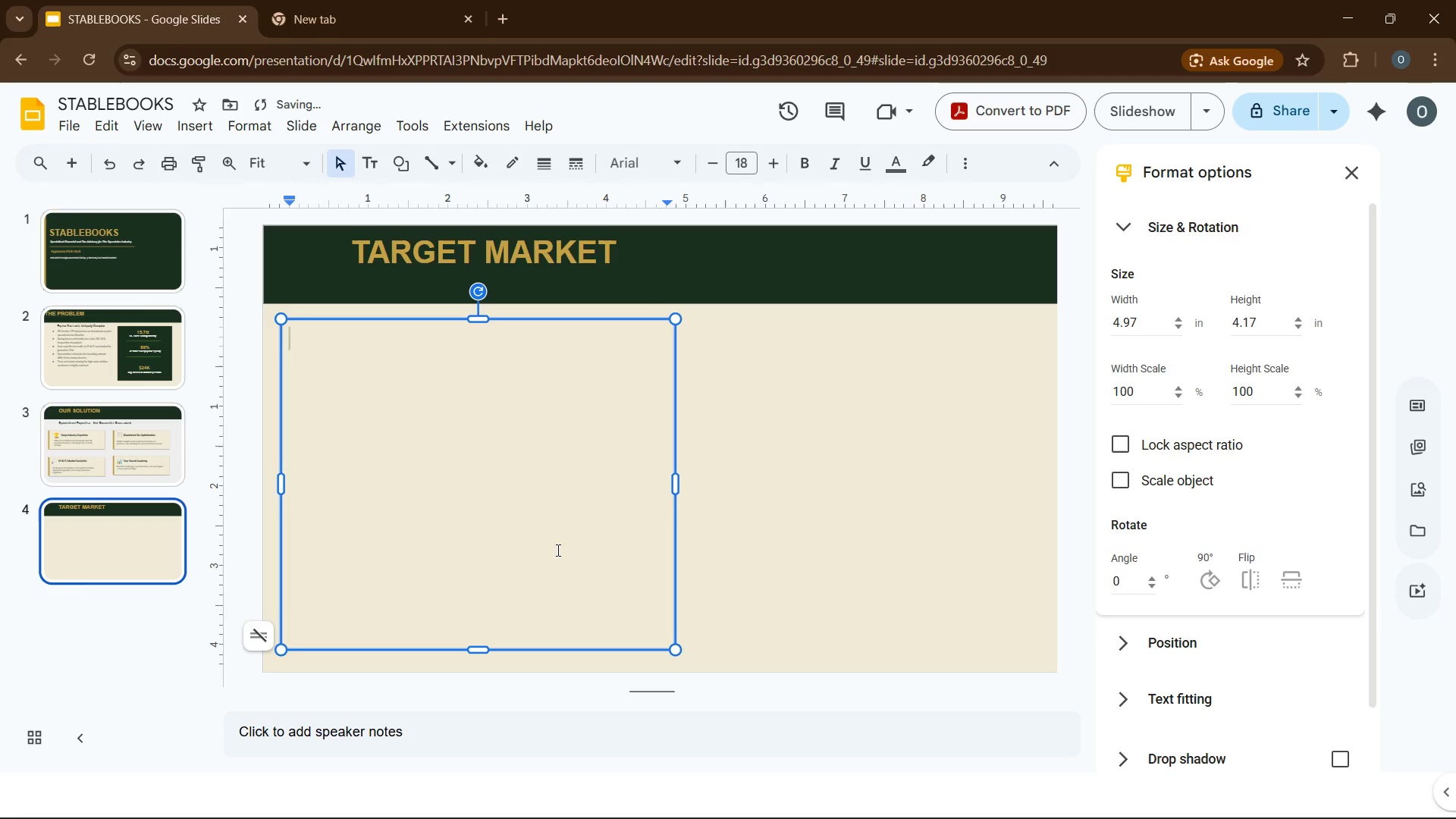 
left_click([557, 550])
 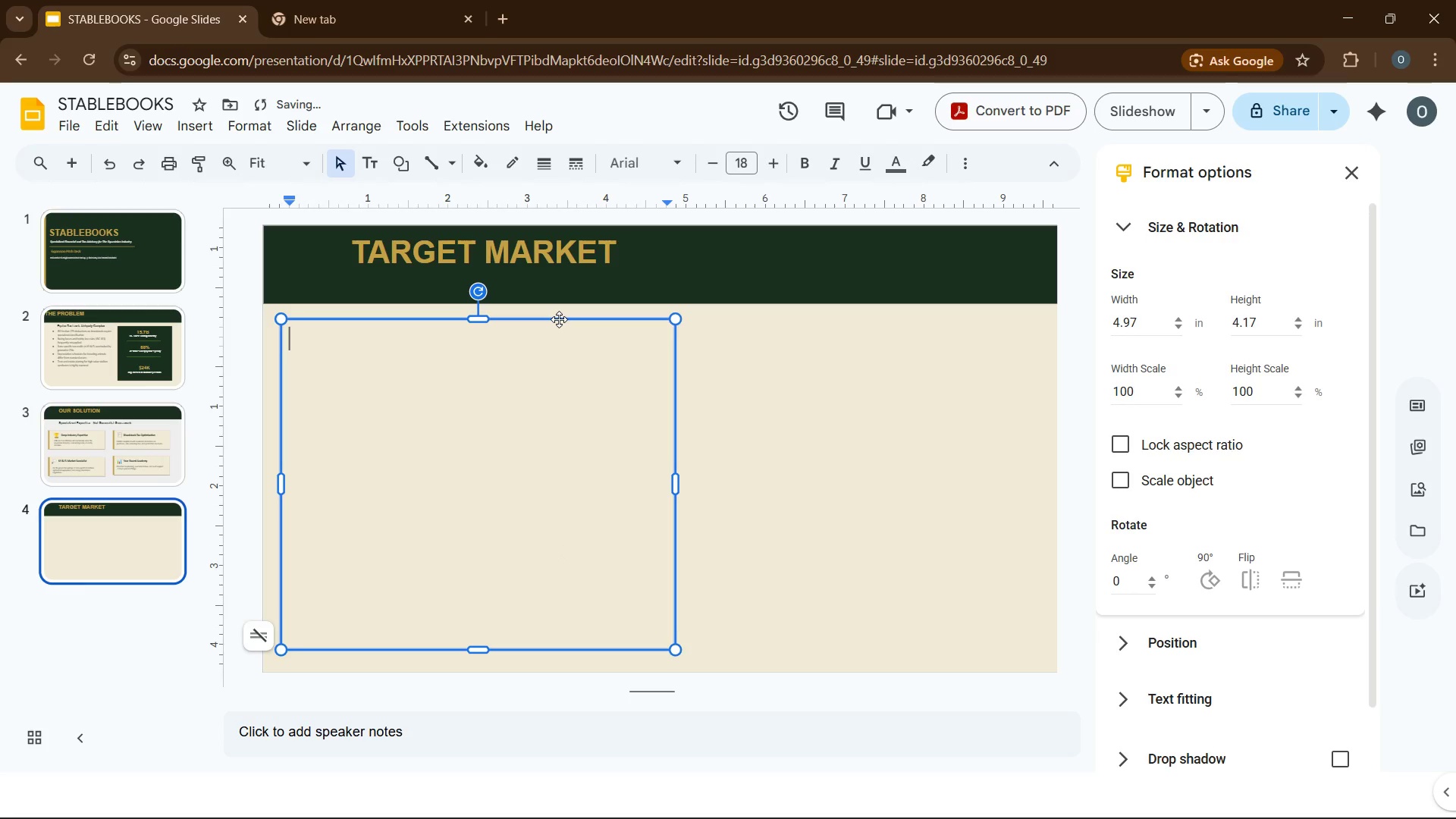 
left_click_drag(start_coordinate=[559, 319], to_coordinate=[561, 312])
 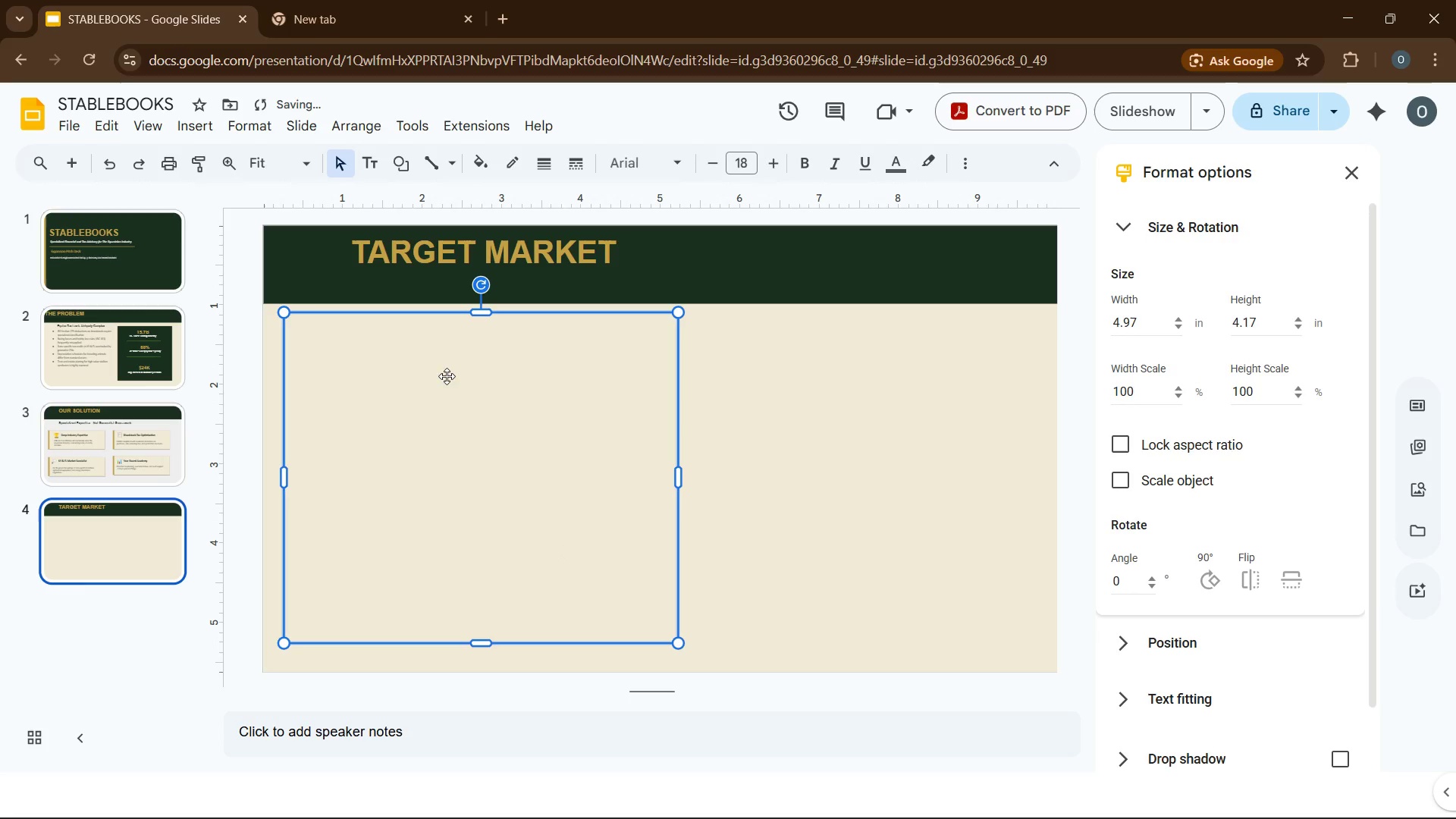 
left_click([436, 388])
 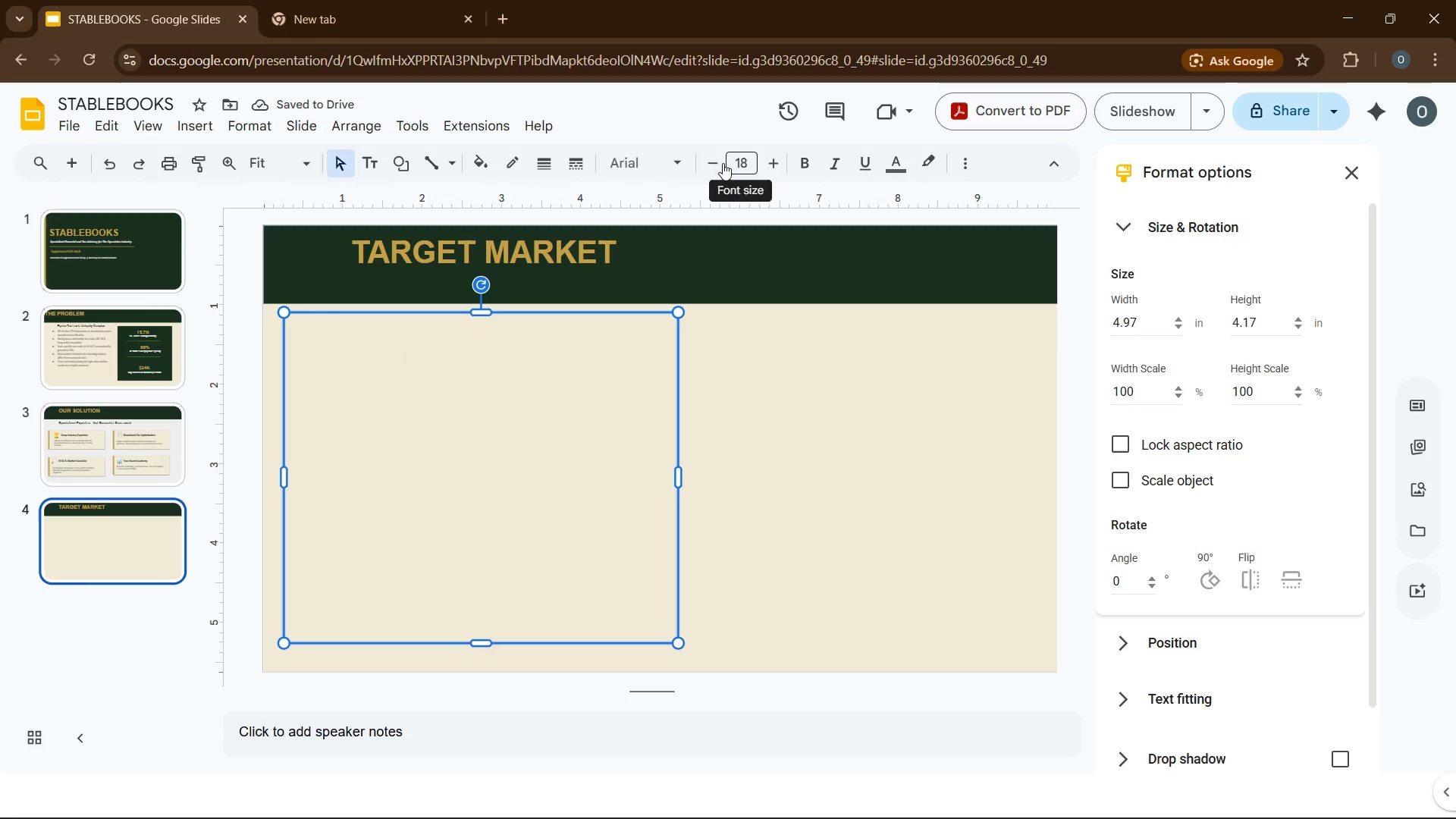 
double_click([717, 165])
 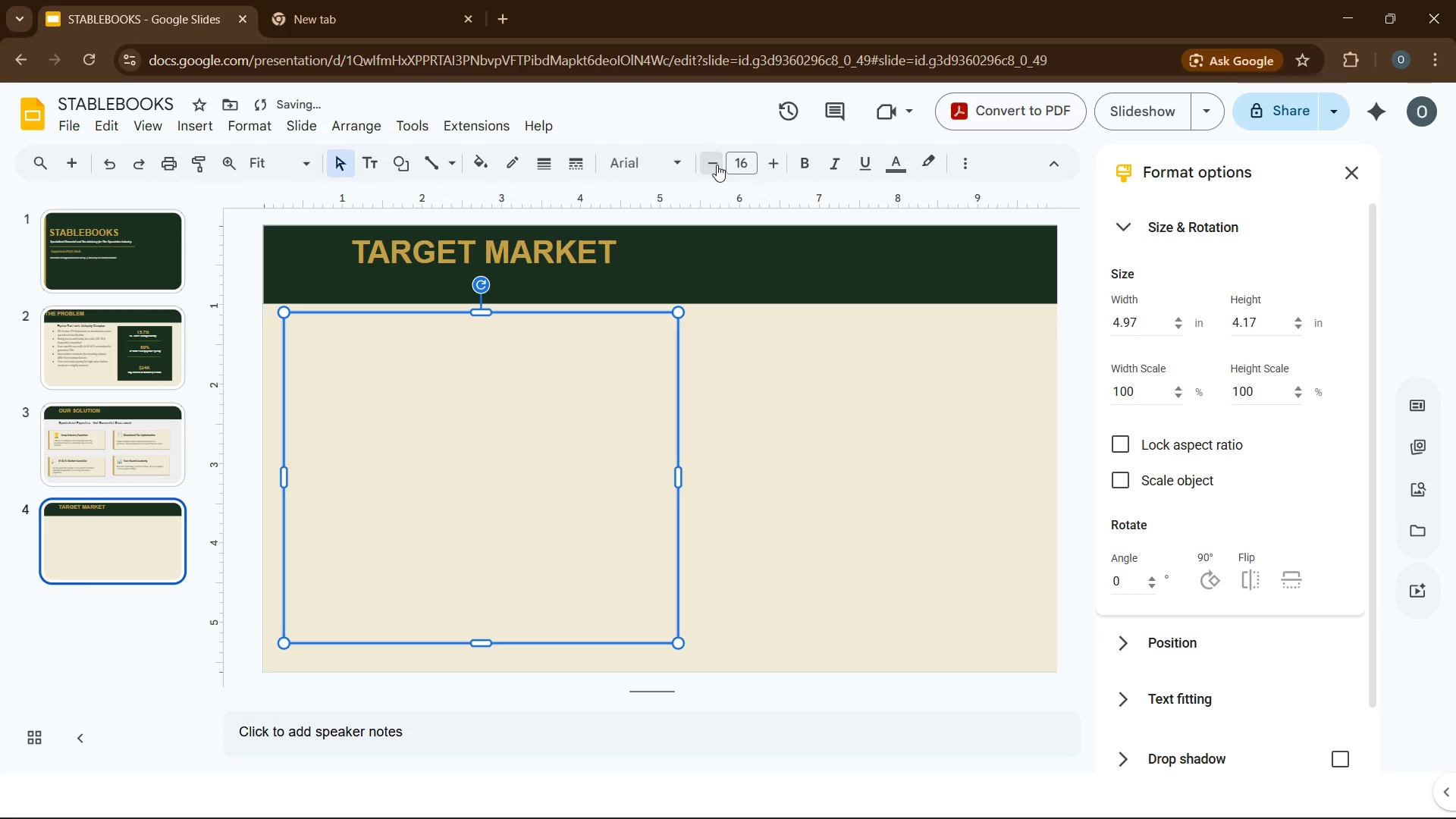 
triple_click([717, 165])
 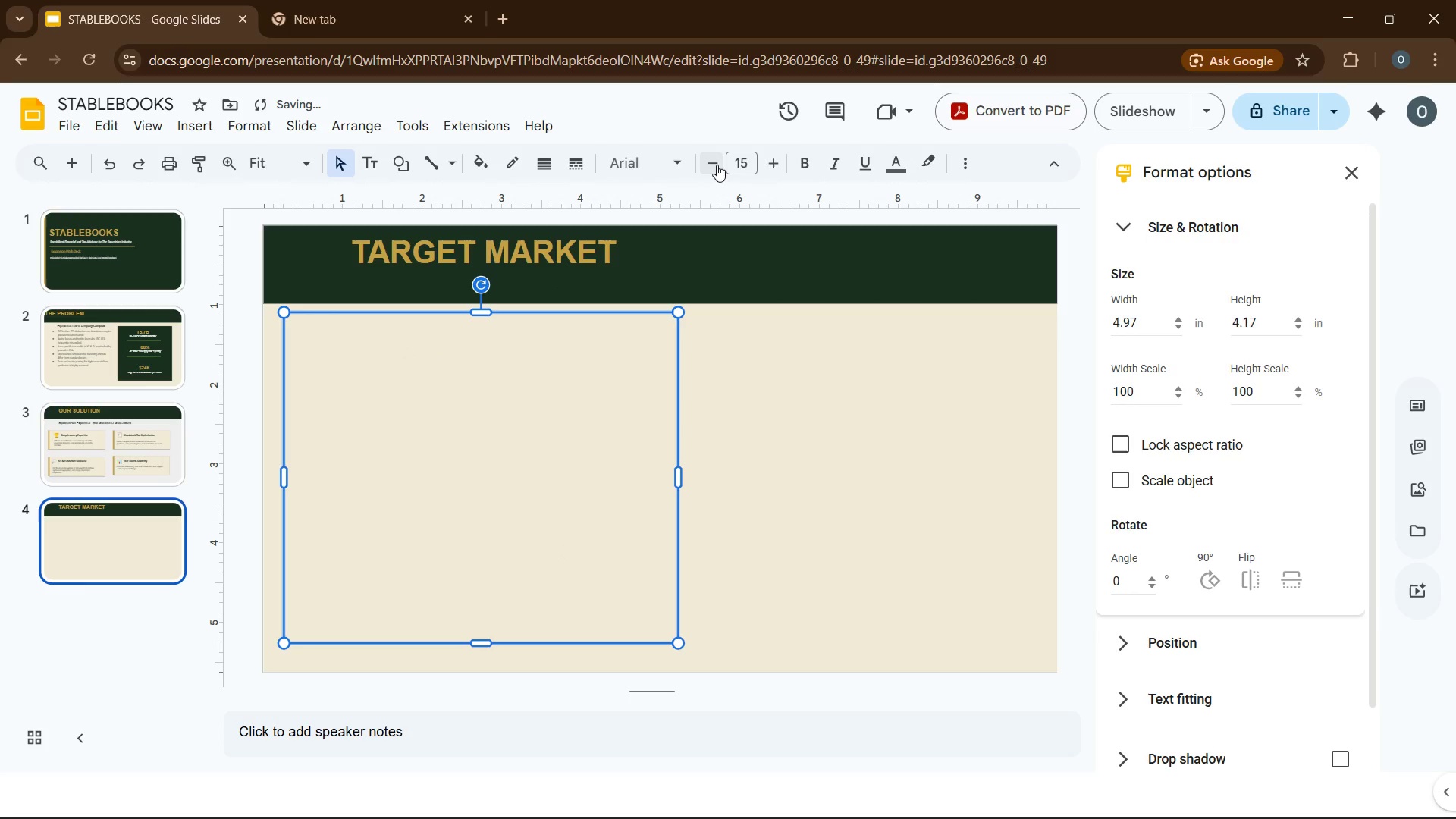 
triple_click([717, 165])
 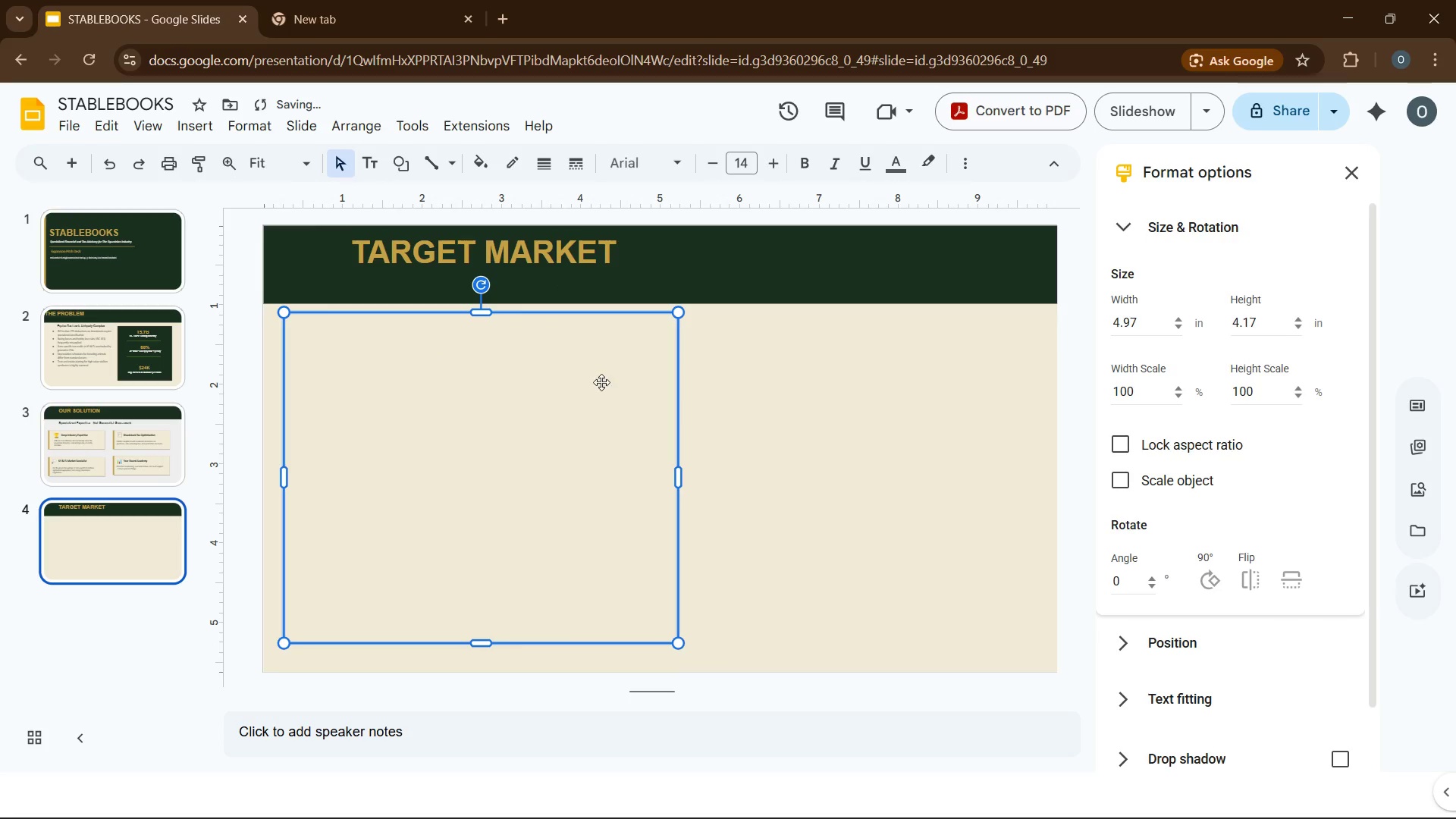 
left_click([601, 382])
 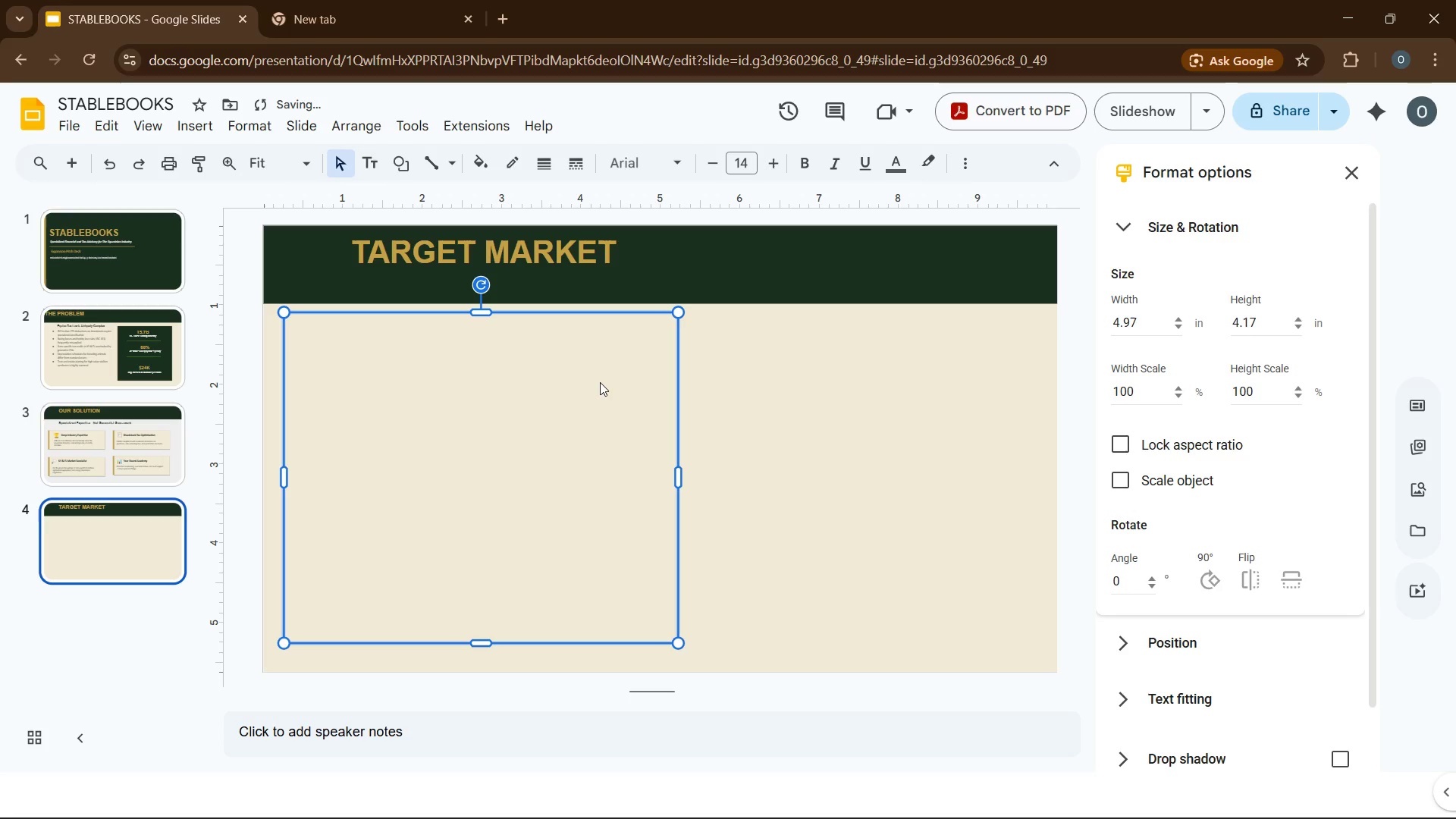 
type(The Bloodstock Sak)
key(Backspace)
type(les Market Is Growing)
 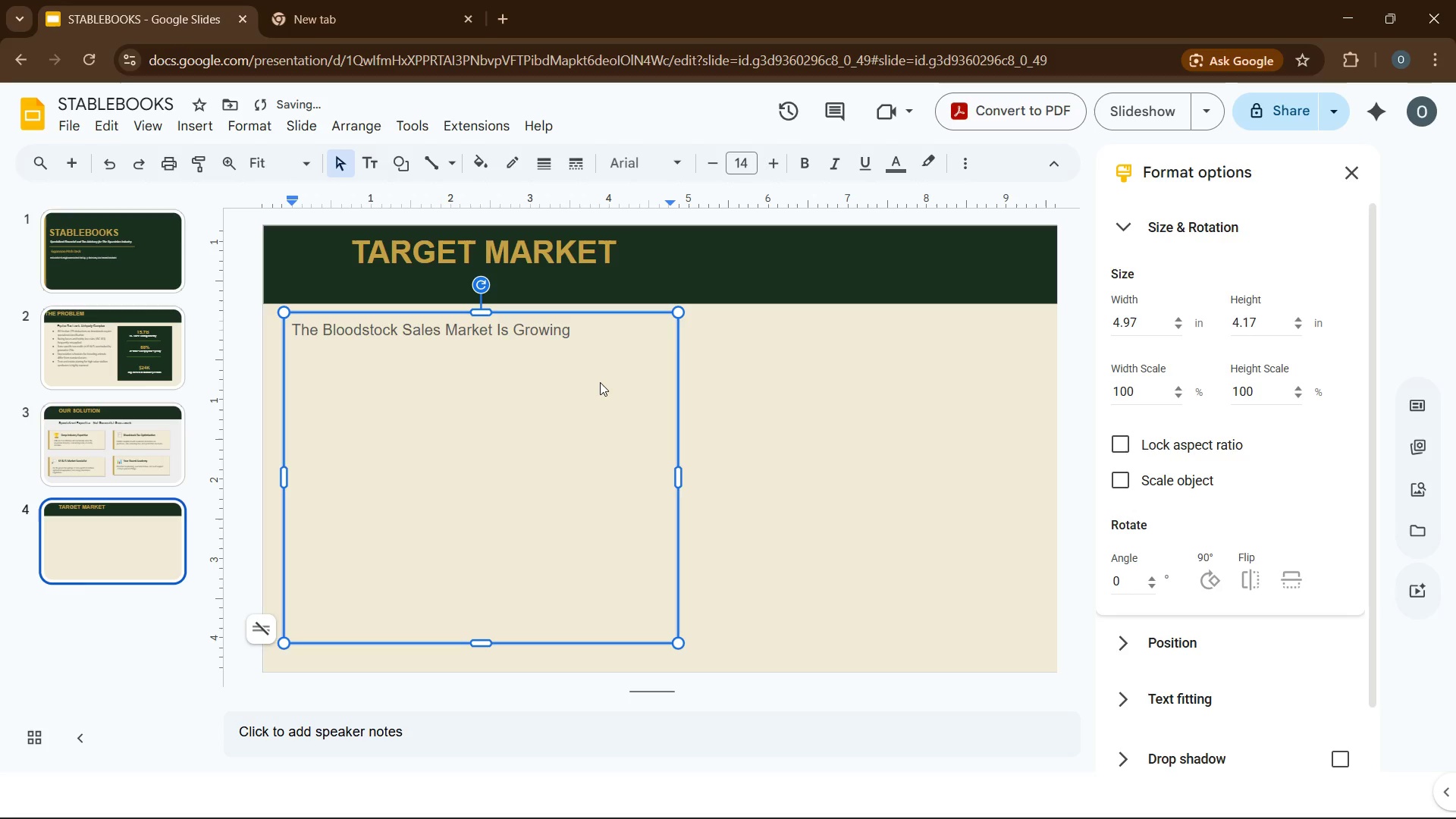 
key(Control+A)
 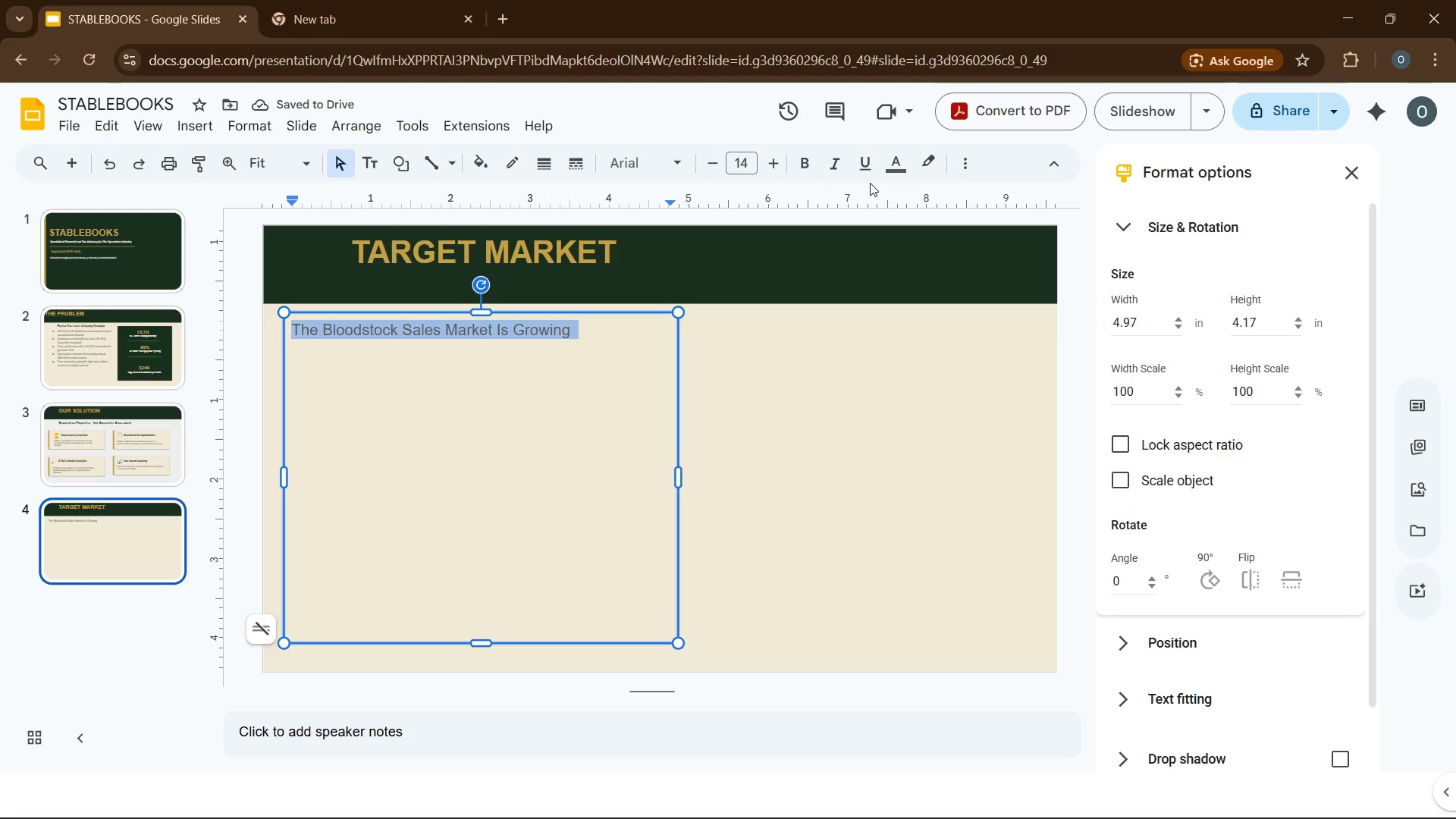 
left_click([891, 168])
 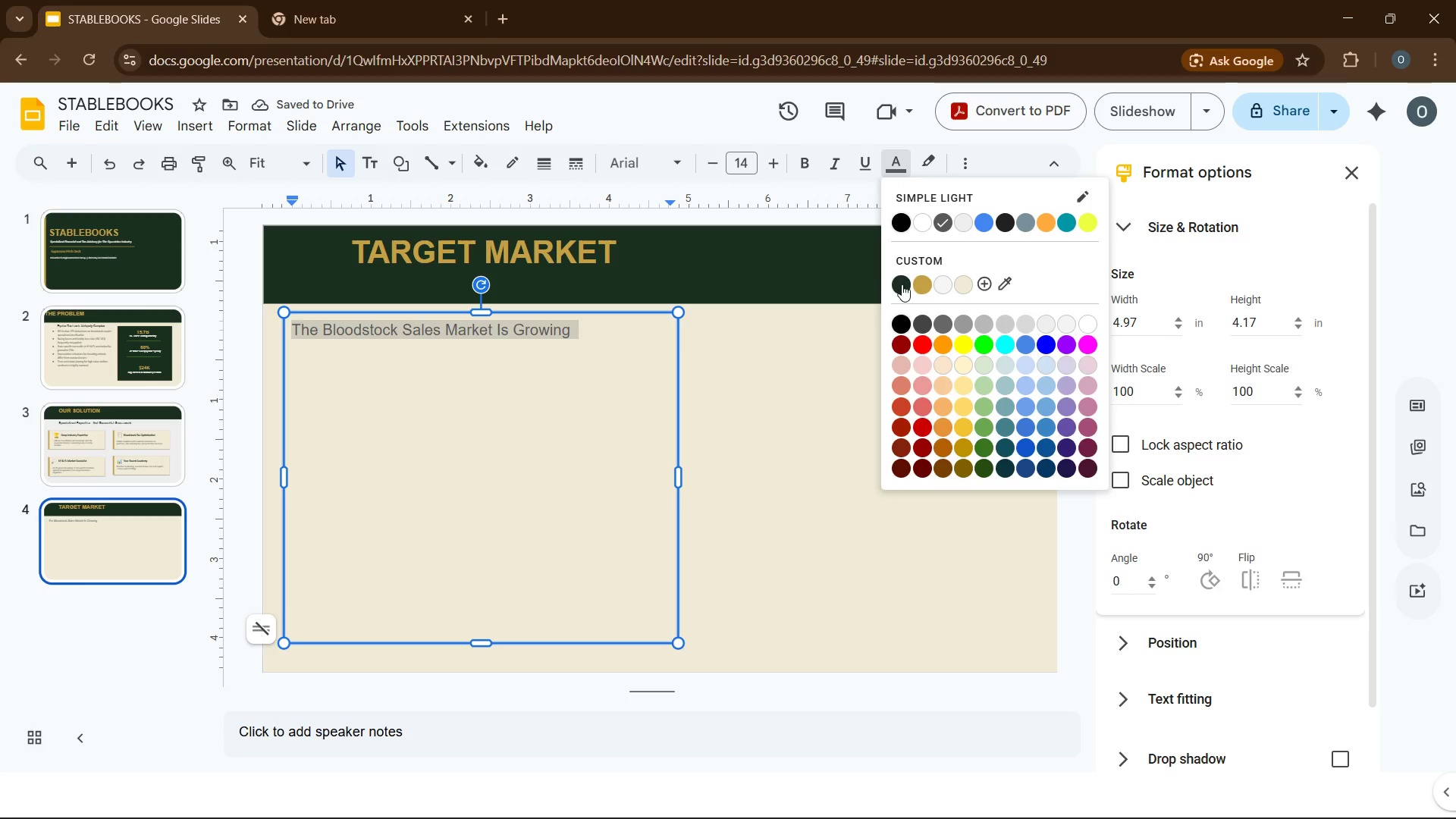 
left_click([902, 285])
 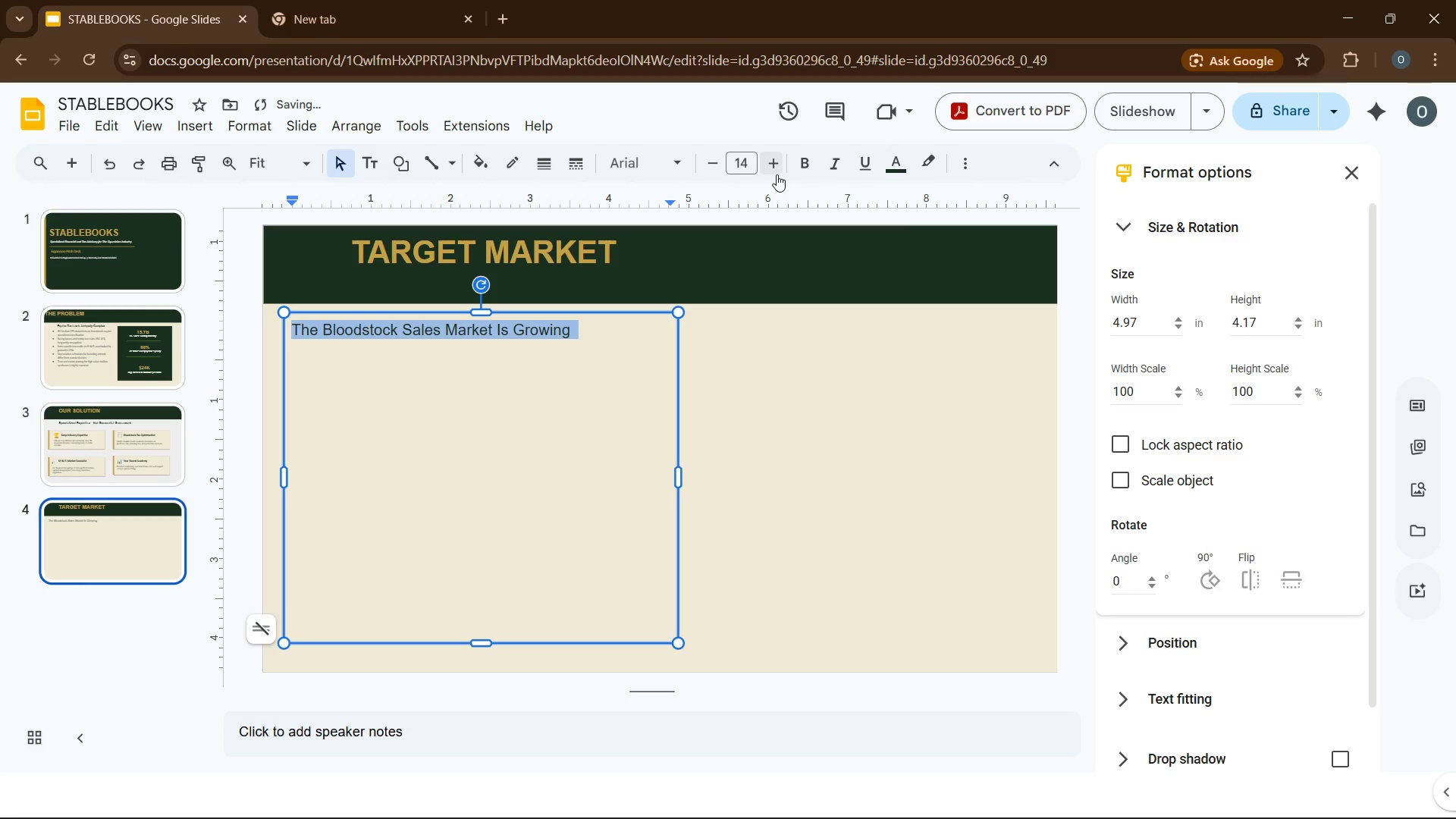 
left_click([802, 169])
 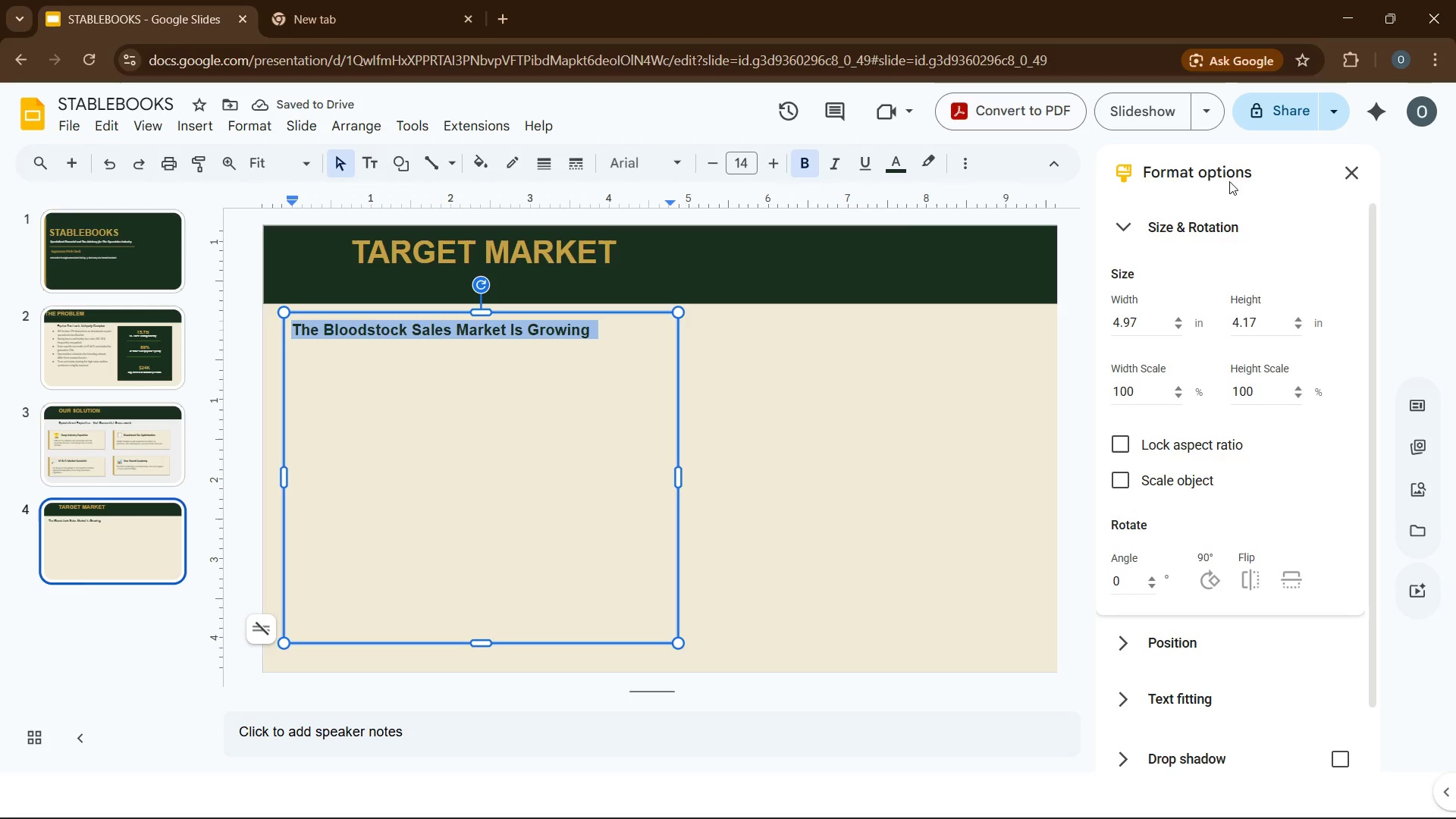 
left_click([1354, 164])
 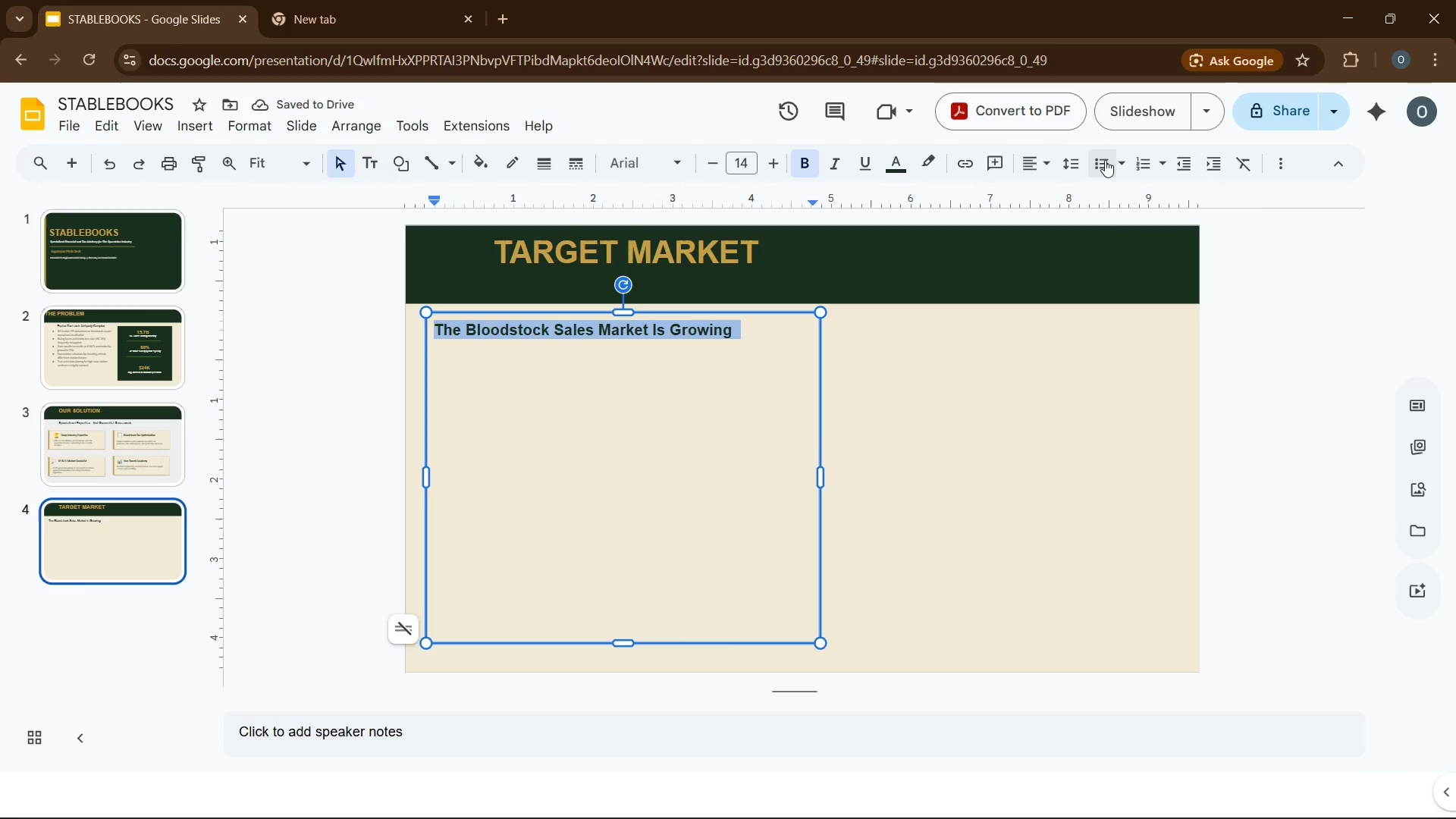 
left_click([1018, 159])
 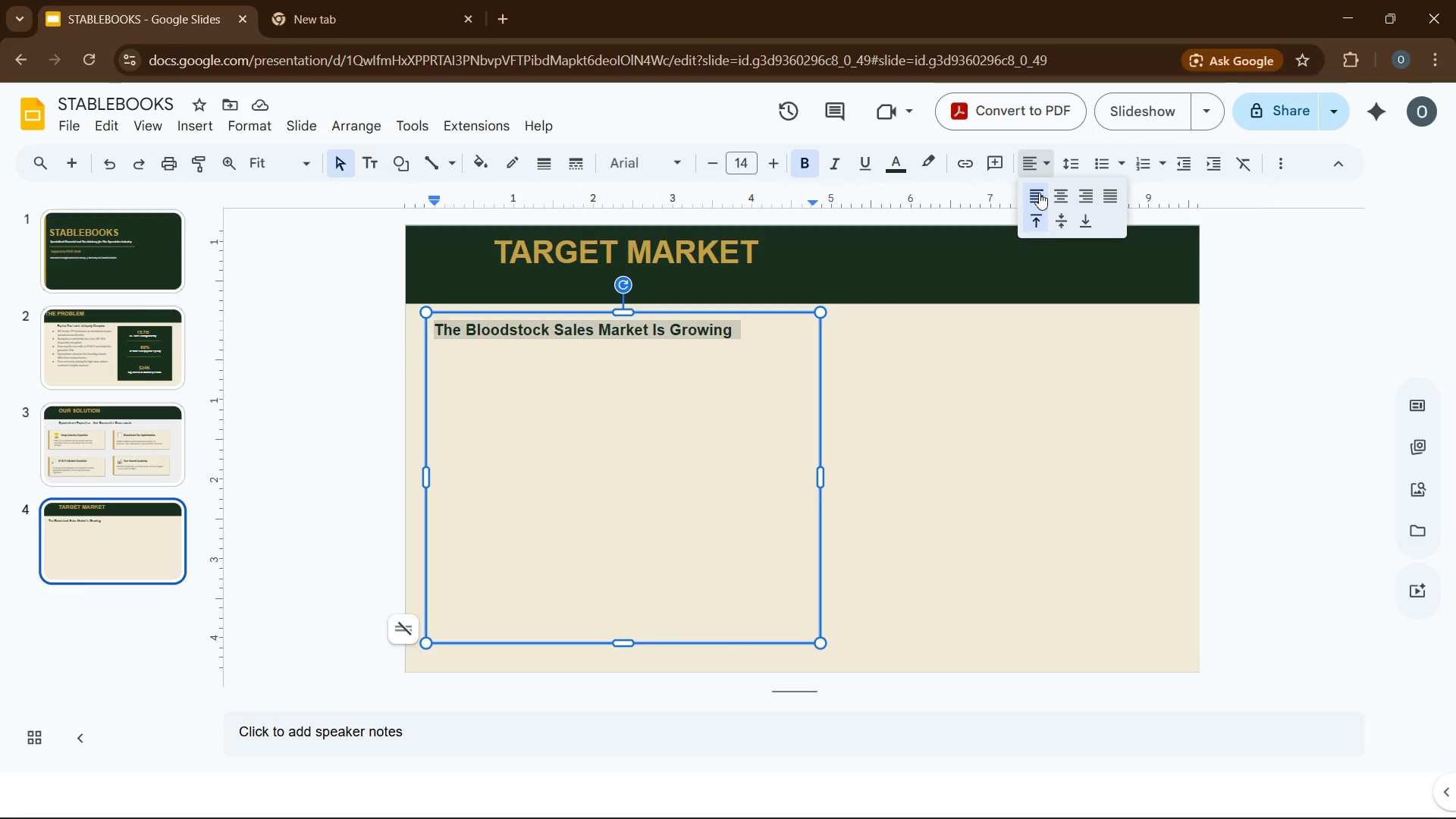 
left_click([1039, 193])
 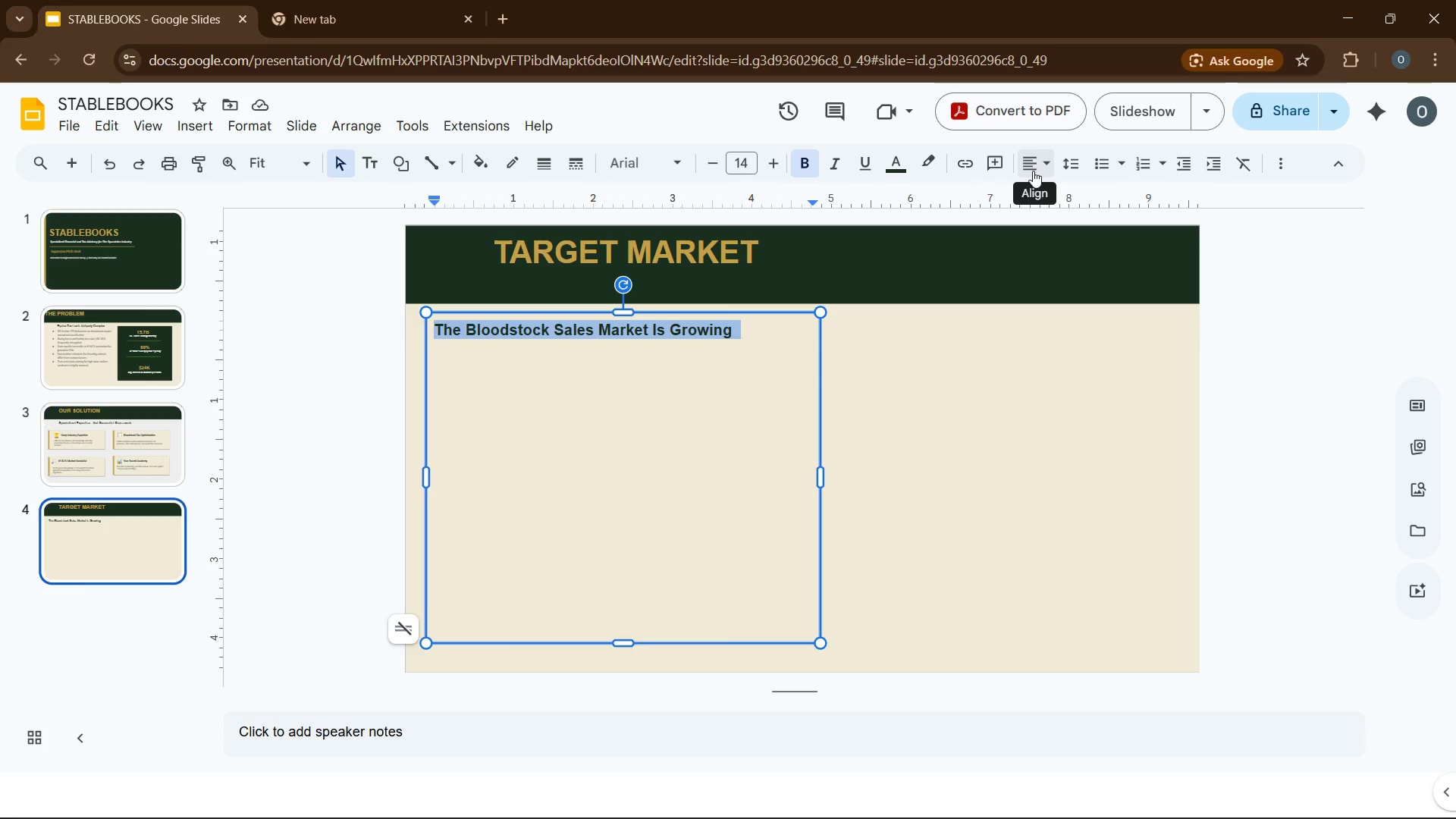 
wait(5.25)
 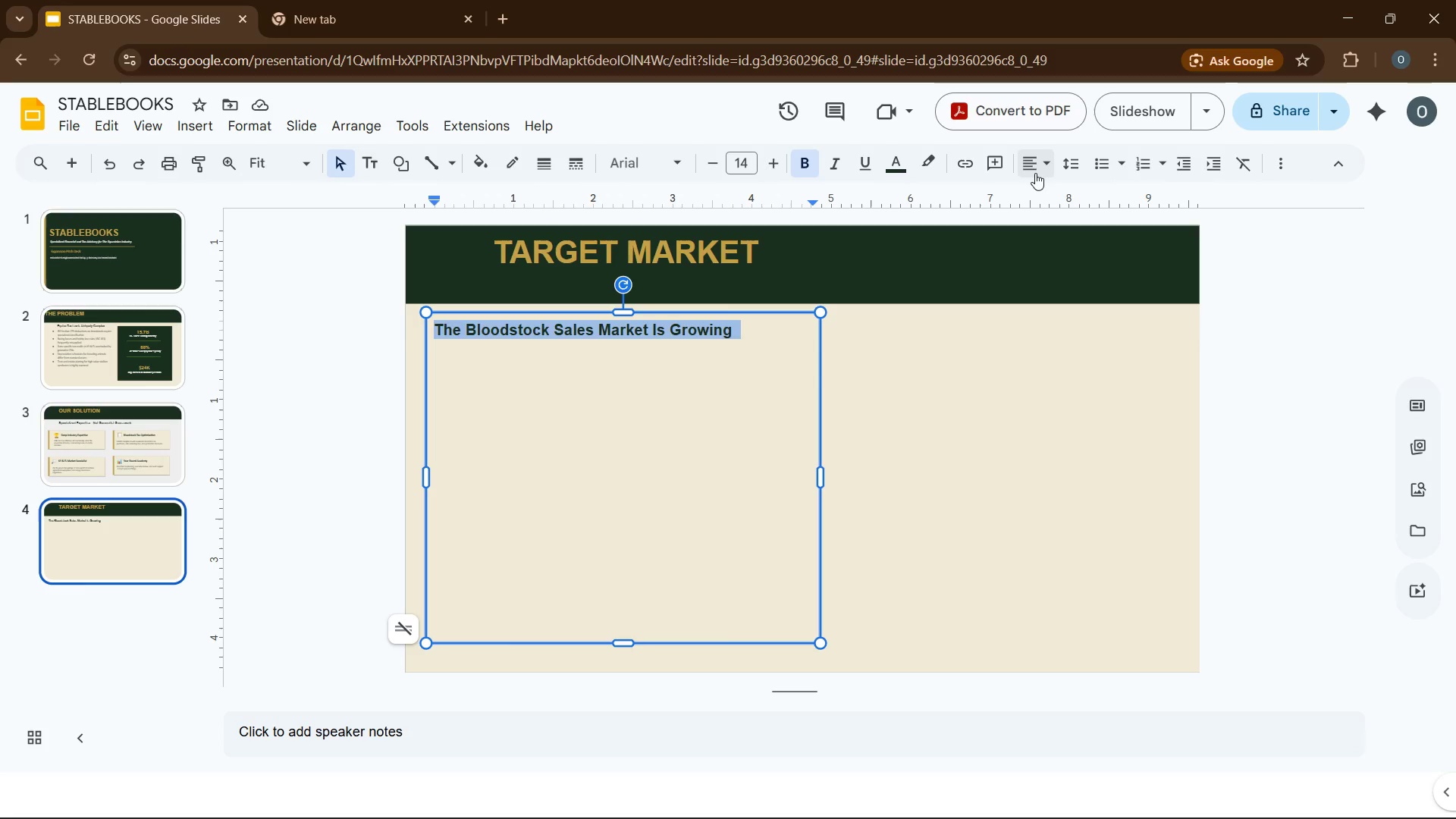 
left_click([1040, 164])
 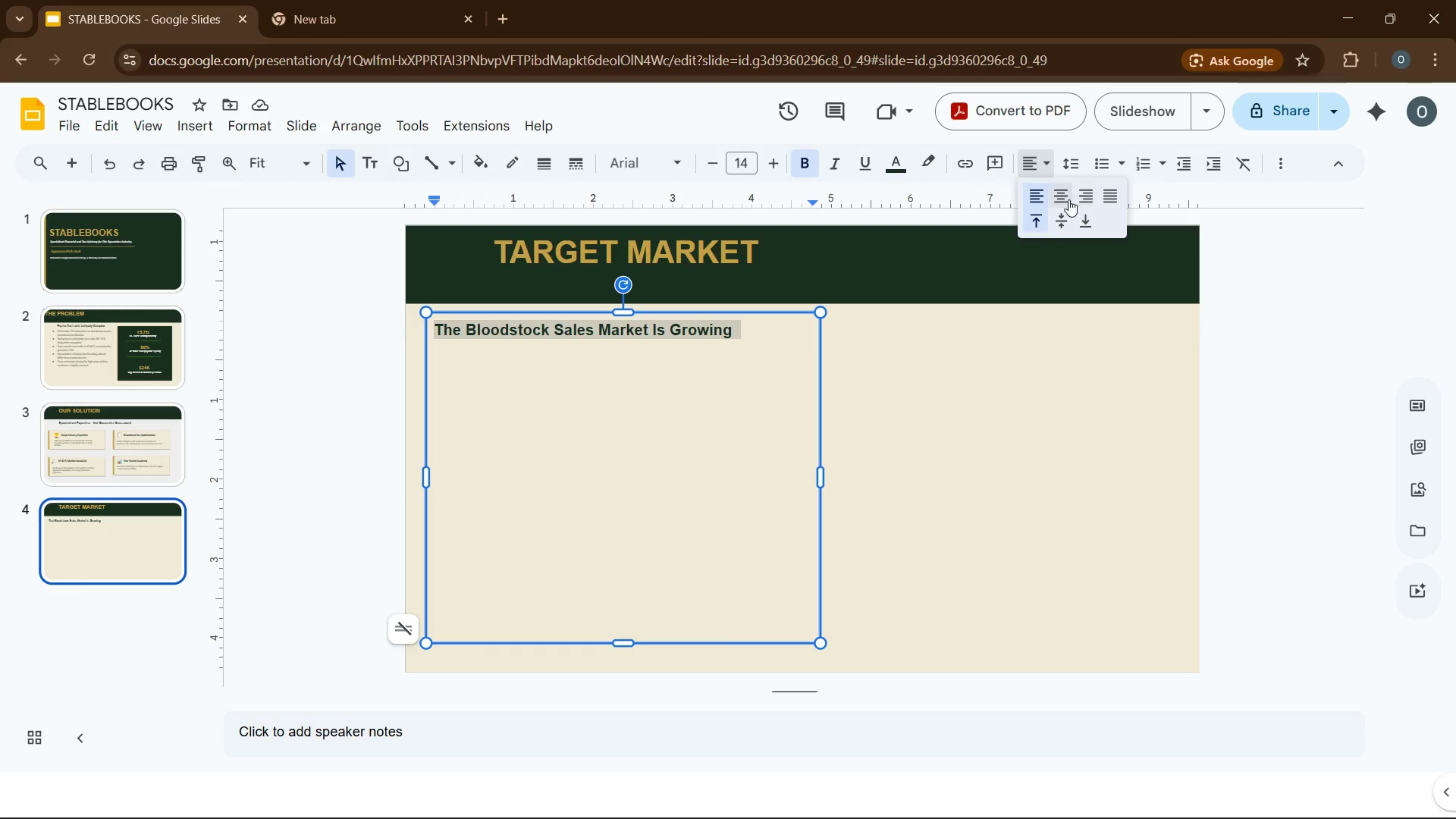 
left_click([1066, 199])
 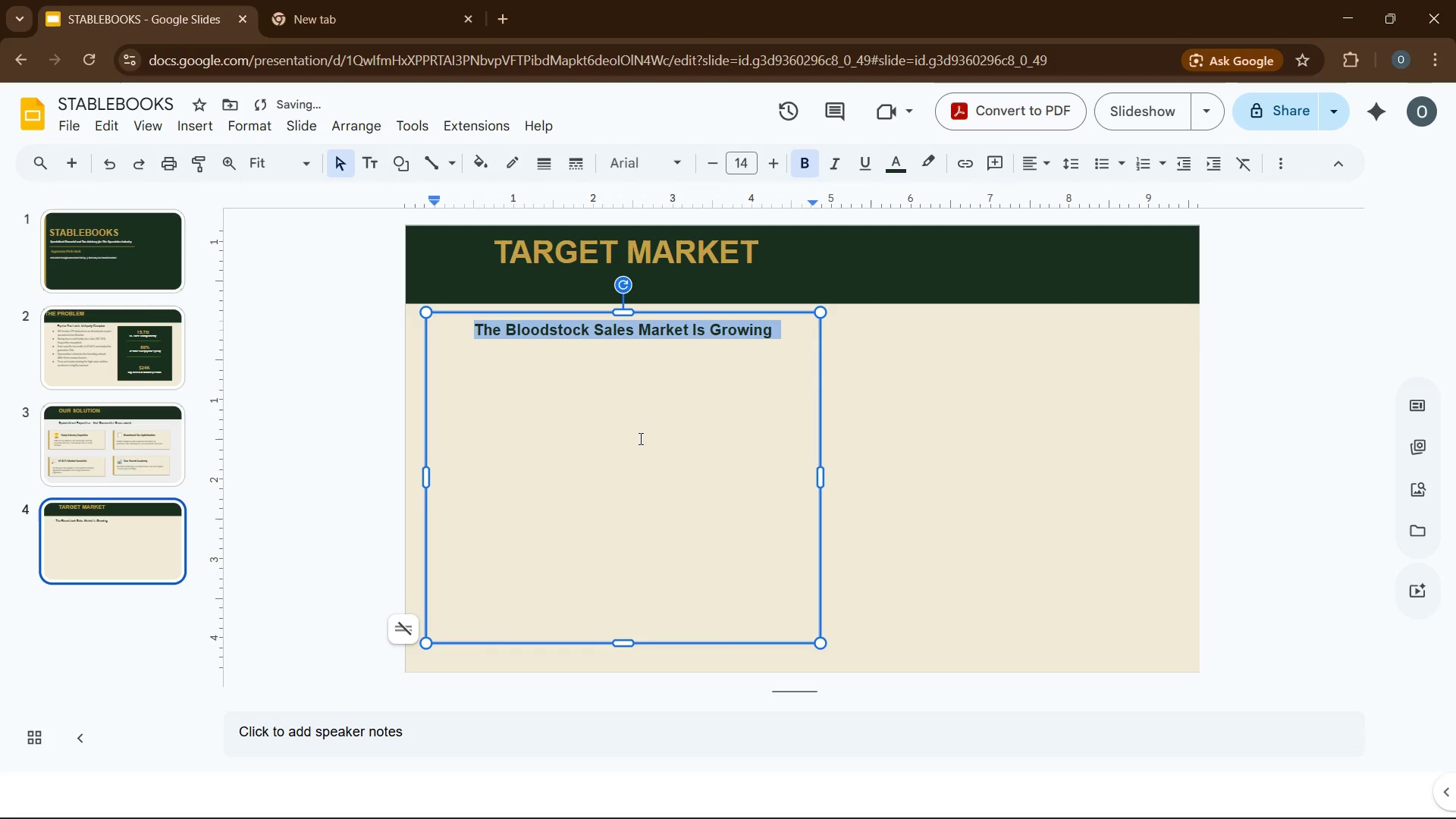 
left_click([634, 432])
 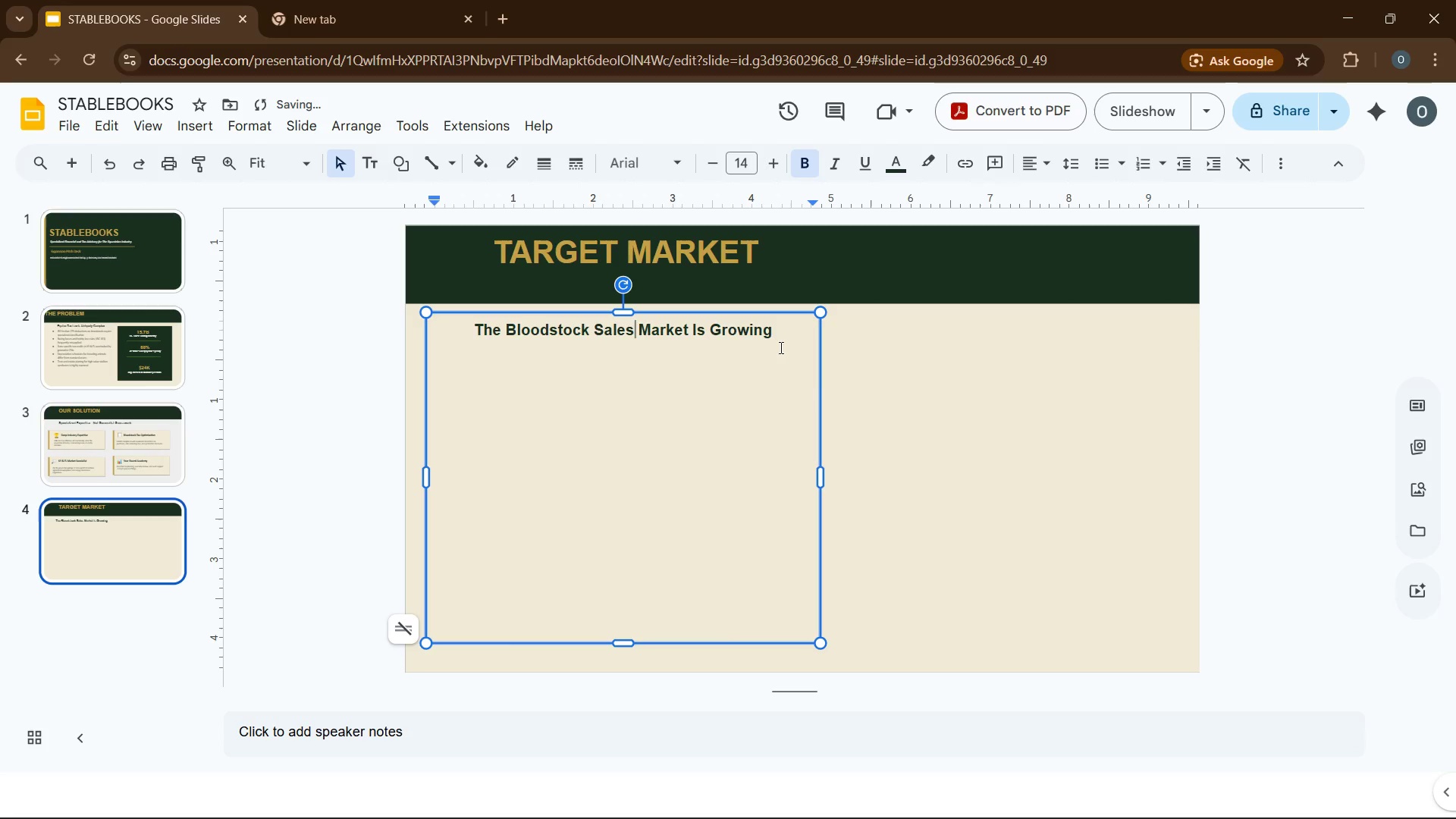 
left_click([783, 344])
 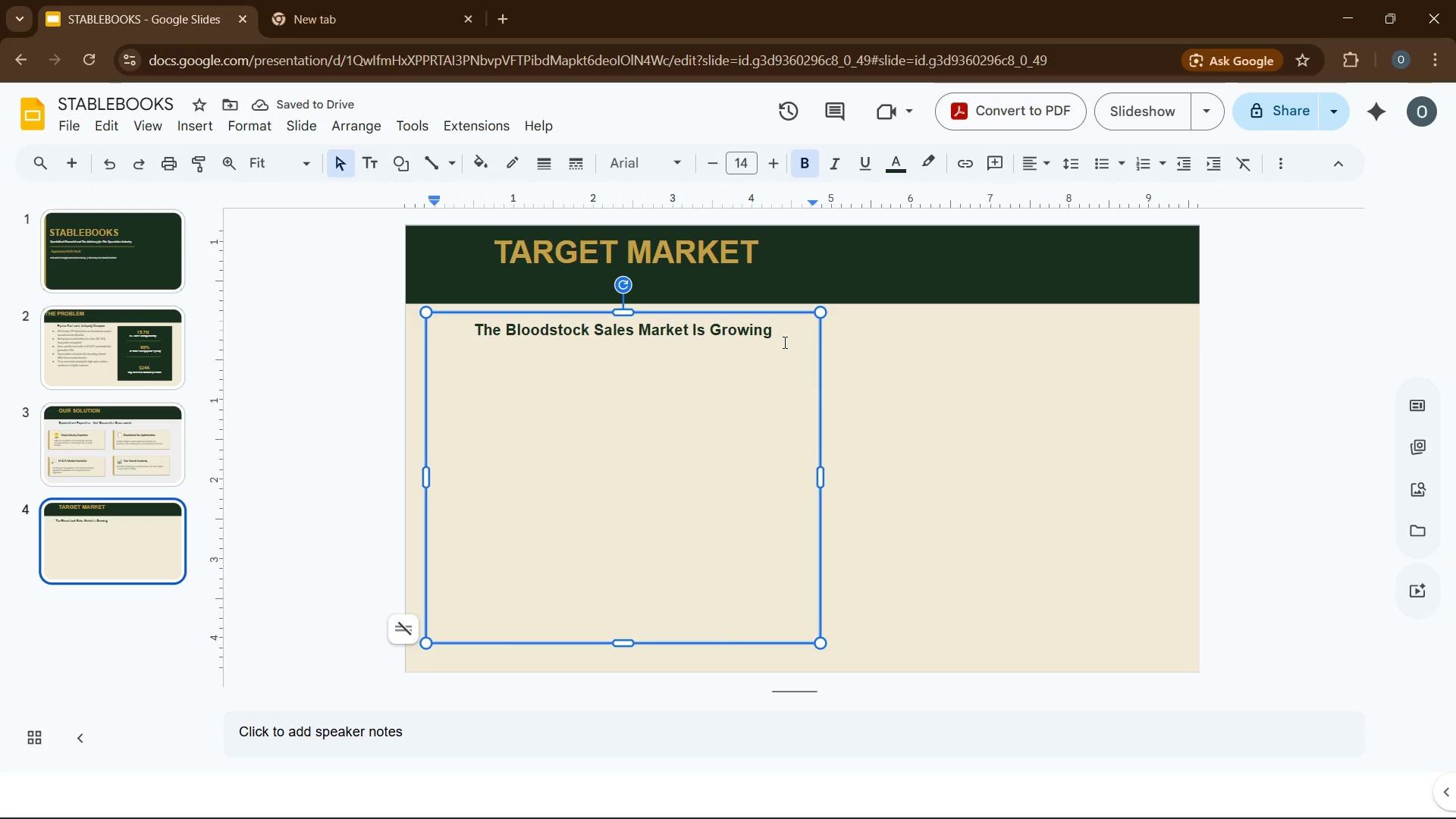 
key(Enter)
 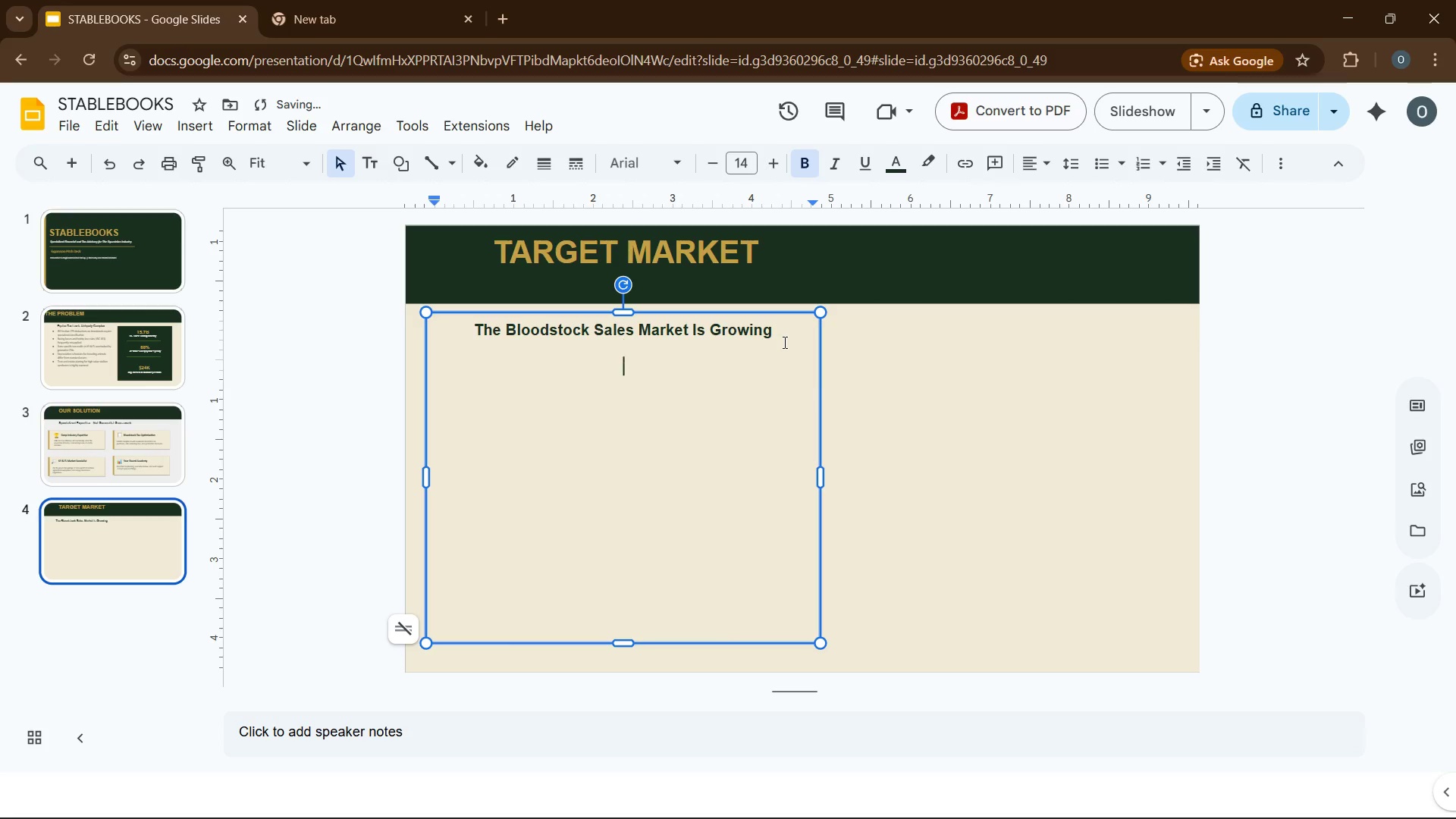 
key(Enter)
 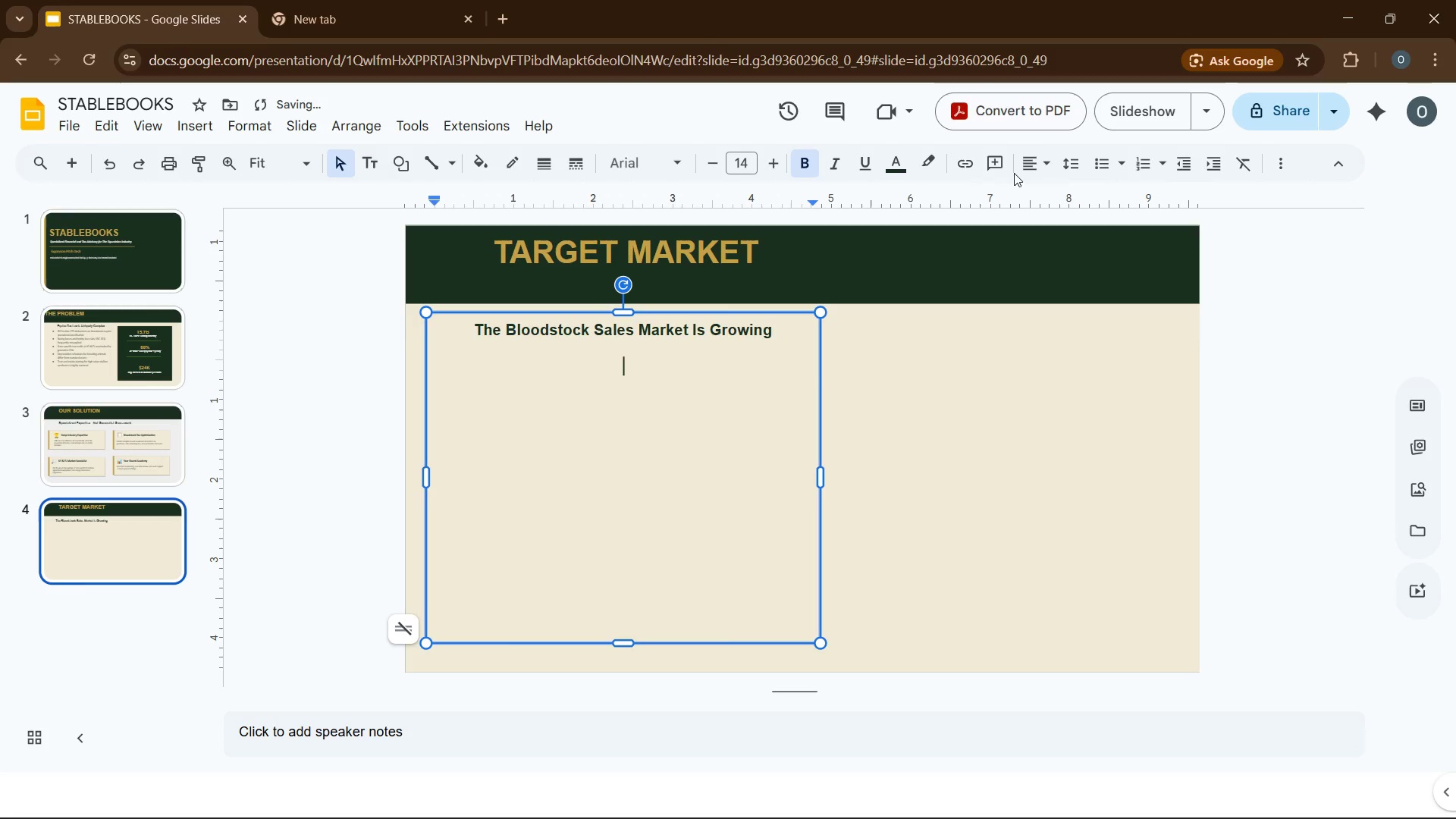 
left_click([1025, 169])
 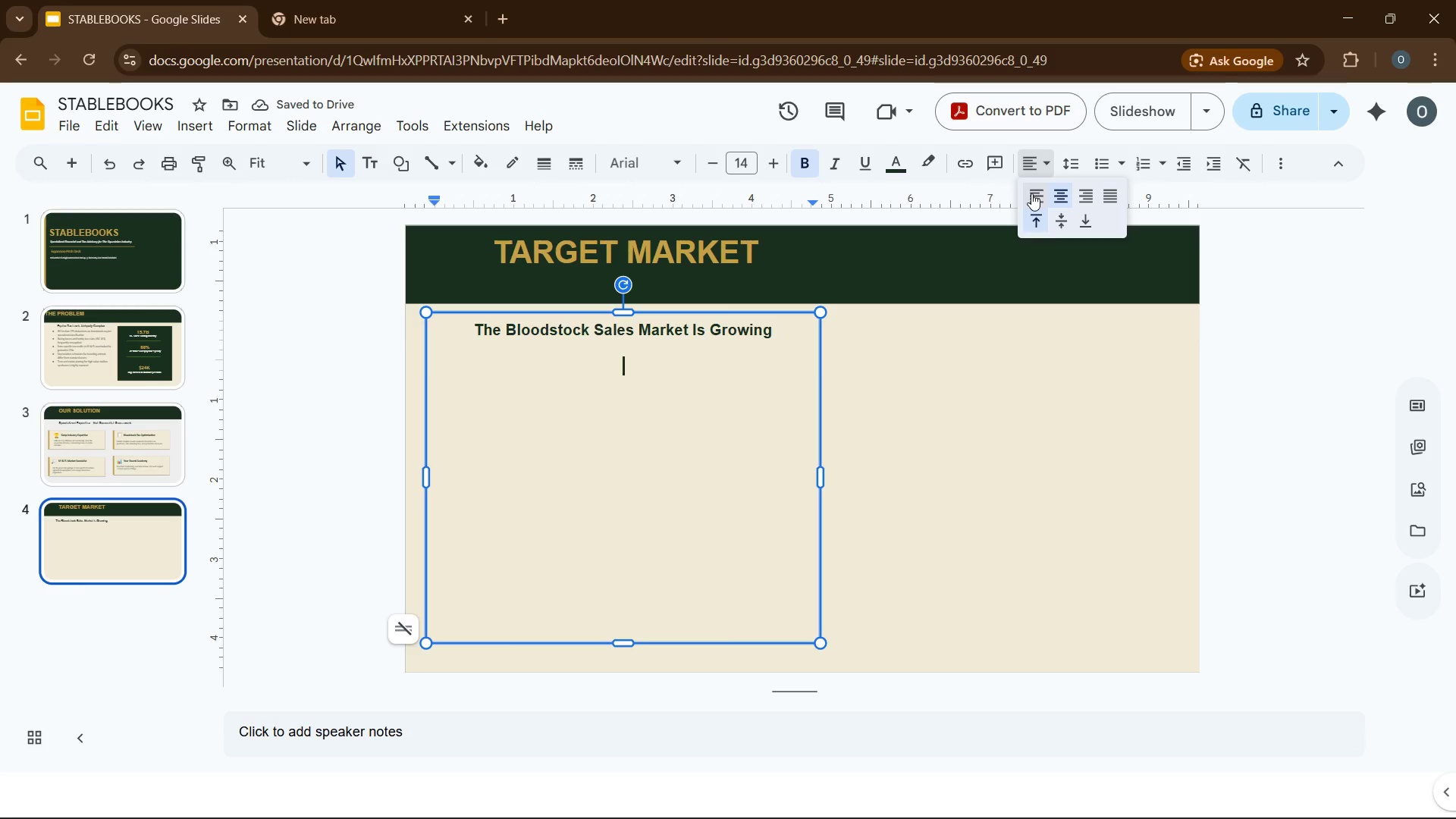 
left_click([1031, 193])
 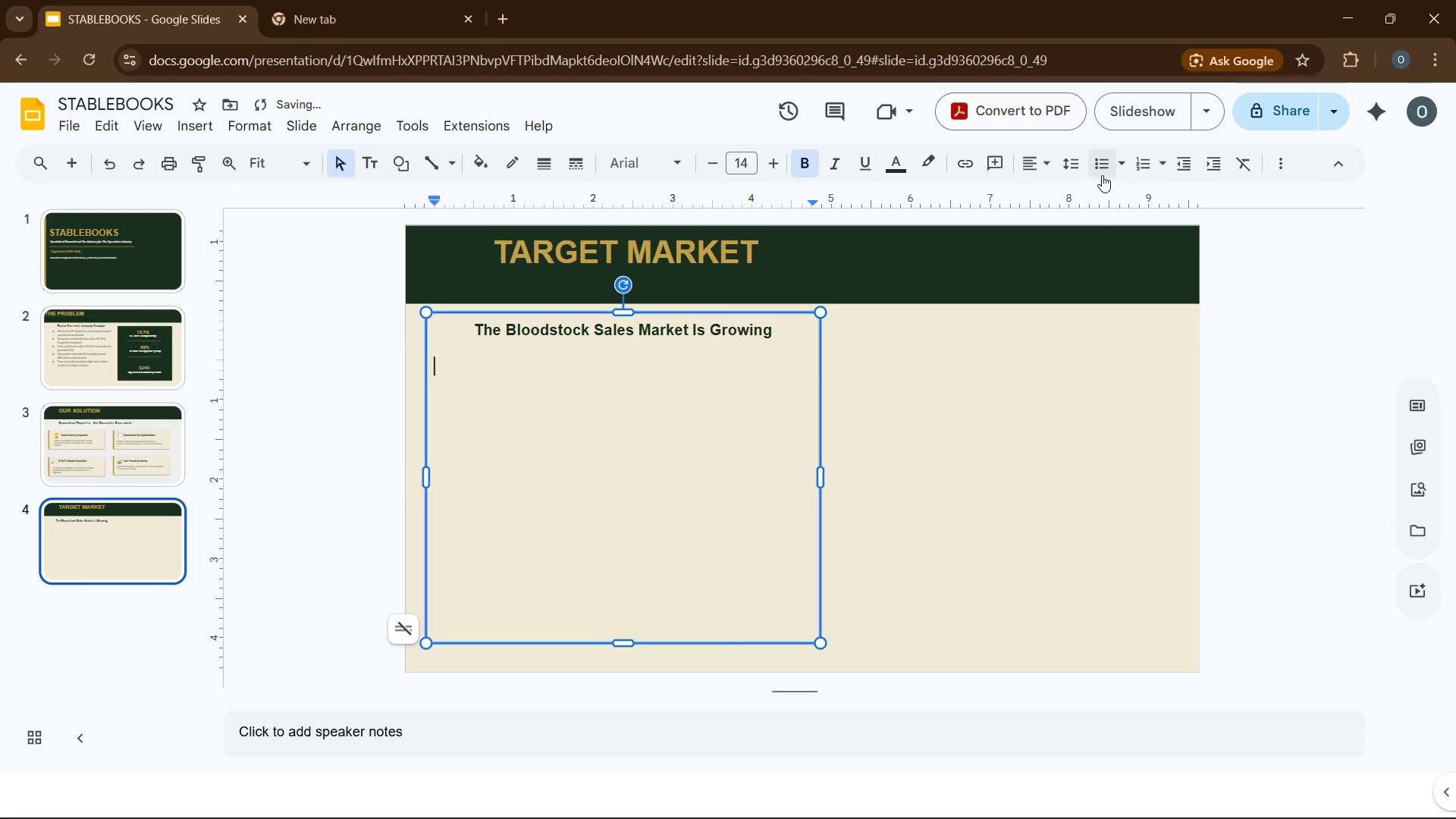 
left_click([1102, 171])
 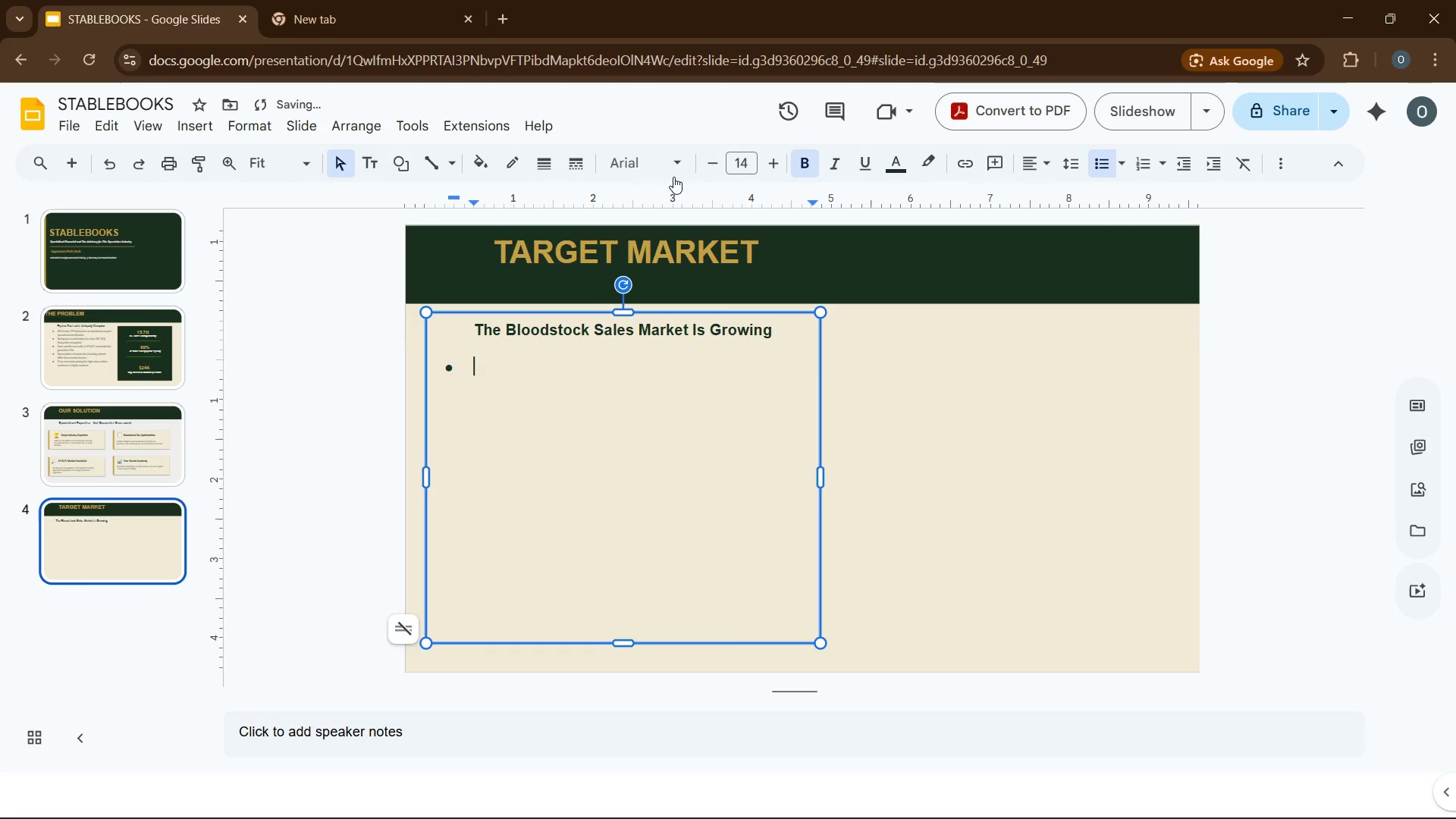 
left_click([657, 170])
 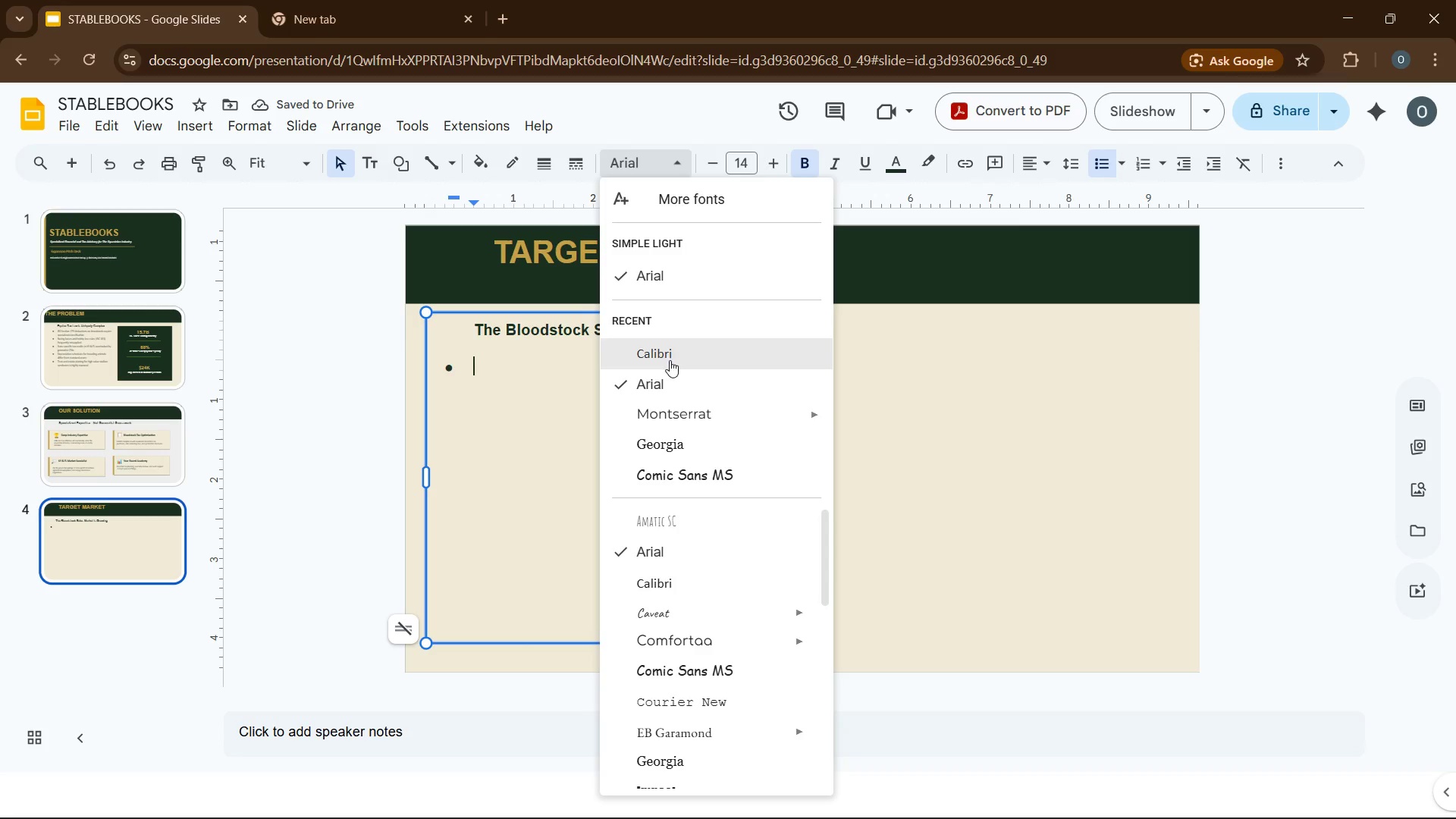 
left_click([670, 360])
 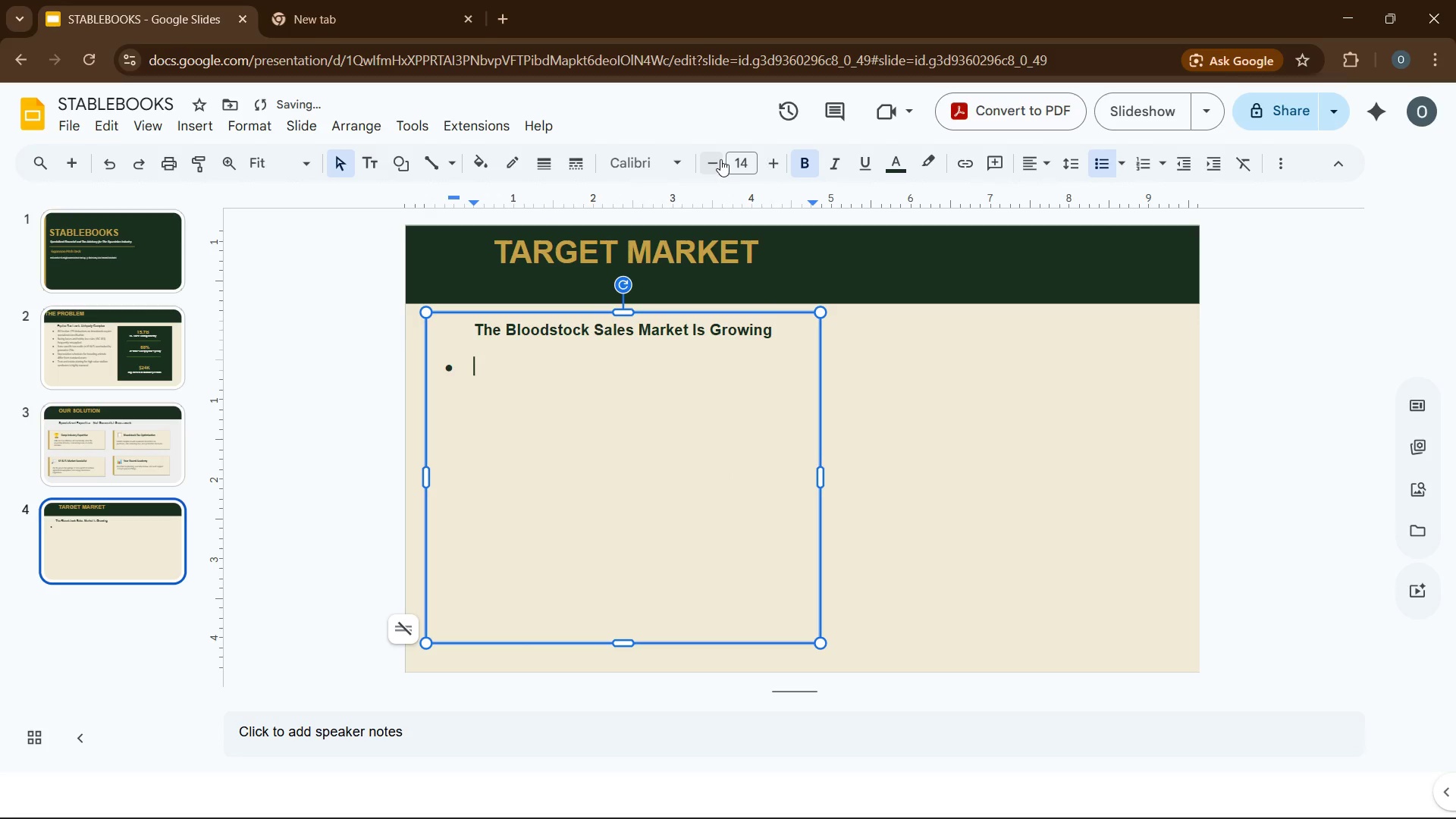 
double_click([720, 159])
 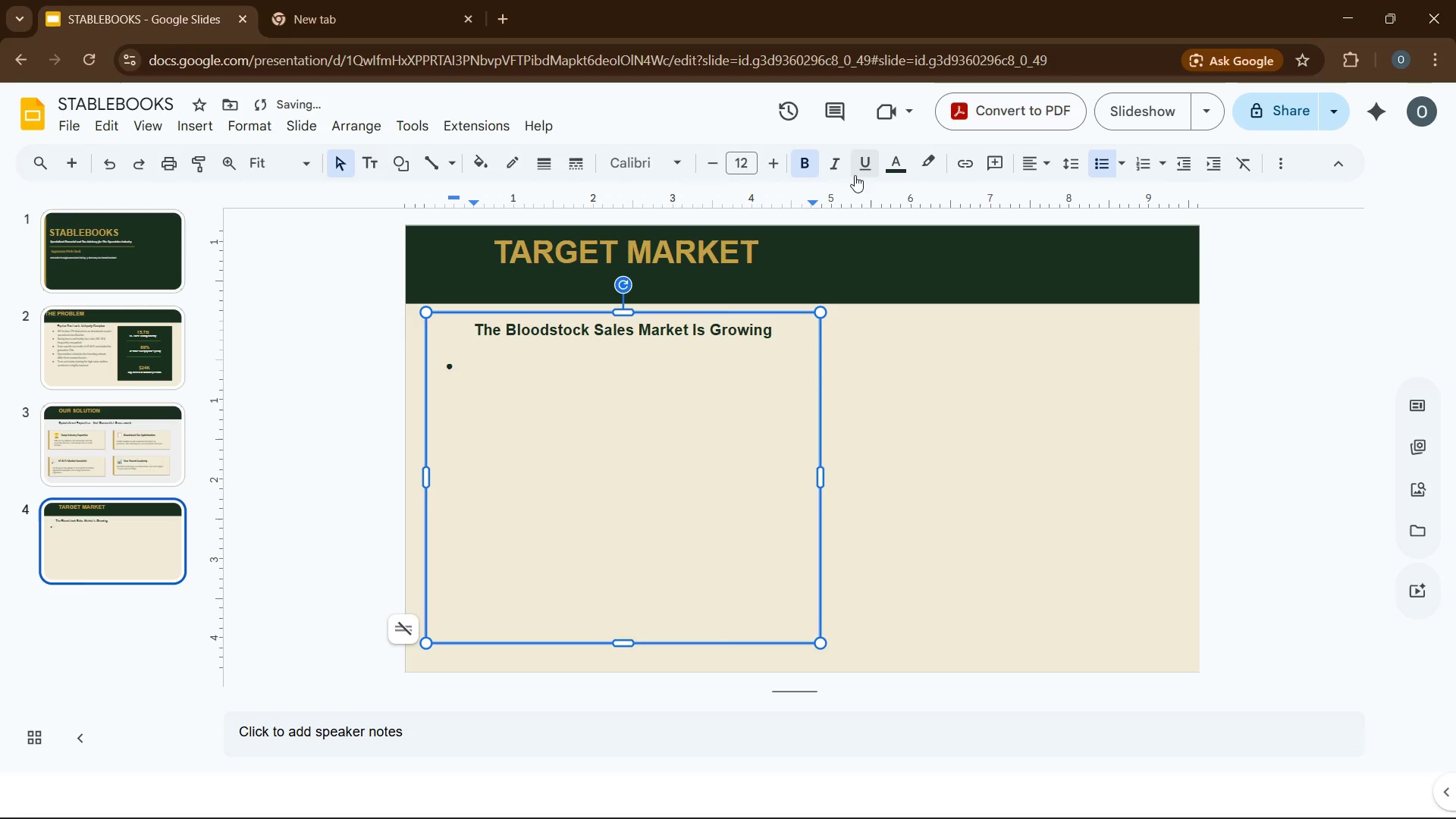 
left_click([898, 174])
 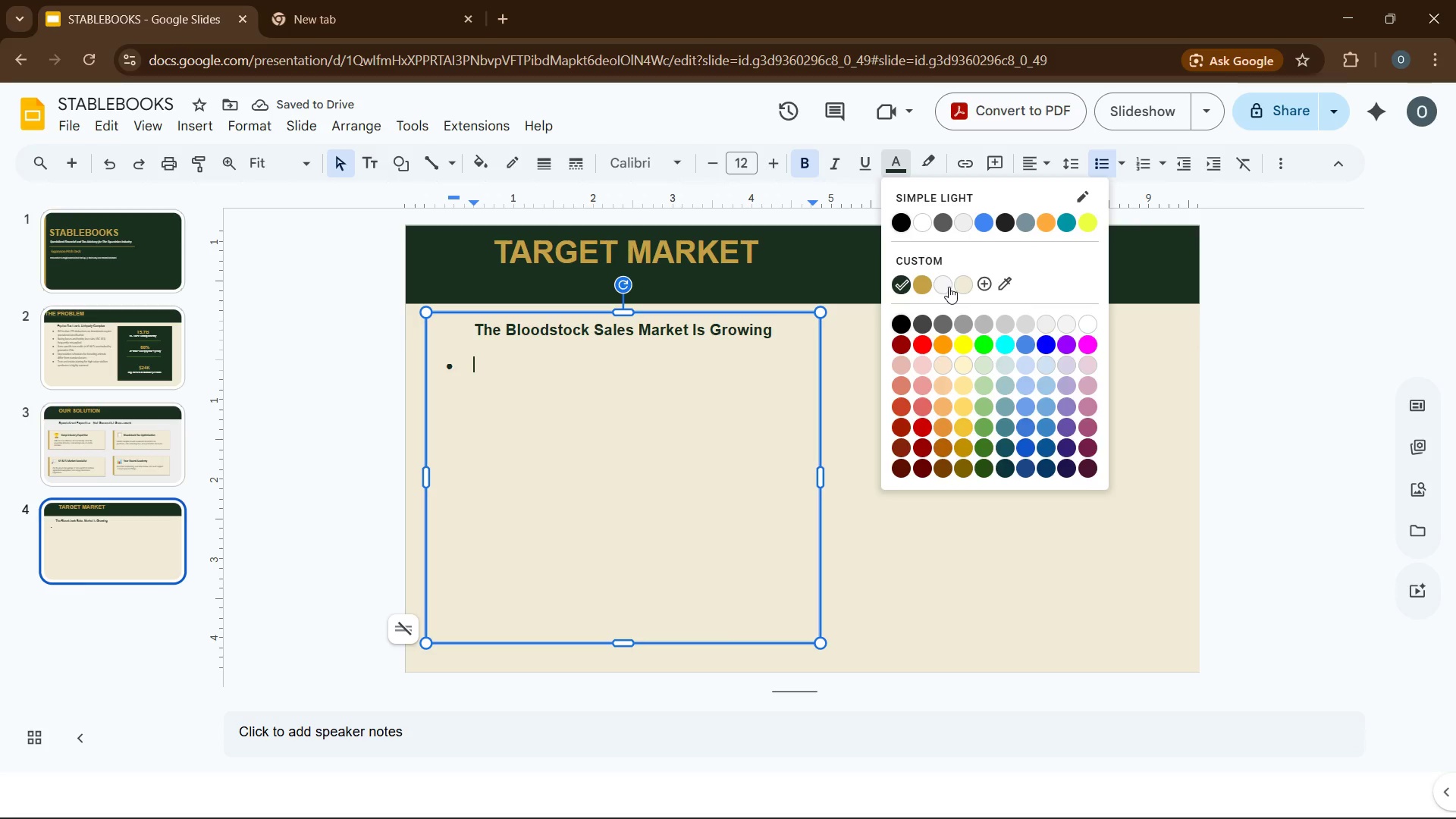 
left_click([949, 287])
 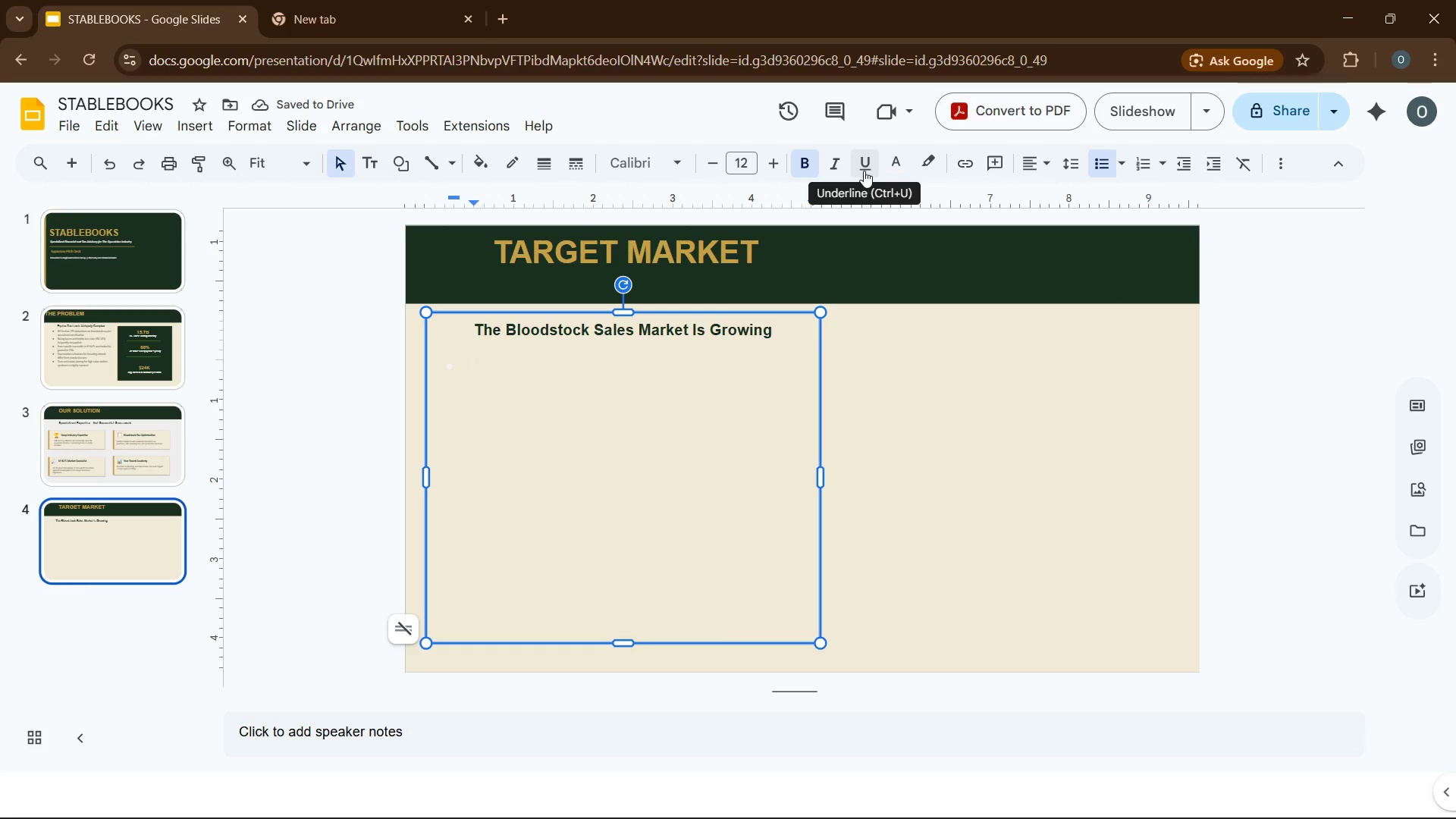 
left_click([908, 160])
 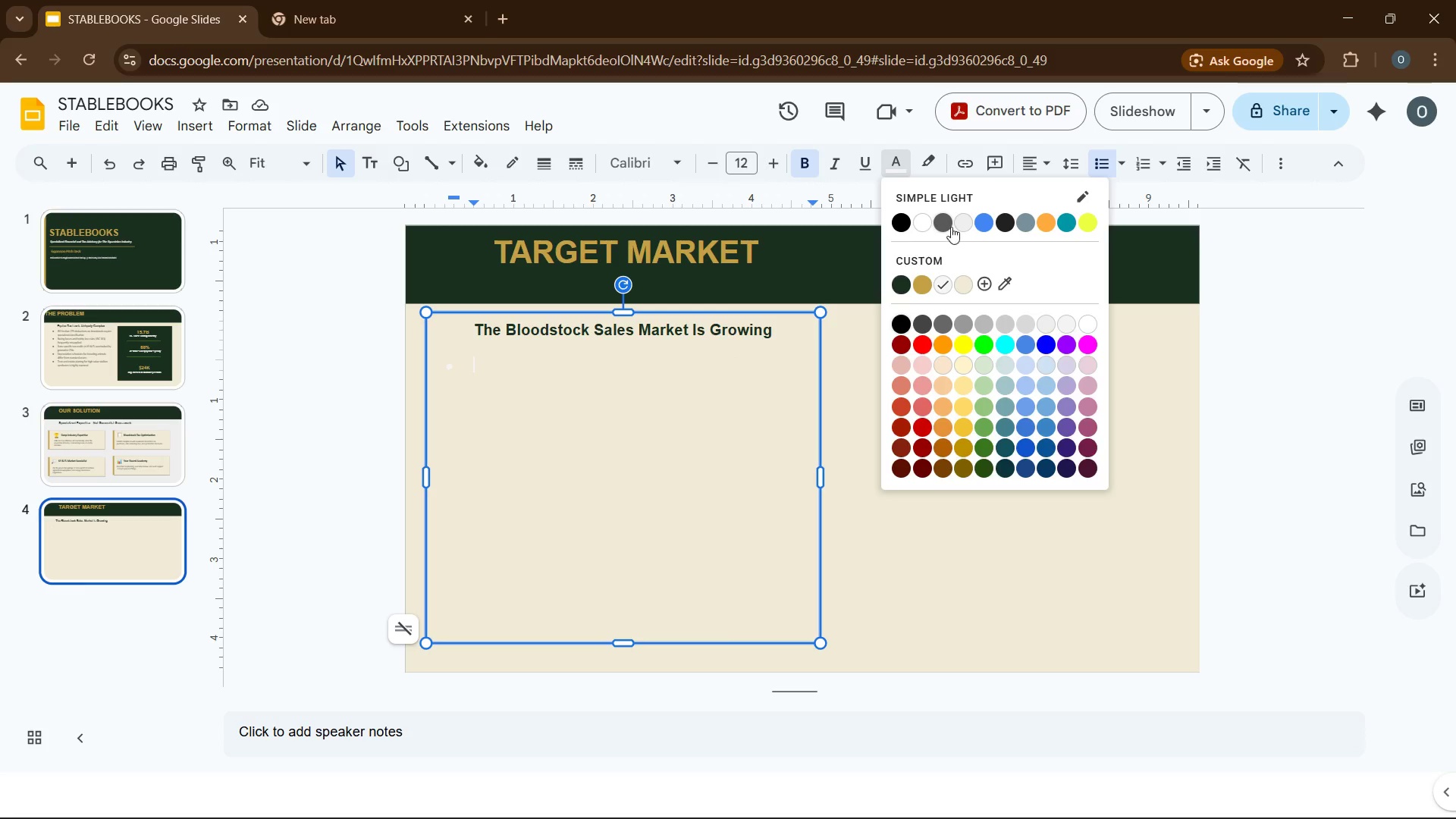 
left_click([963, 228])
 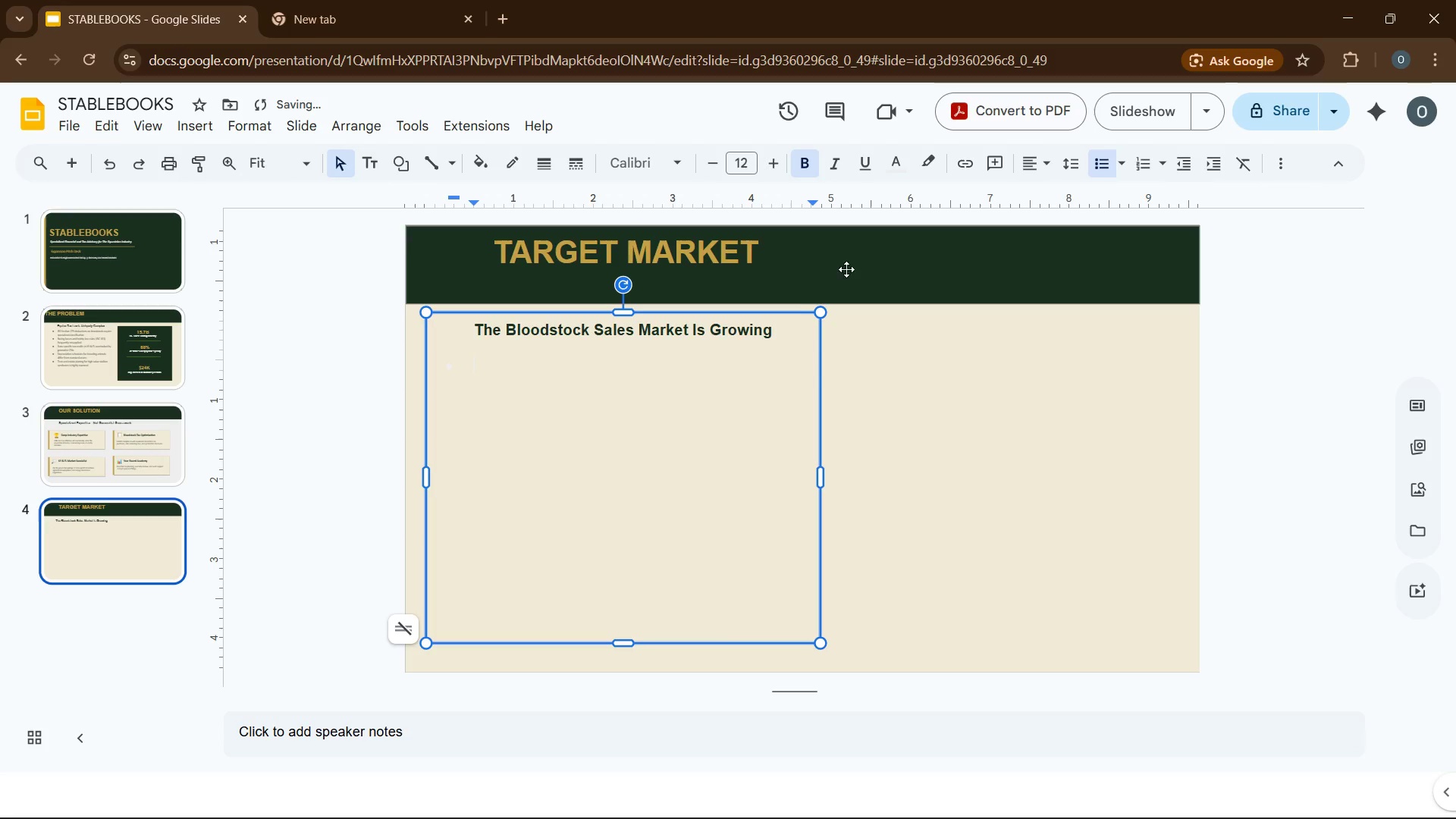 
left_click([686, 392])
 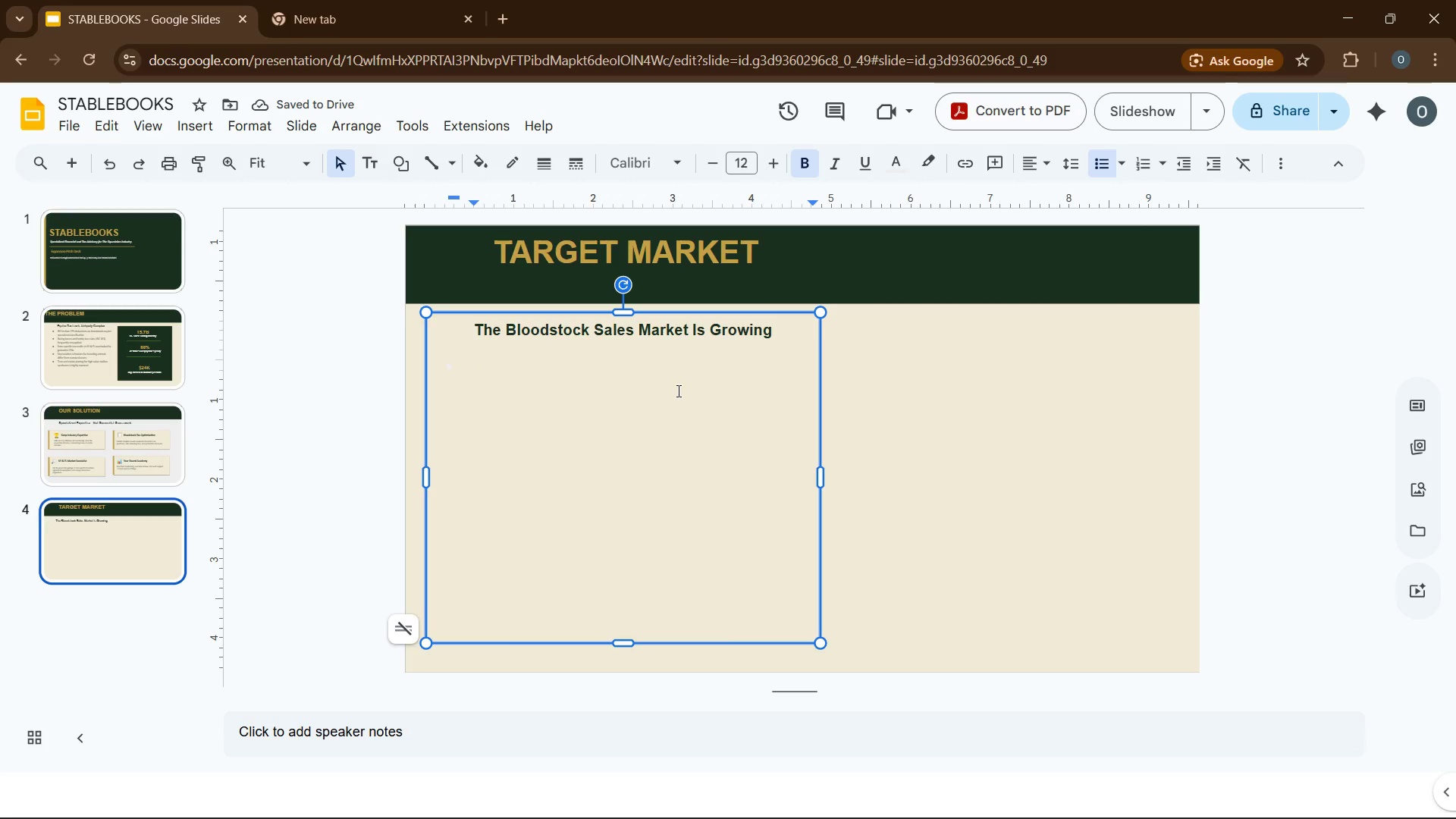 
key(Control+Z)
 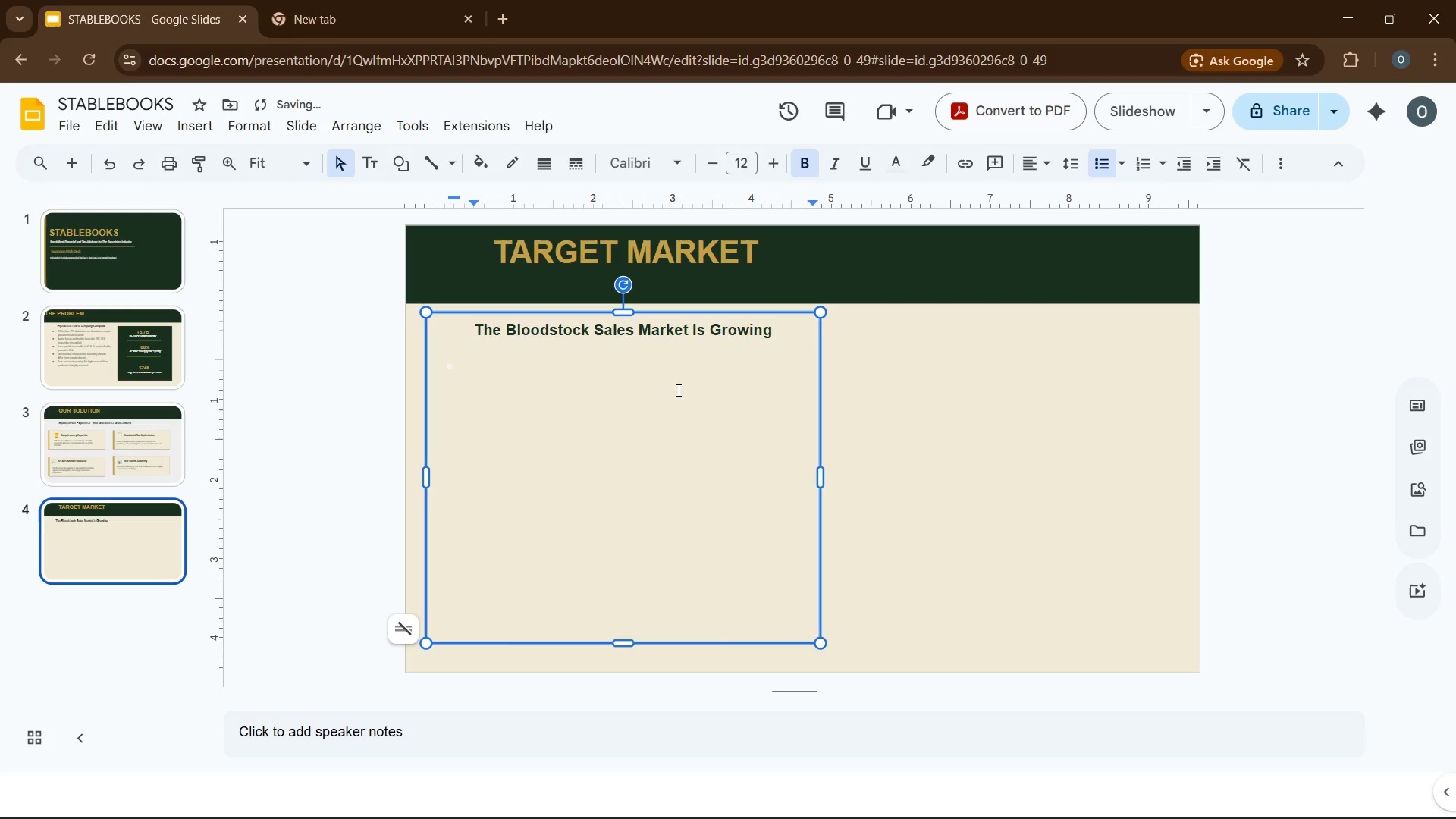 
key(Control+Z)
 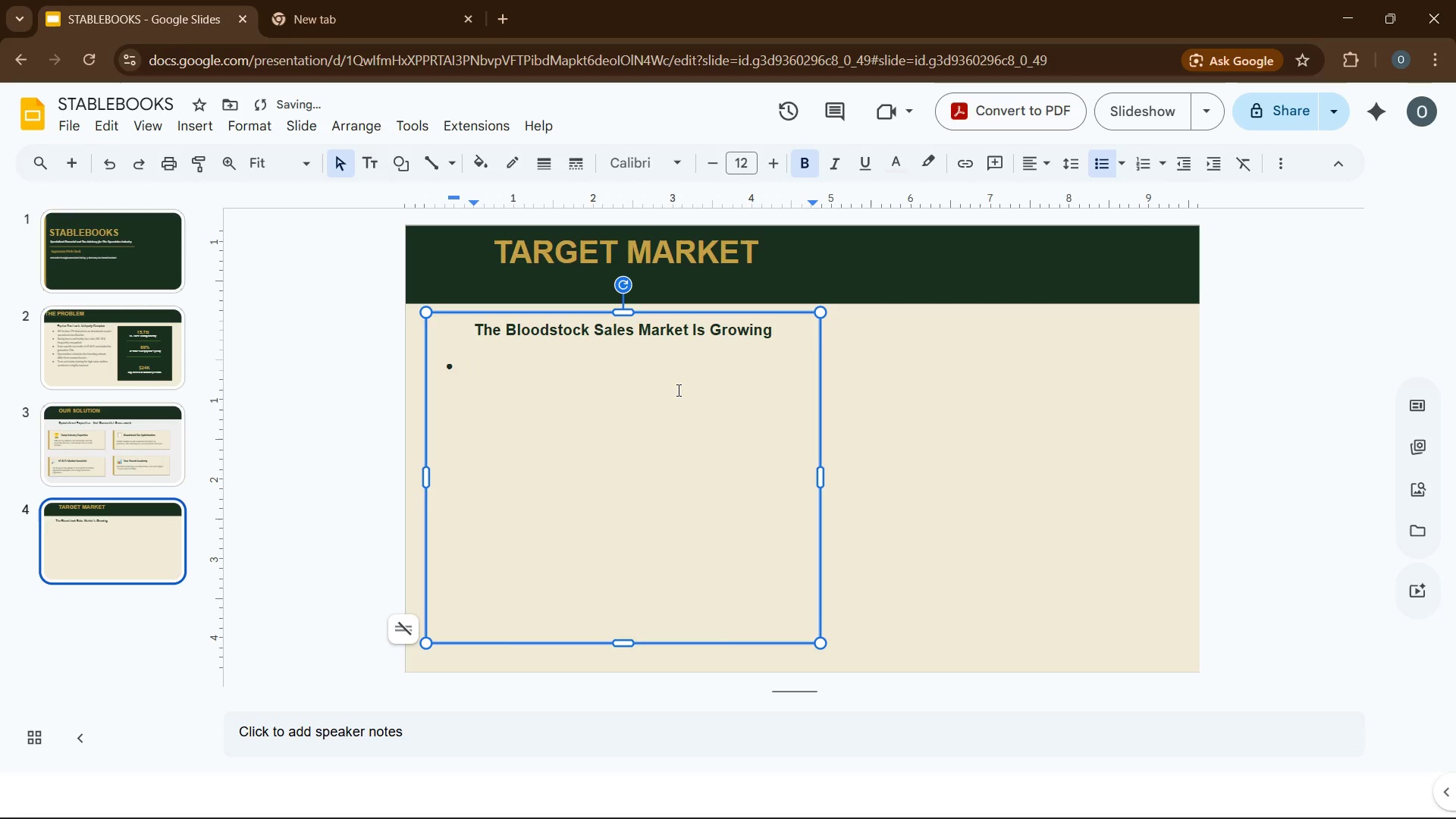 
left_click([677, 390])
 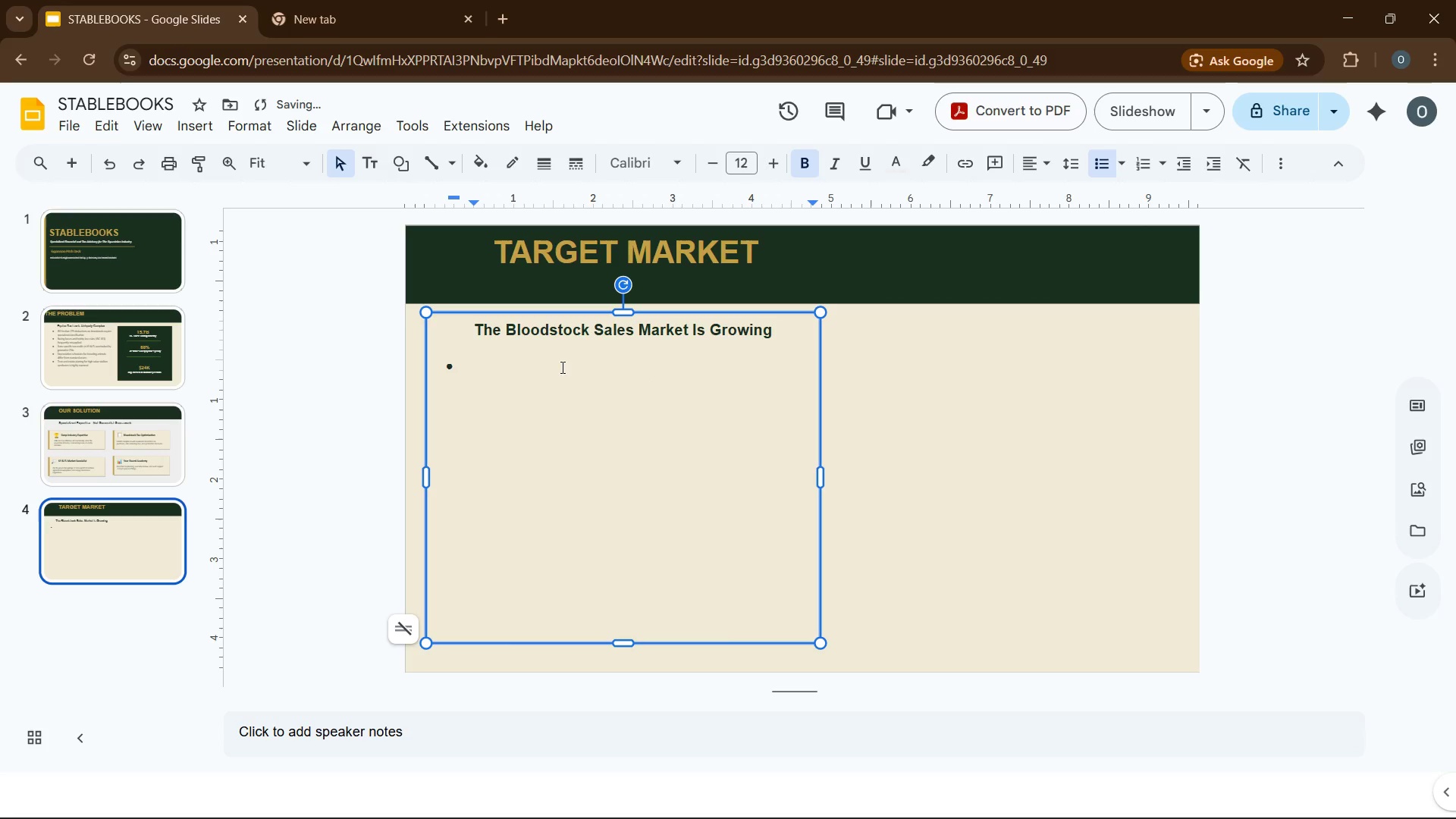 
left_click([541, 365])
 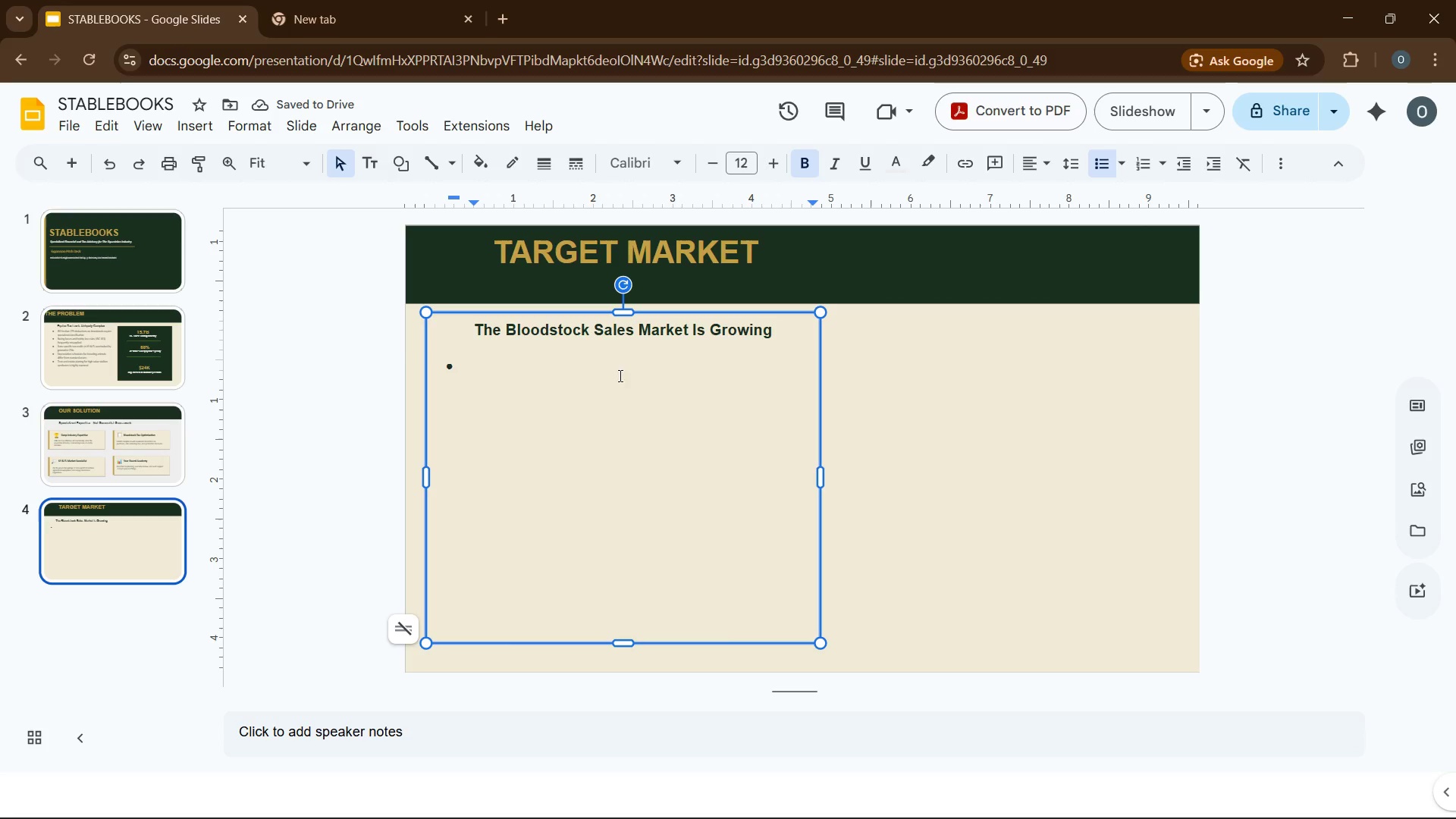 
left_click([642, 412])
 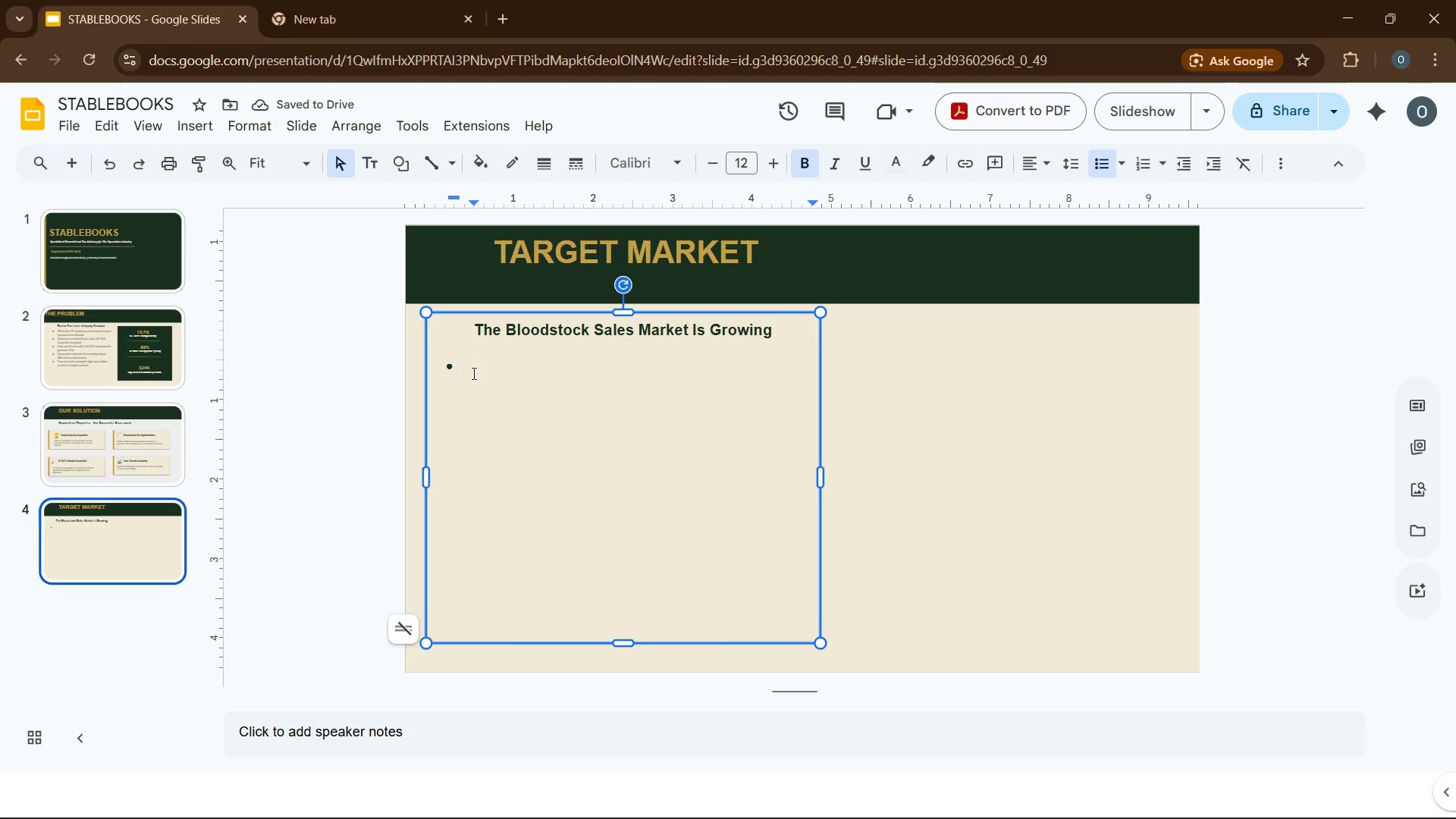 
left_click([472, 373])
 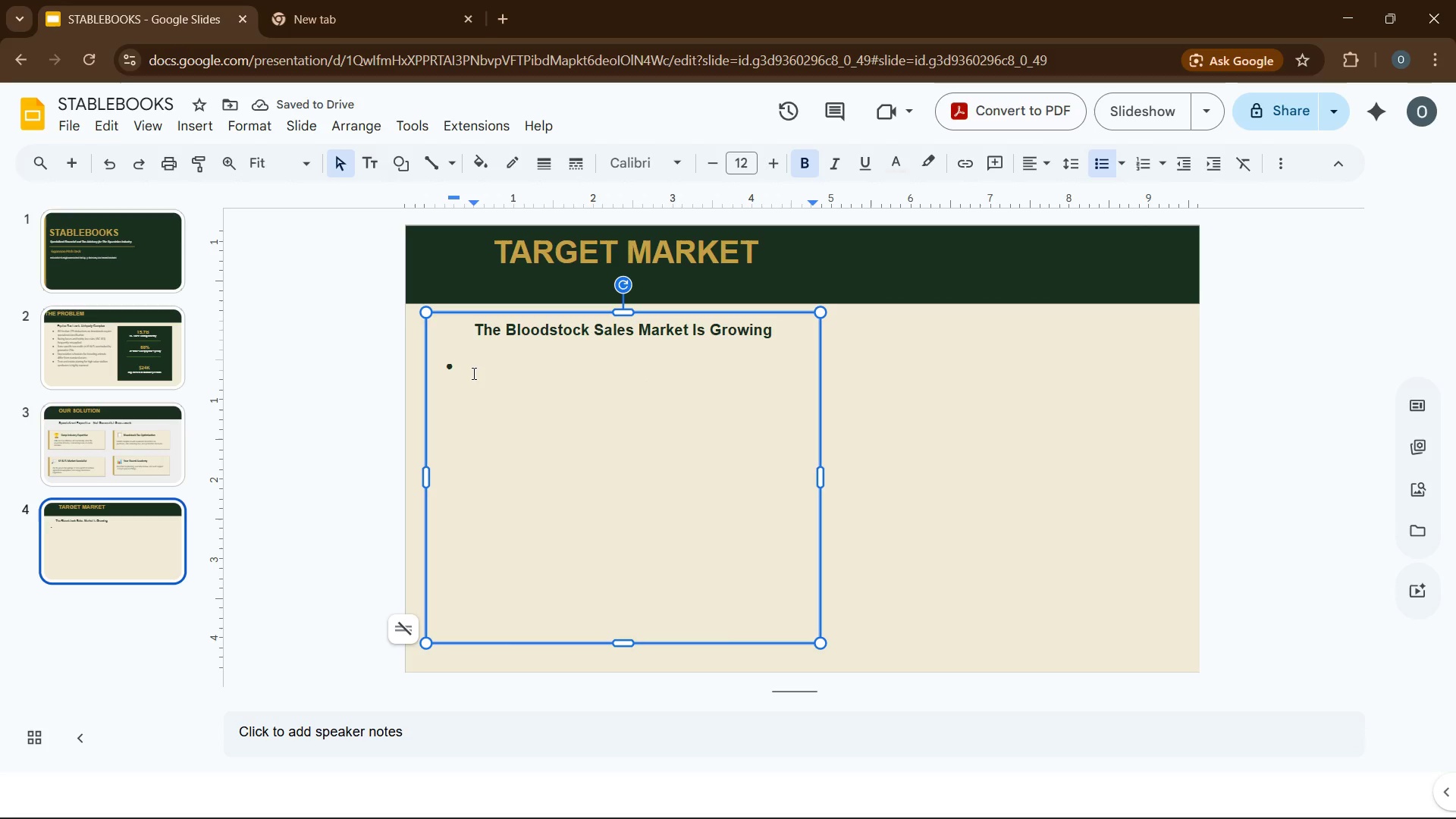 
key(Backspace)
 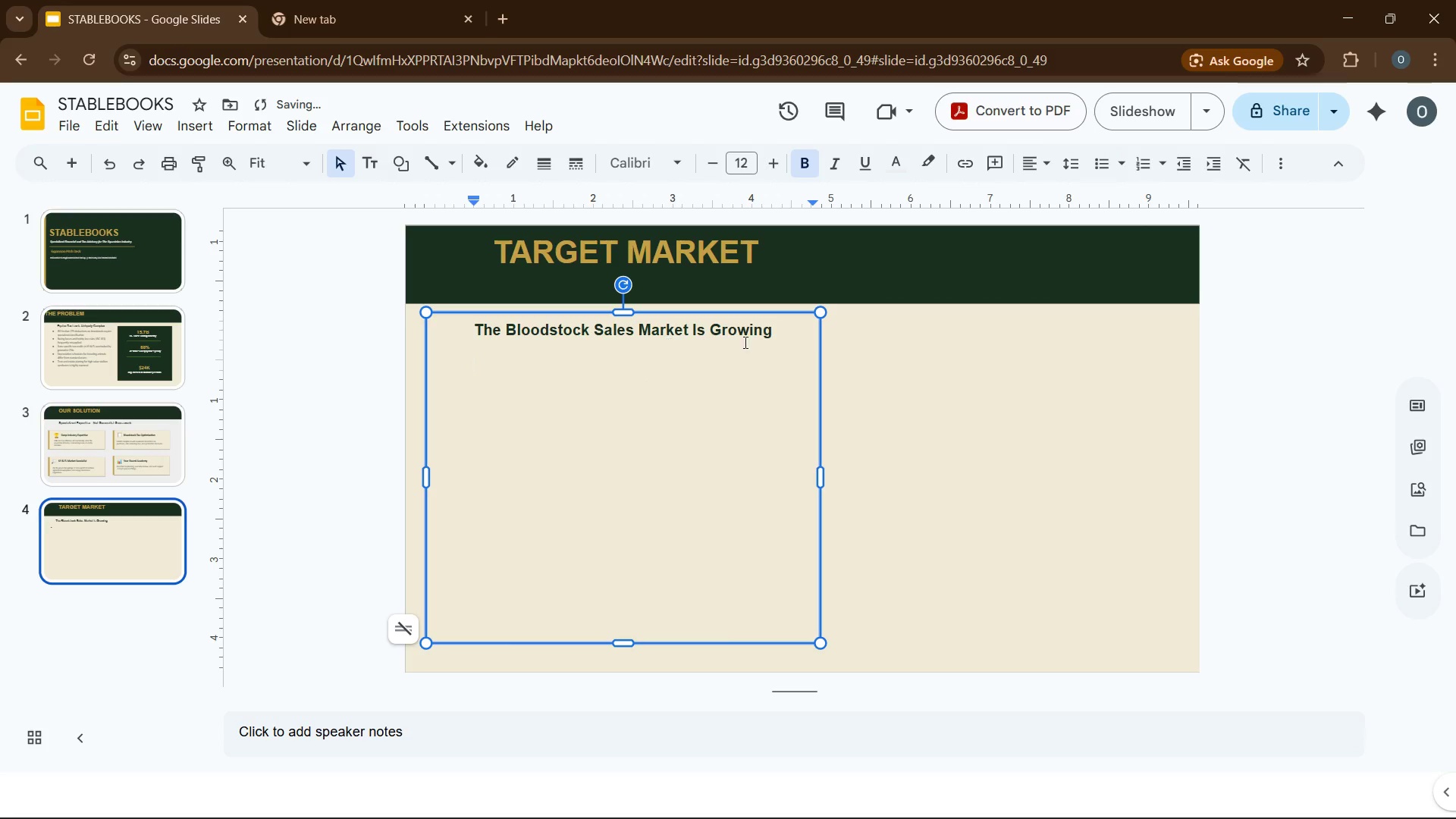 
key(Backspace)
 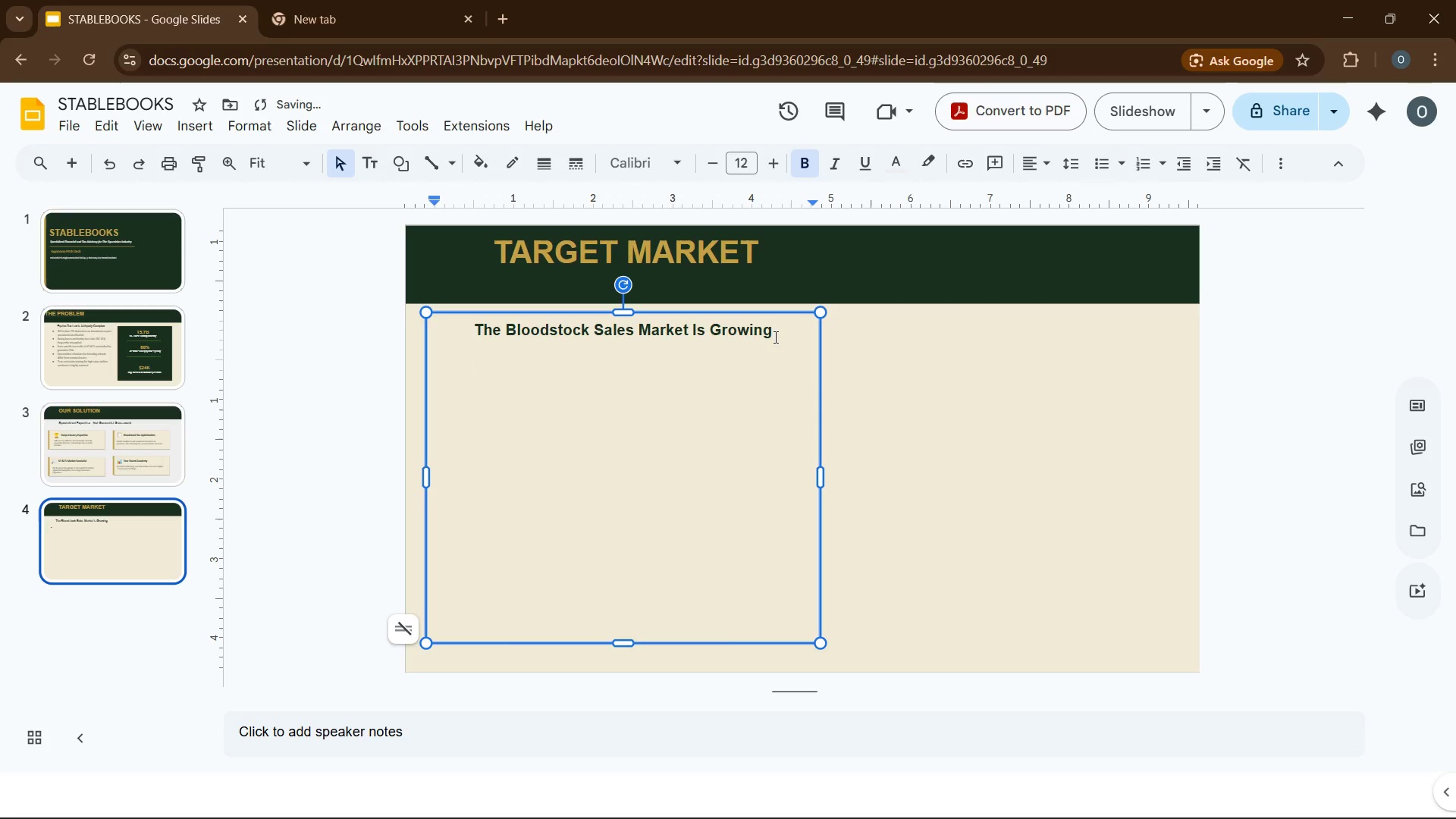 
left_click([774, 337])
 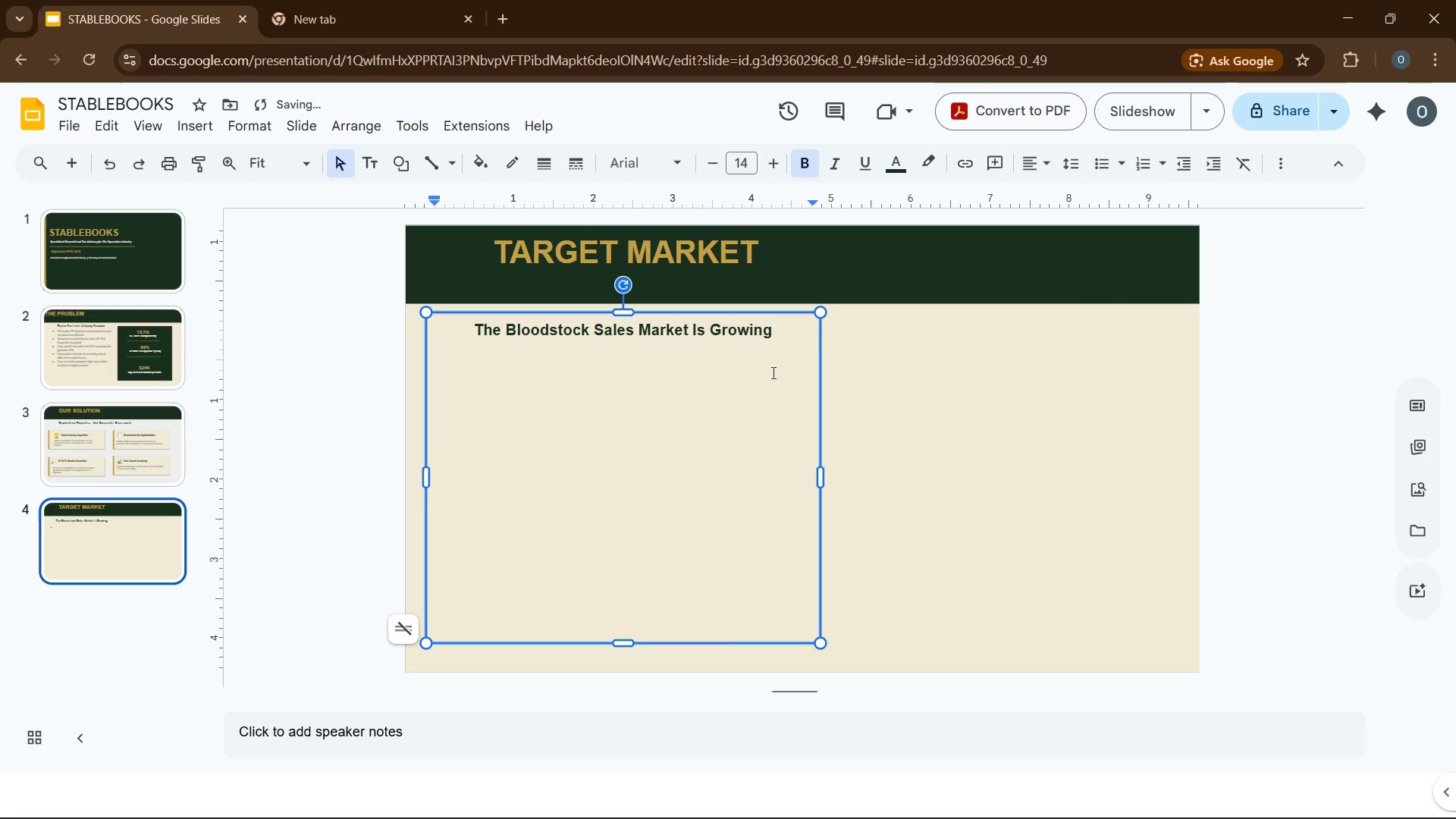 
key(Enter)
 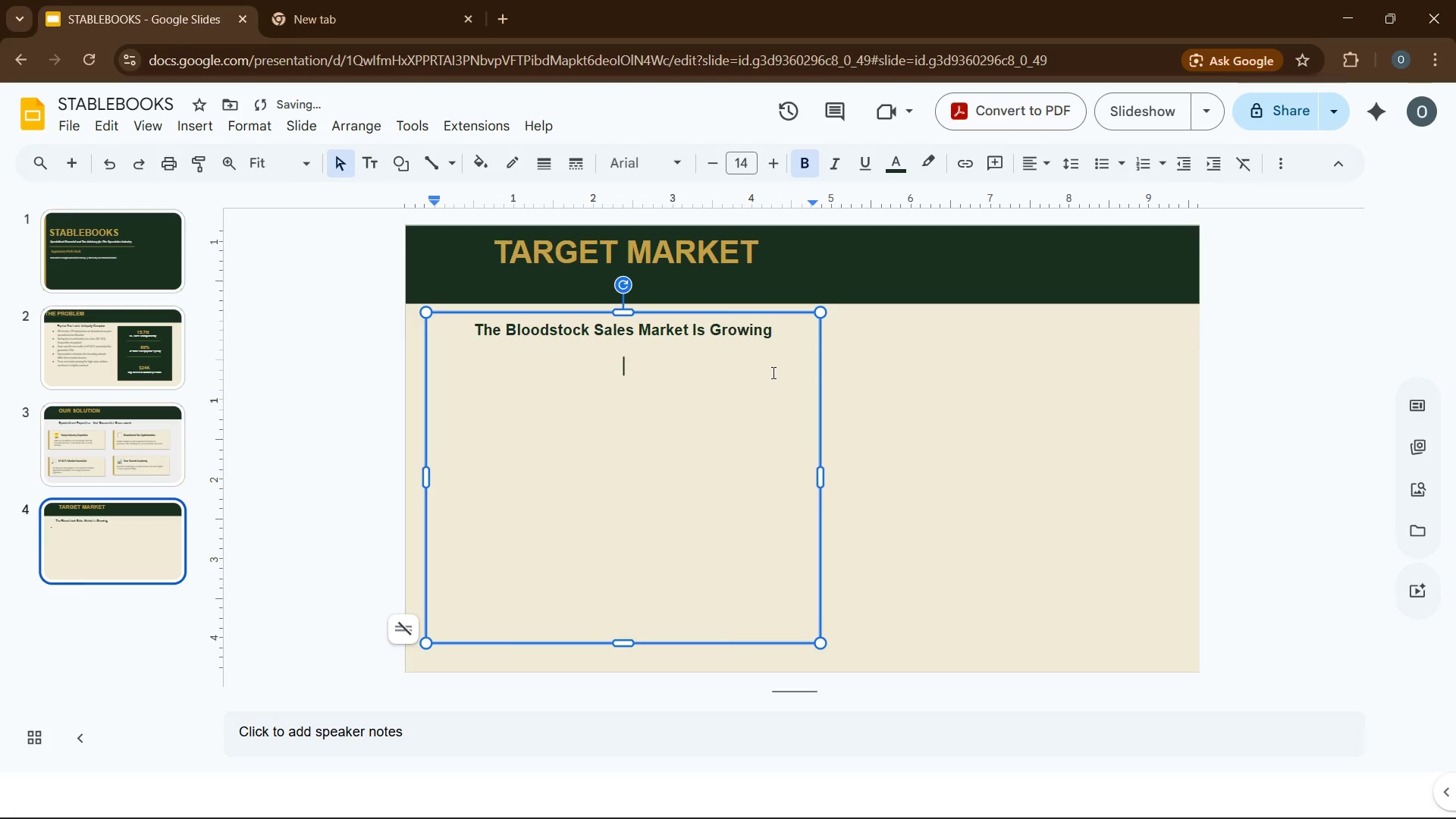 
key(Enter)
 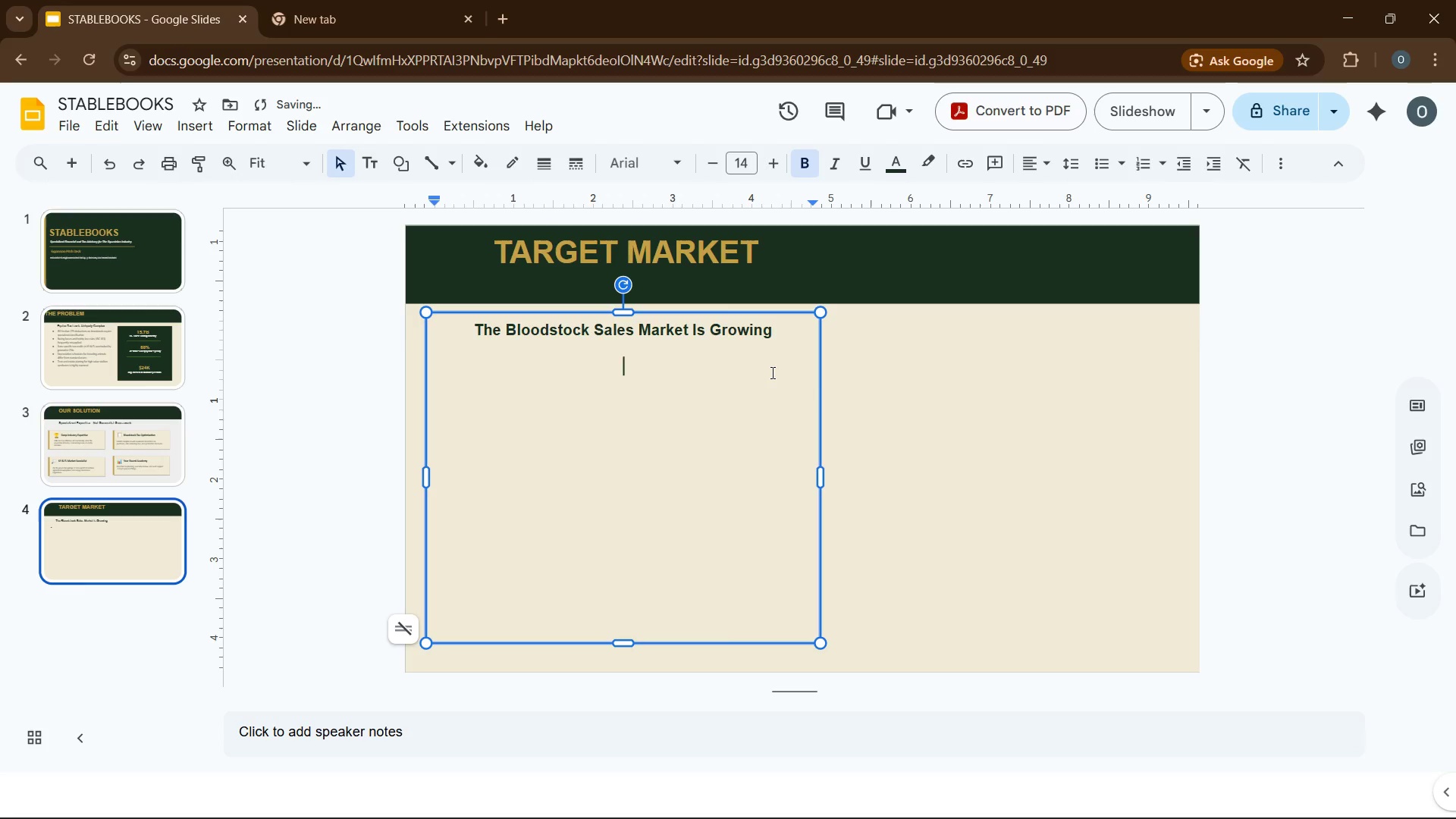 
key(Enter)
 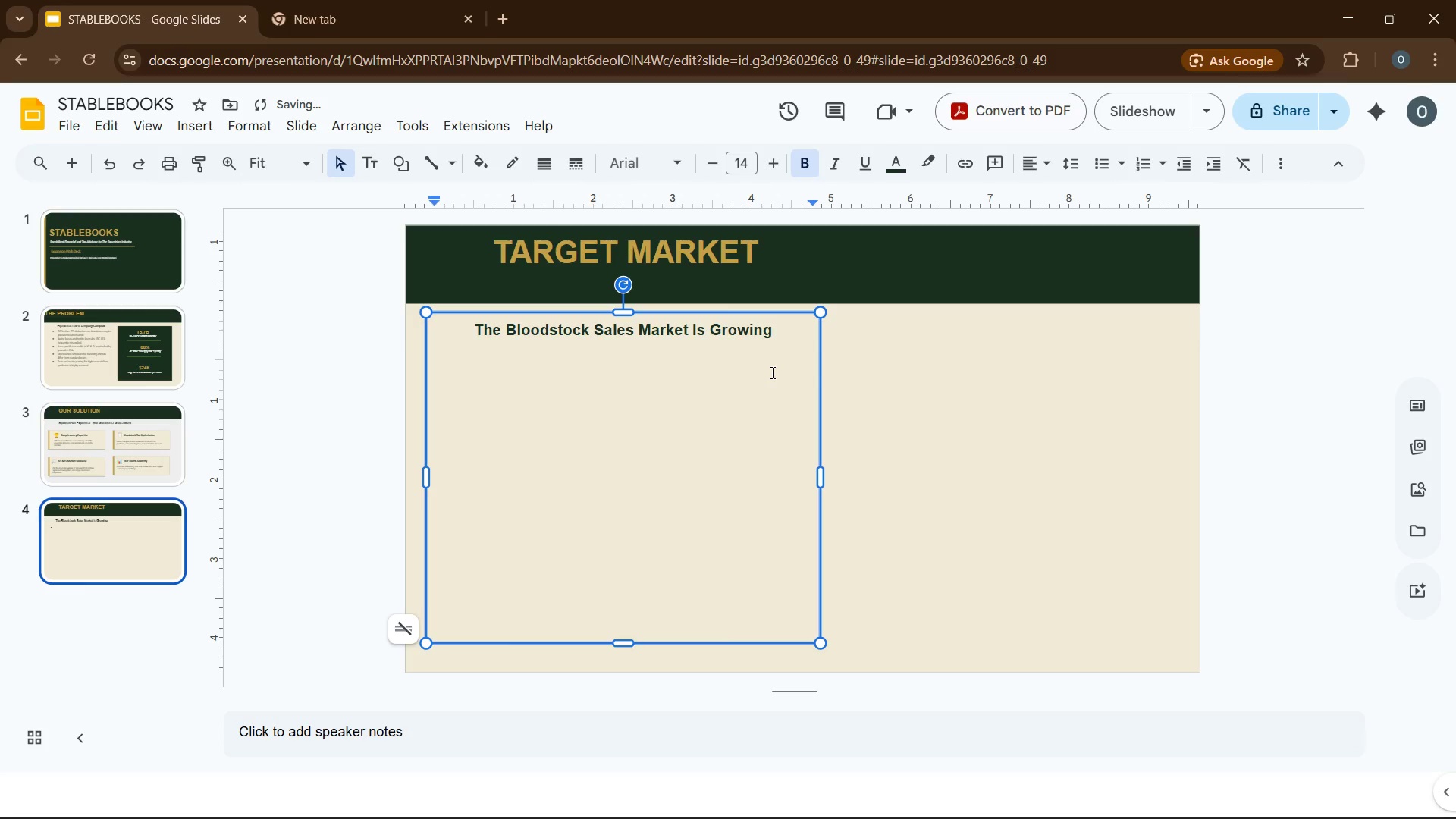 
key(Backspace)
 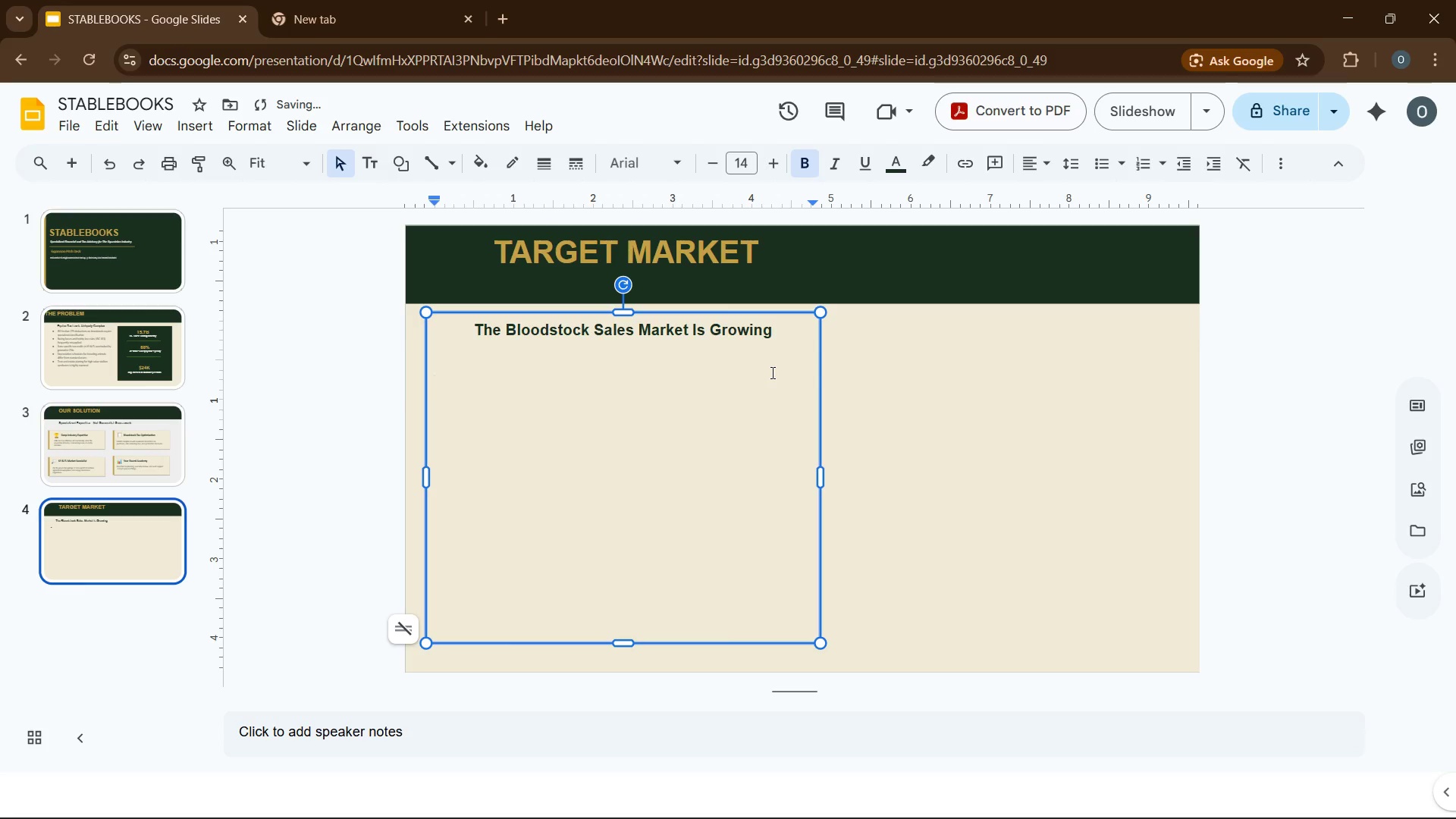 
key(Backspace)
 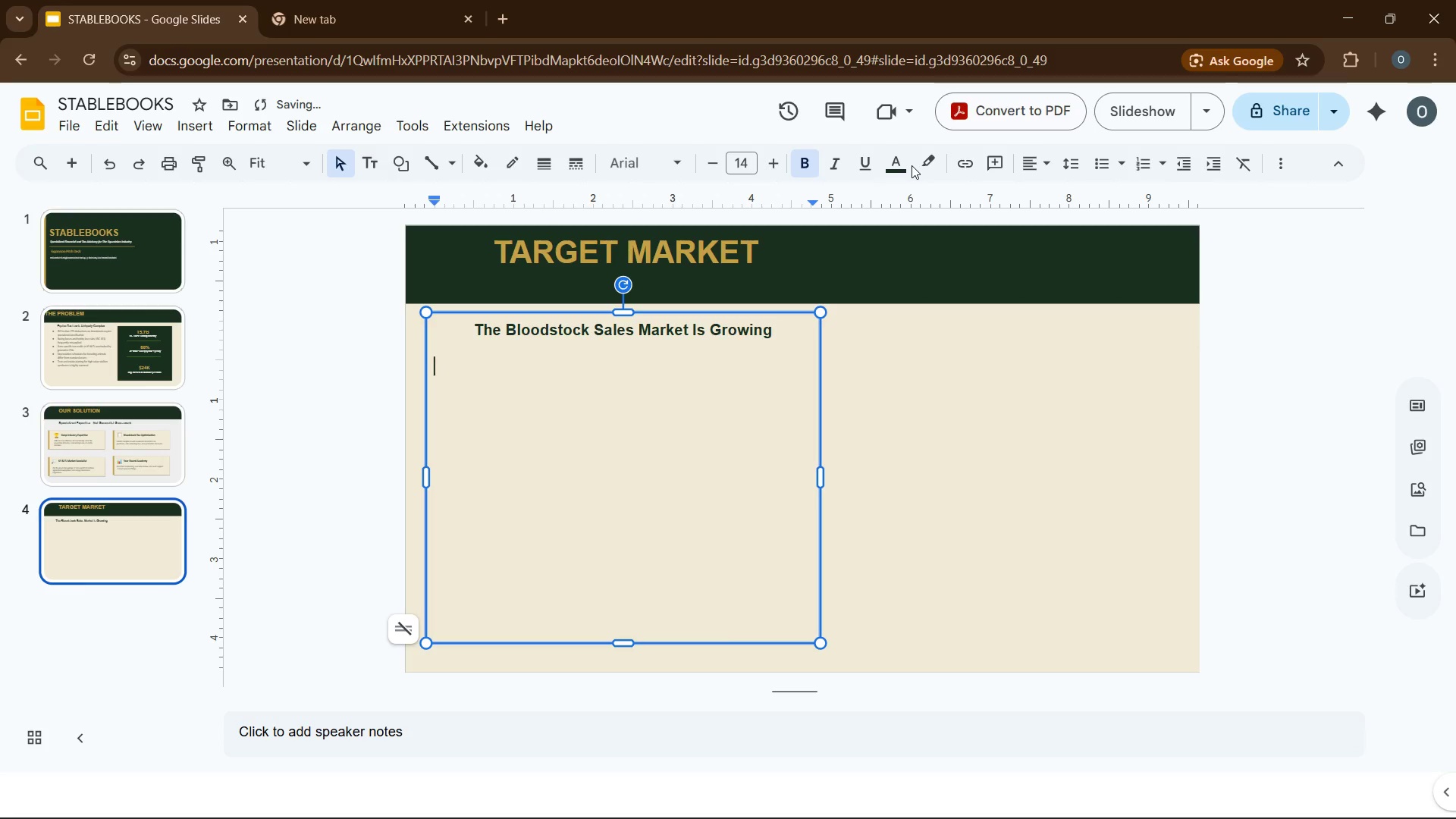 
left_click([899, 165])
 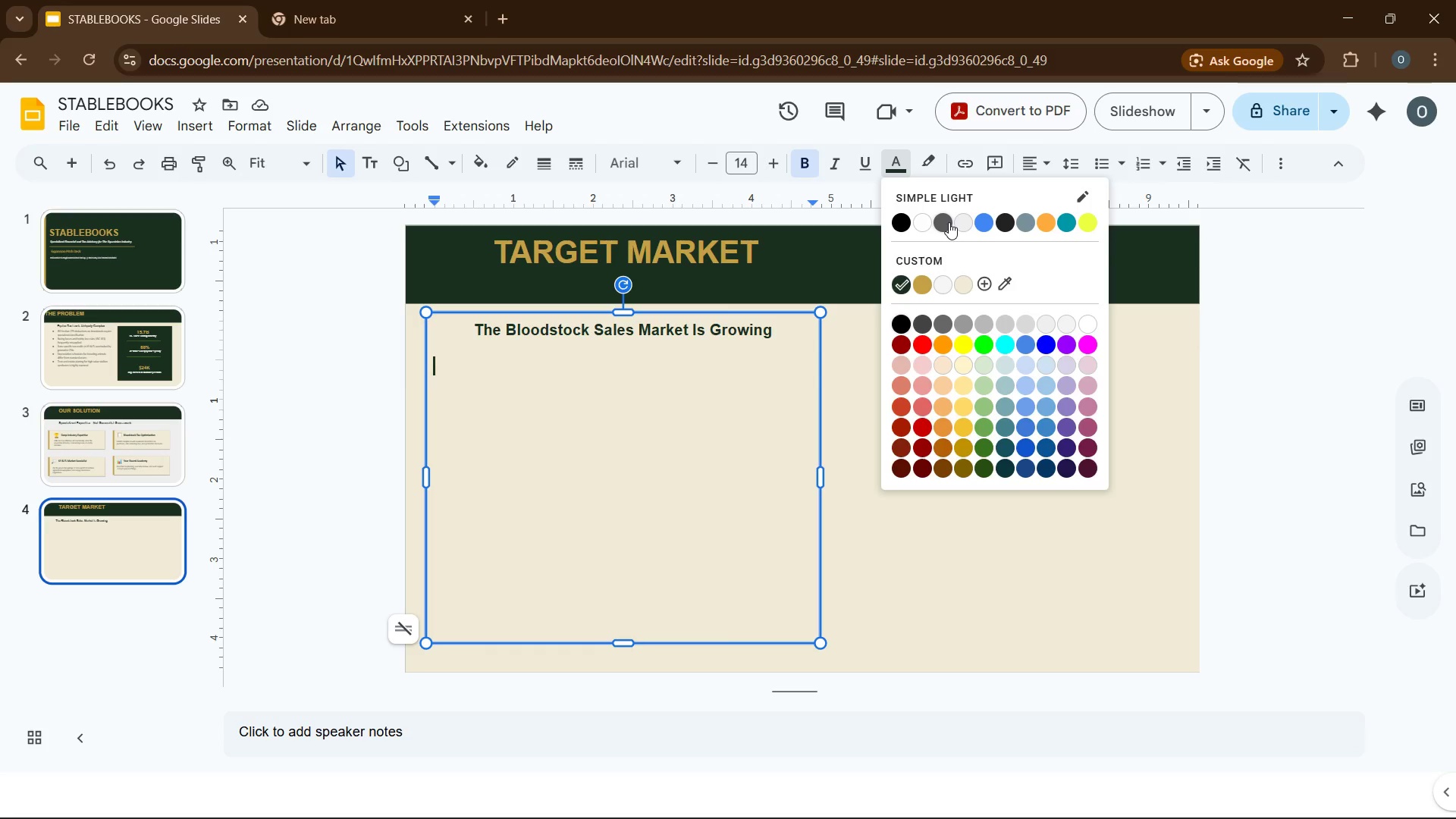 
wait(6.61)
 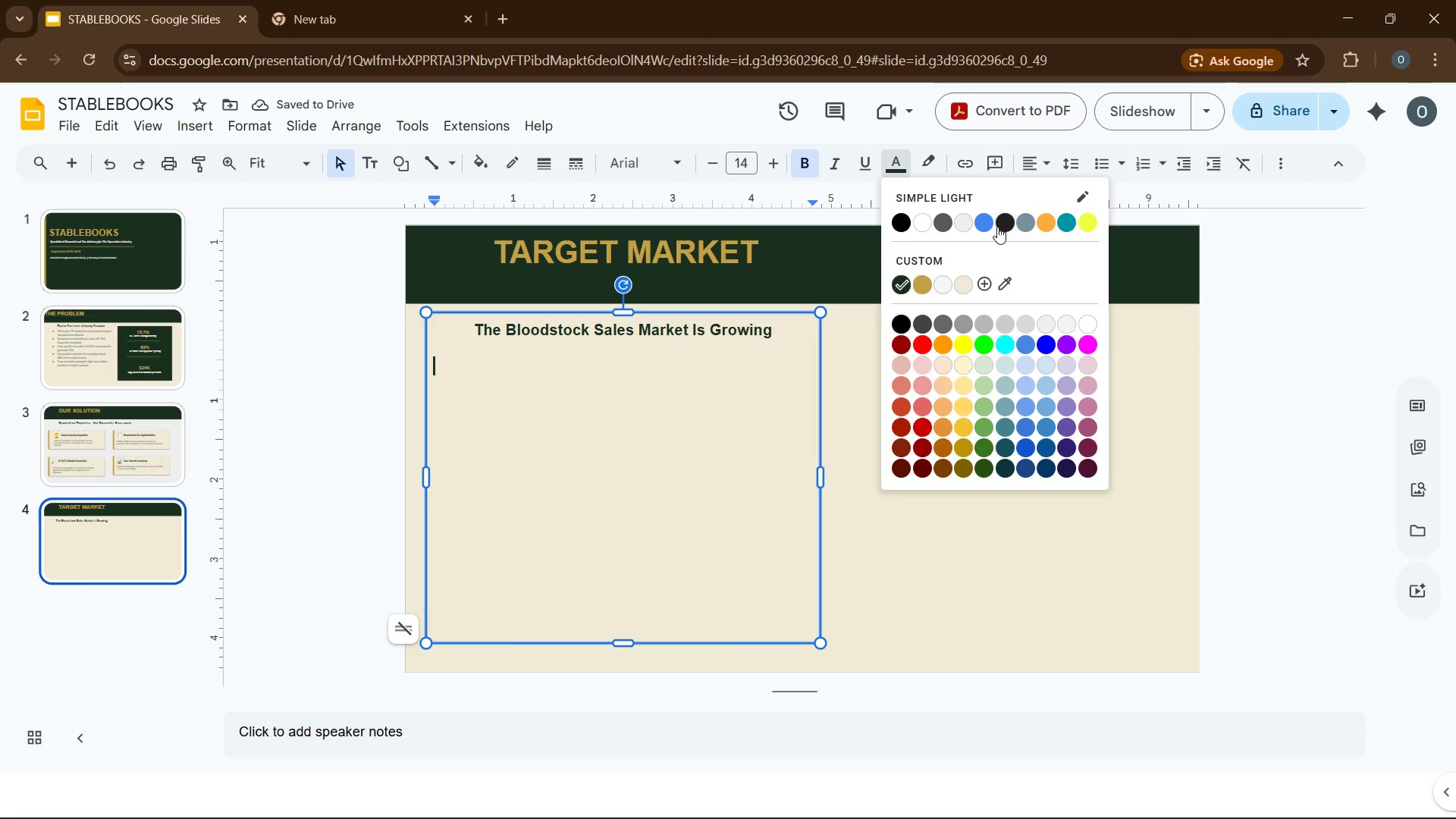 
left_click([949, 222])
 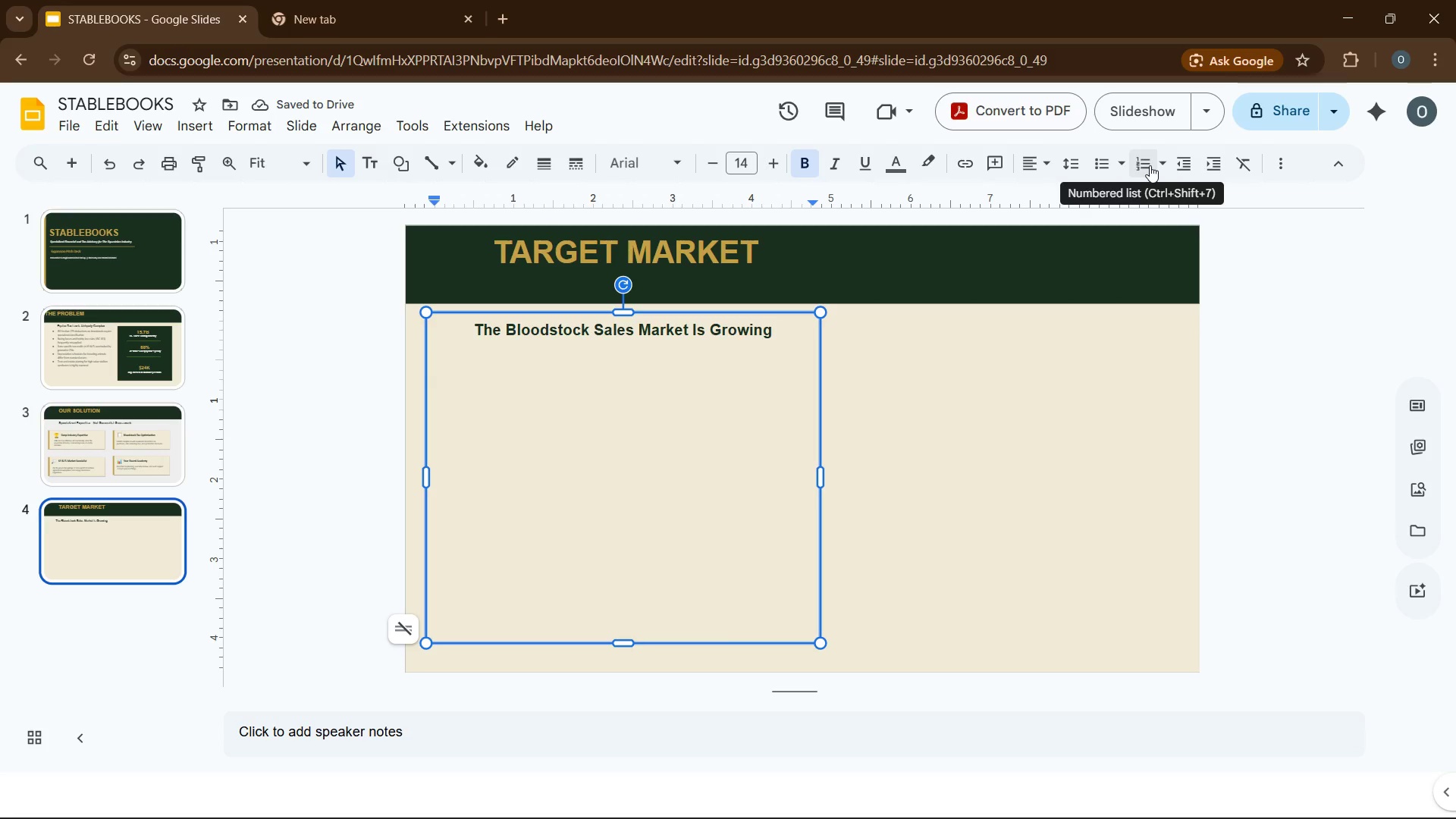 
left_click([1122, 165])
 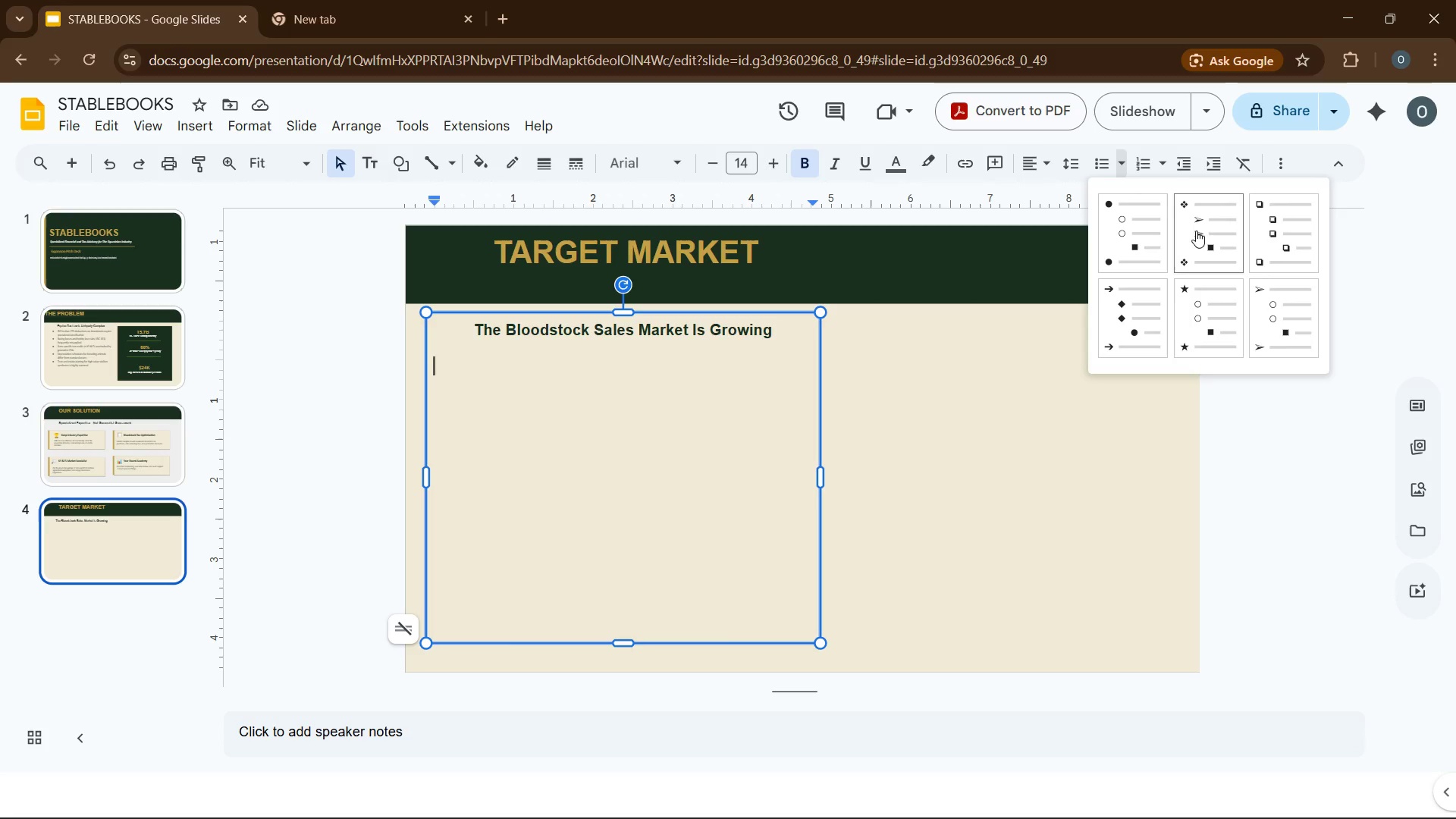 
left_click([1267, 312])
 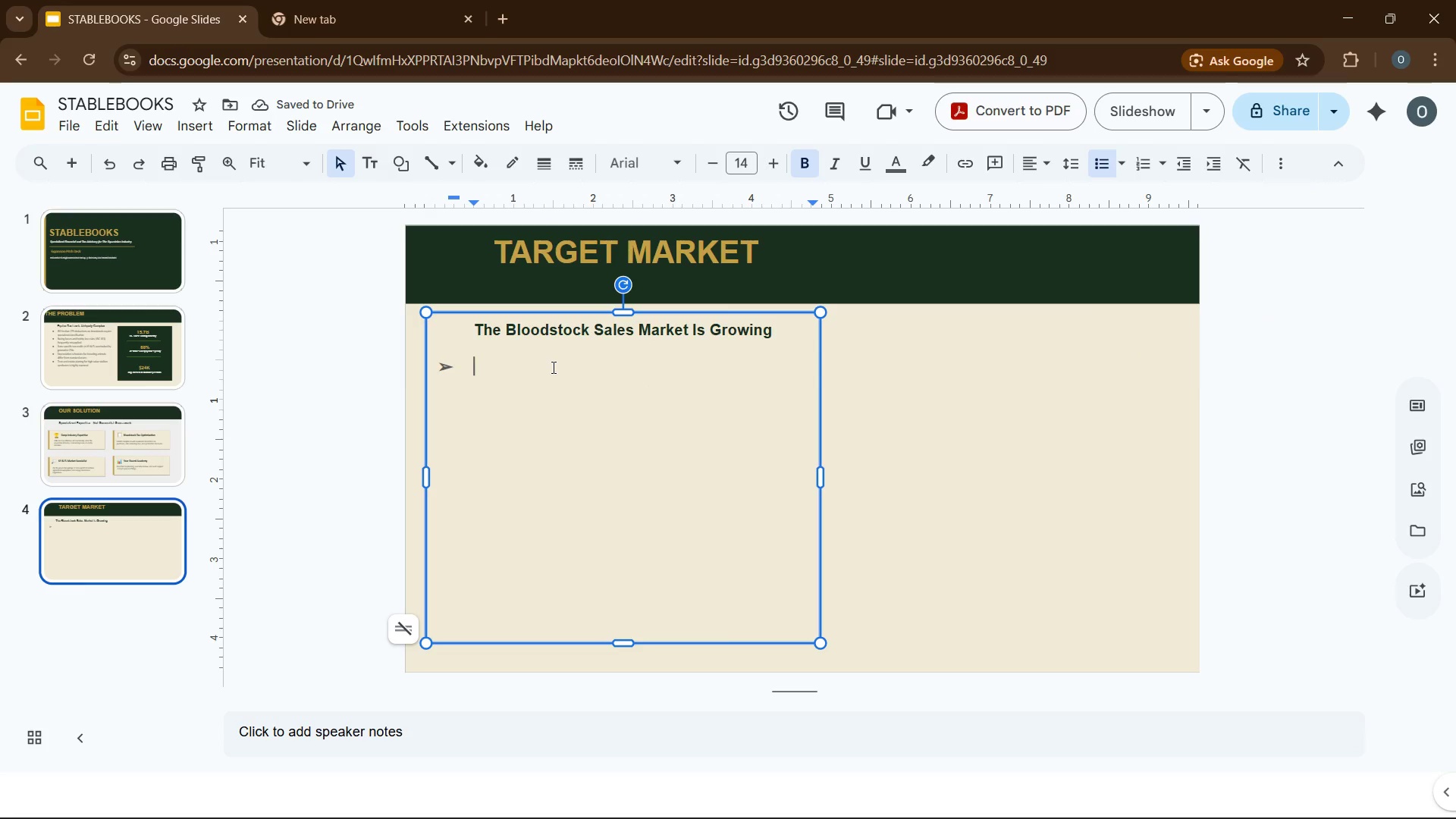 
type(high value racing stables (50+ horses))
 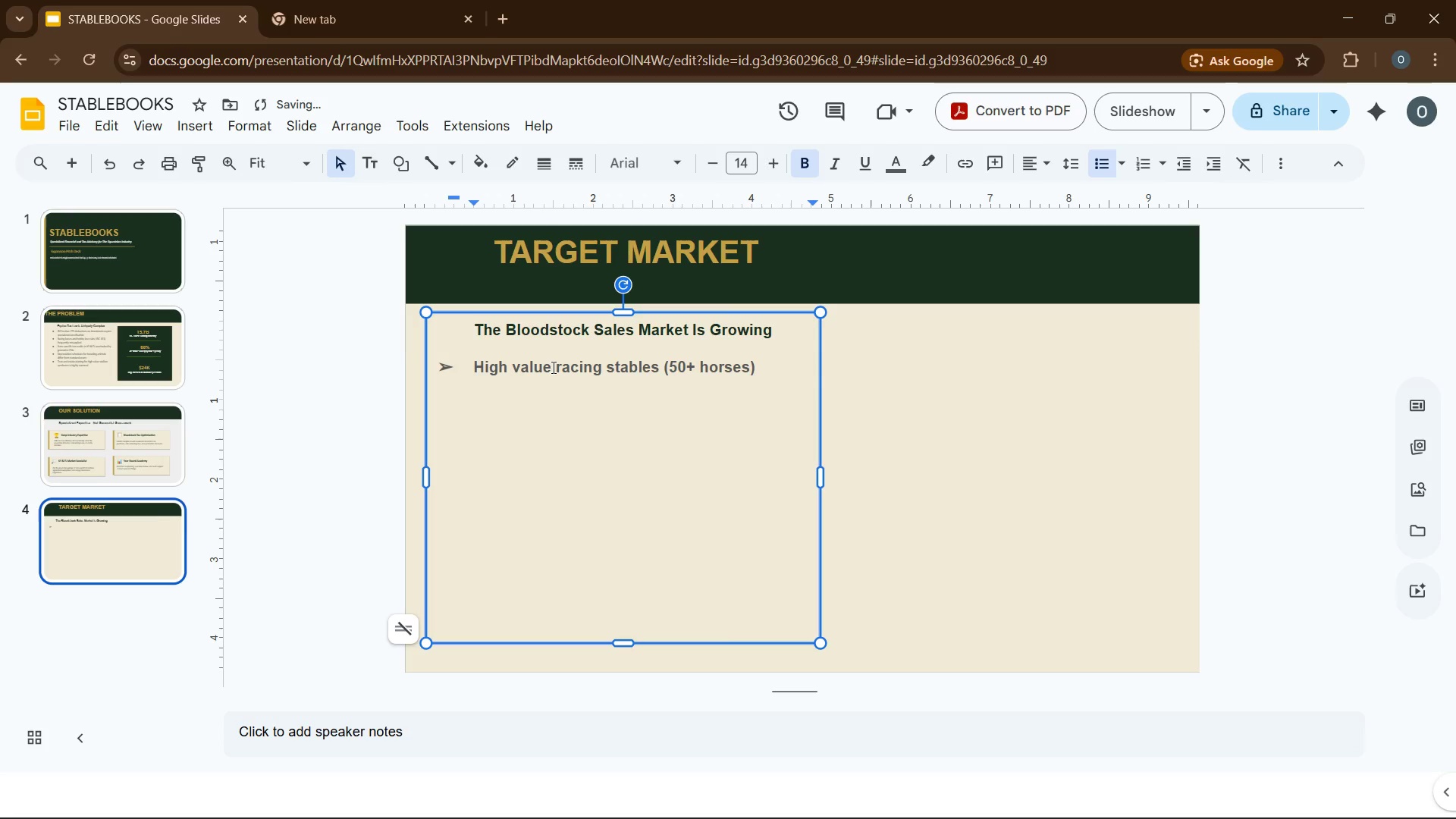 
key(Enter)
 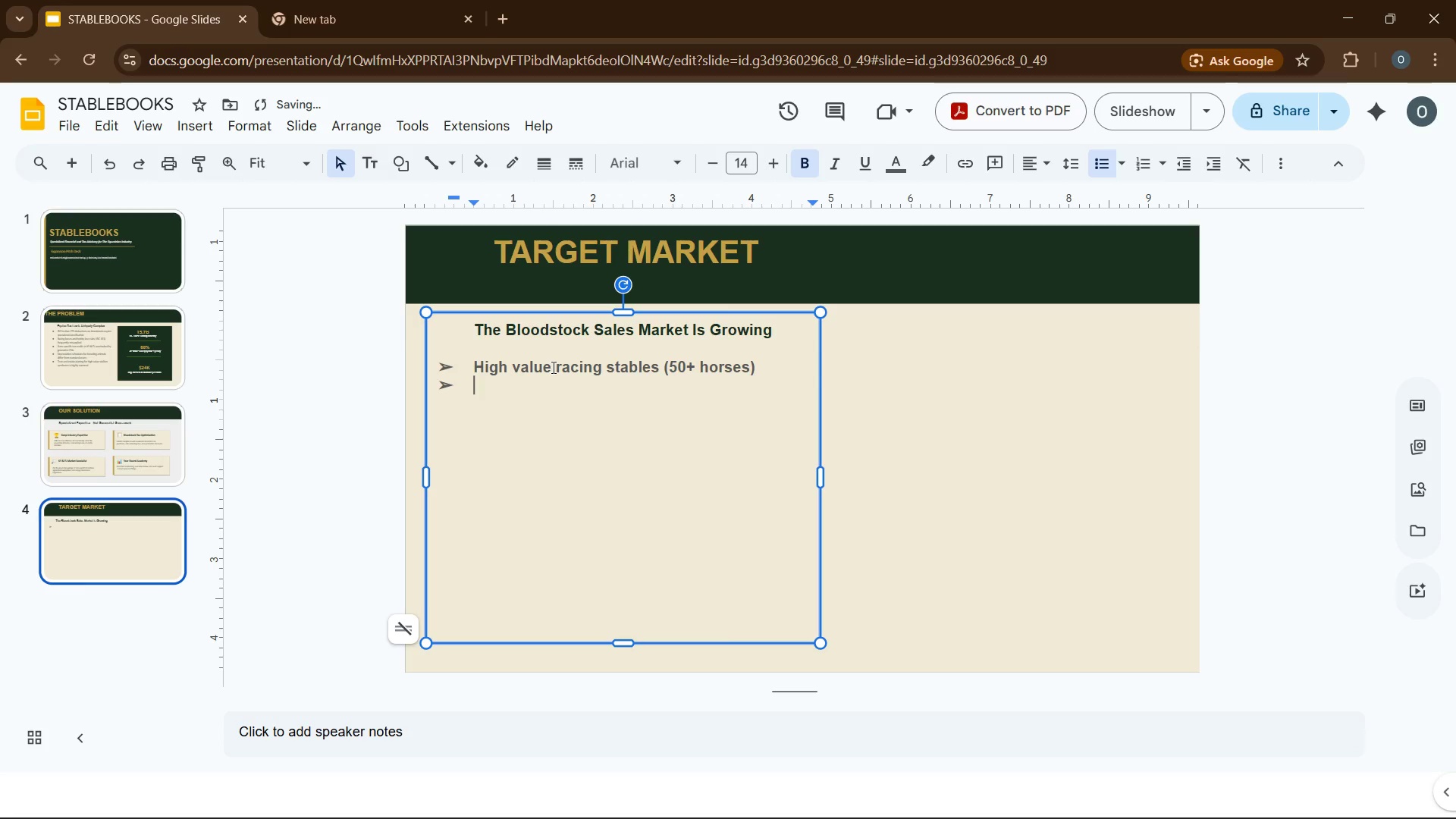 
type(throughout)
key(Backspace)
key(Backspace)
key(Backspace)
key(Backspace)
key(Backspace)
key(Backspace)
key(Backspace)
key(Backspace)
type(oroughbred and warmblood reeding farms)
 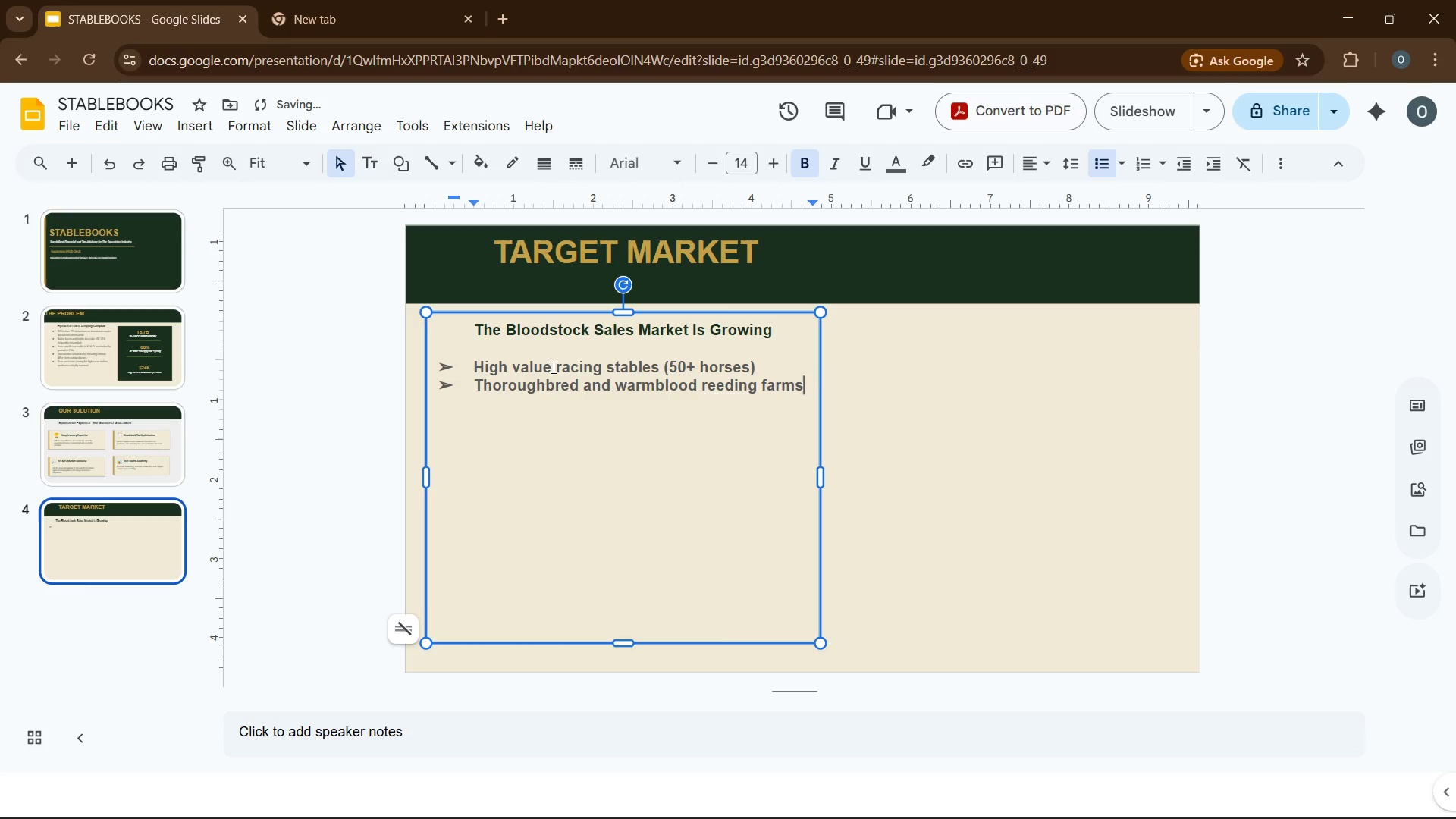 
key(Enter)
 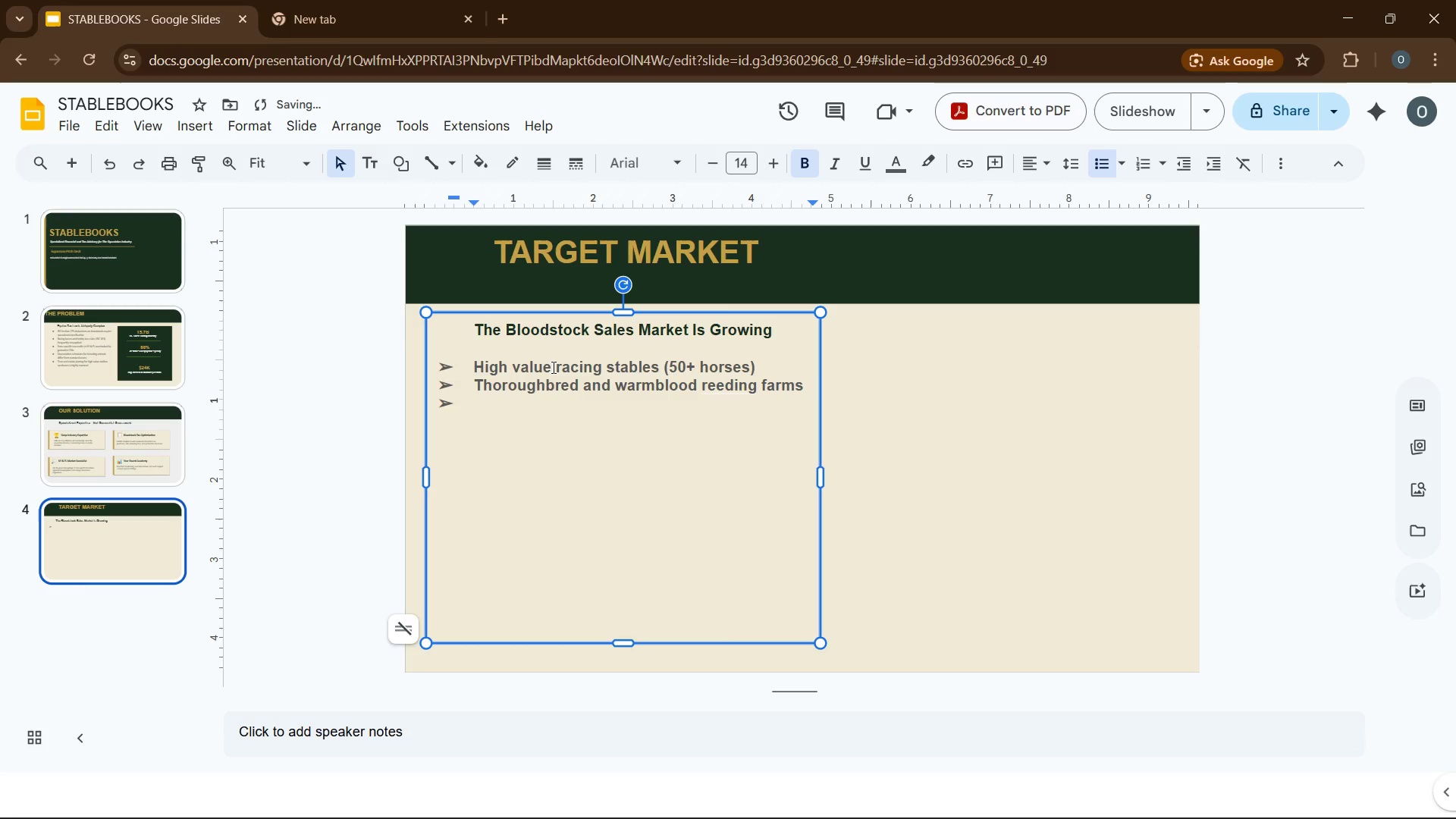 
type(equestrian estate owners and investors)
 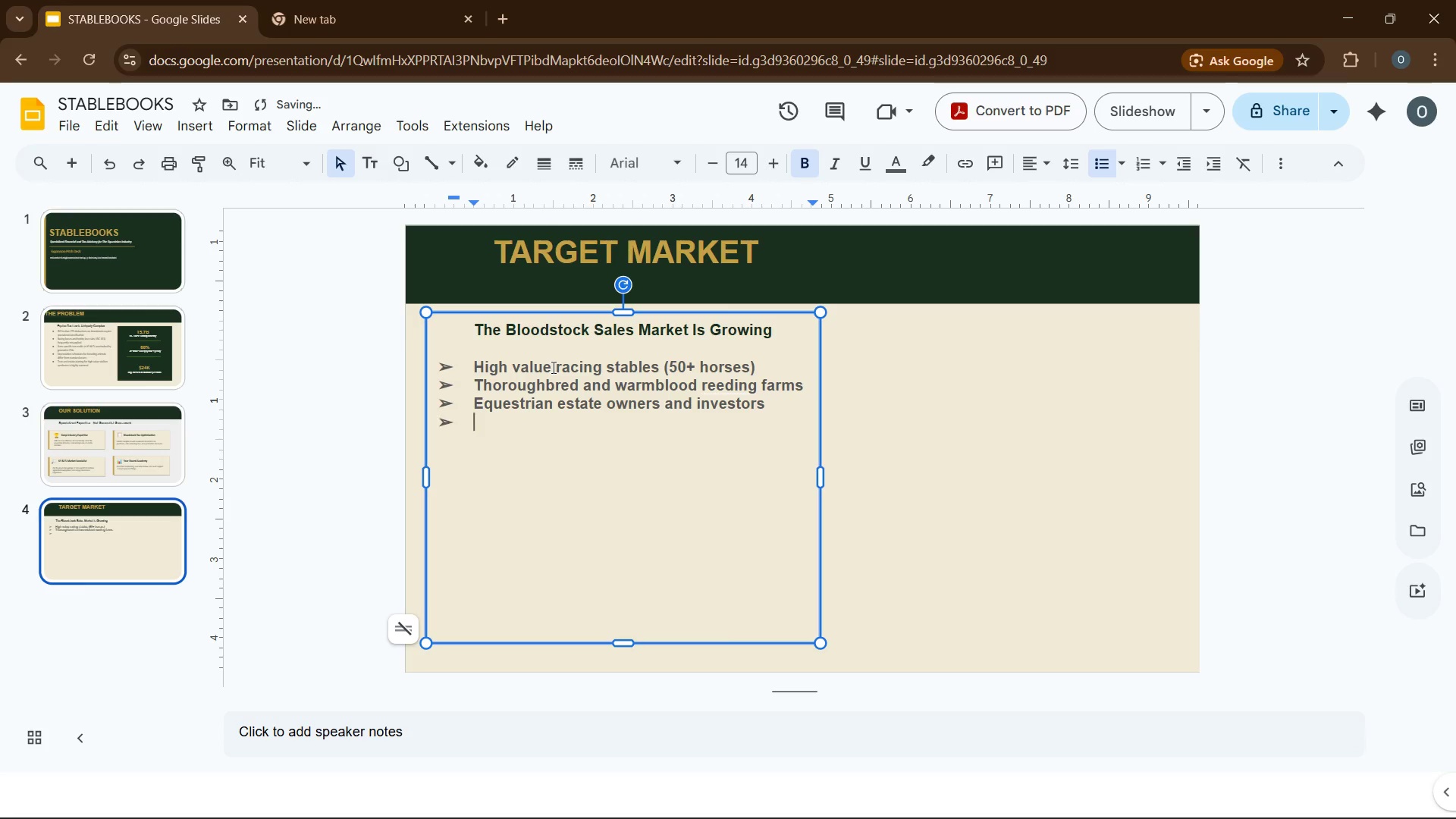 
key(Enter)
 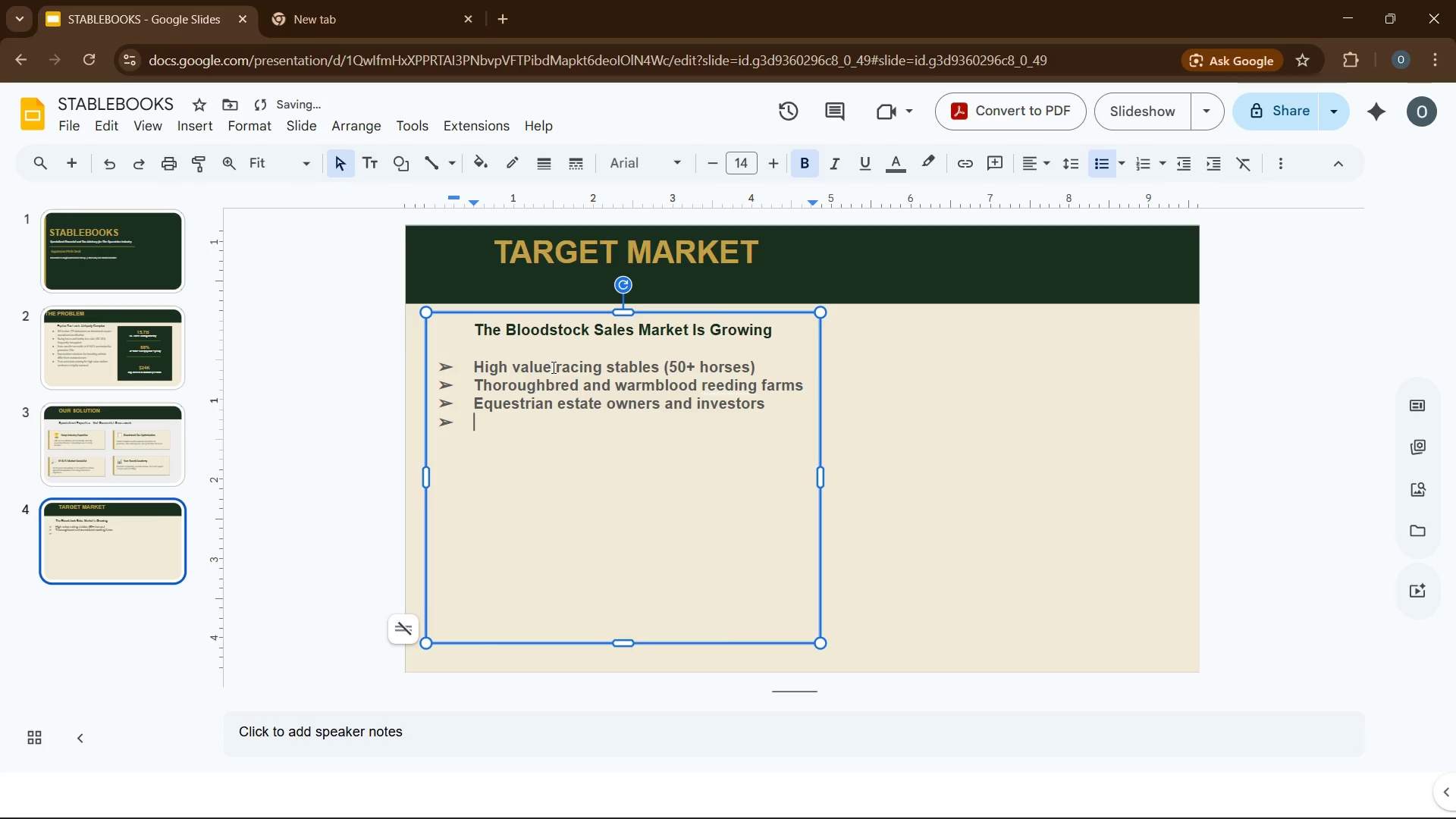 
type(horse syndication and partnership groups)
 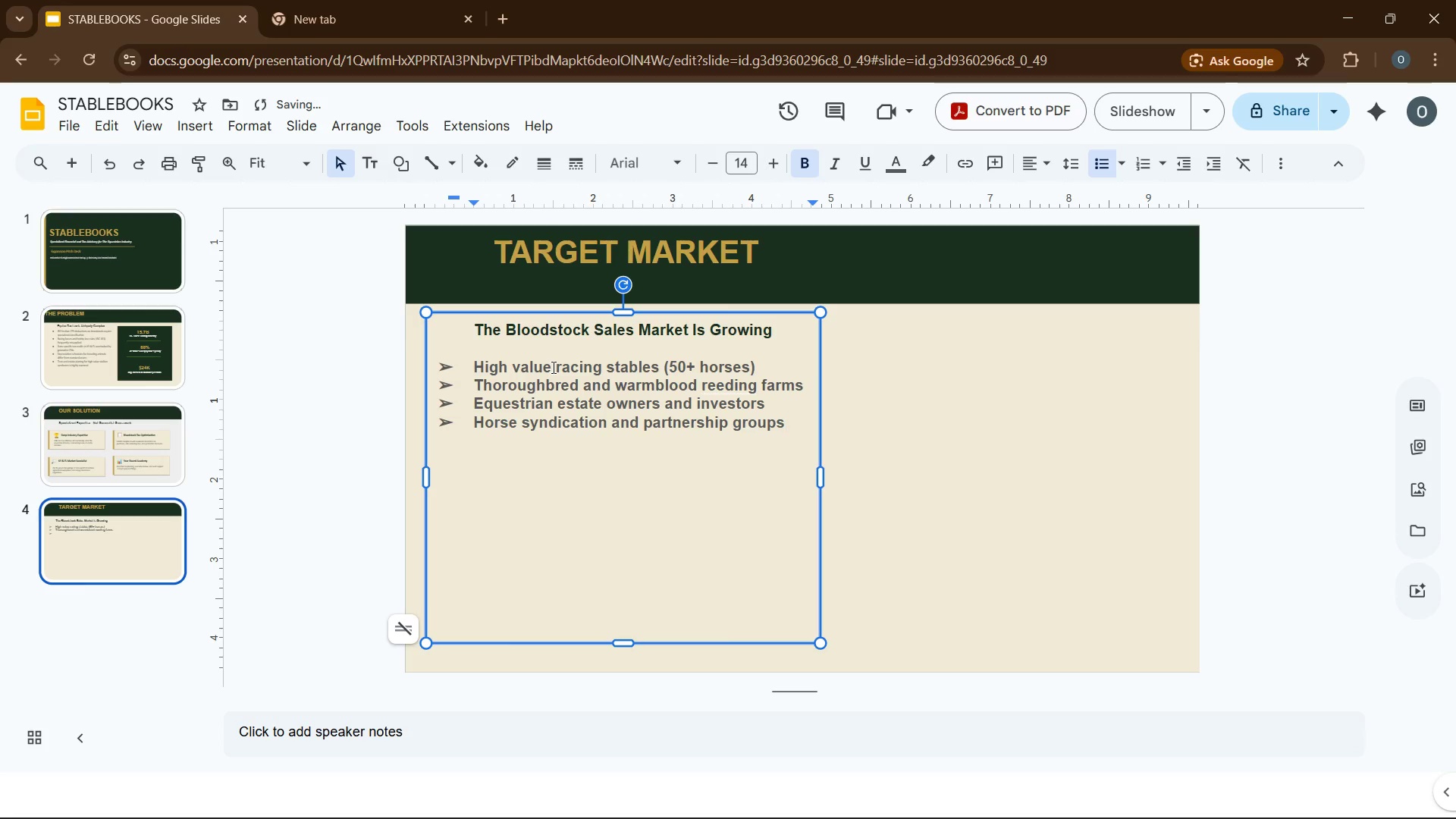 
key(Enter)
 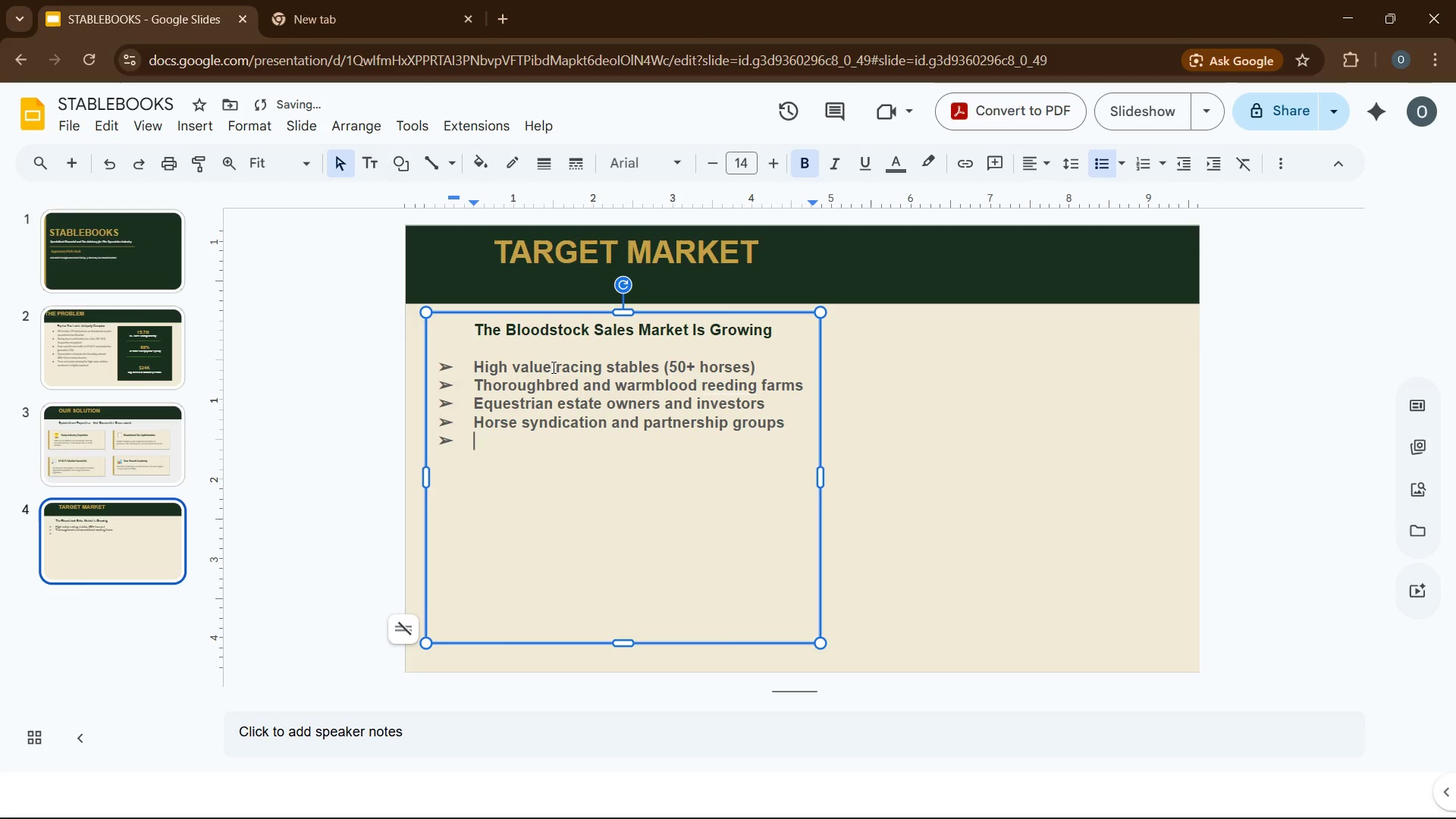 
type(polo clubs and show jumping operations)
 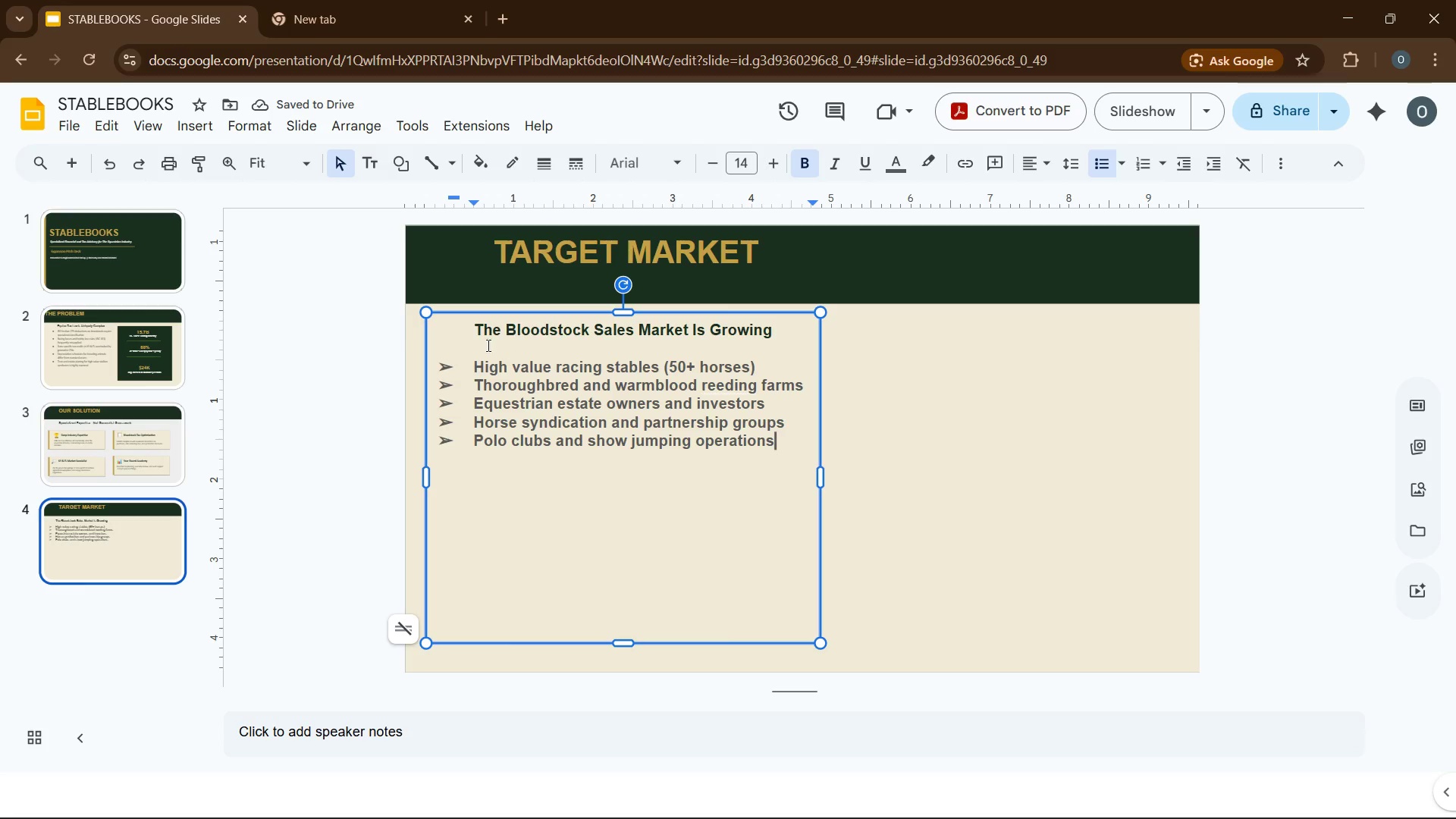 
left_click_drag(start_coordinate=[478, 363], to_coordinate=[748, 460])
 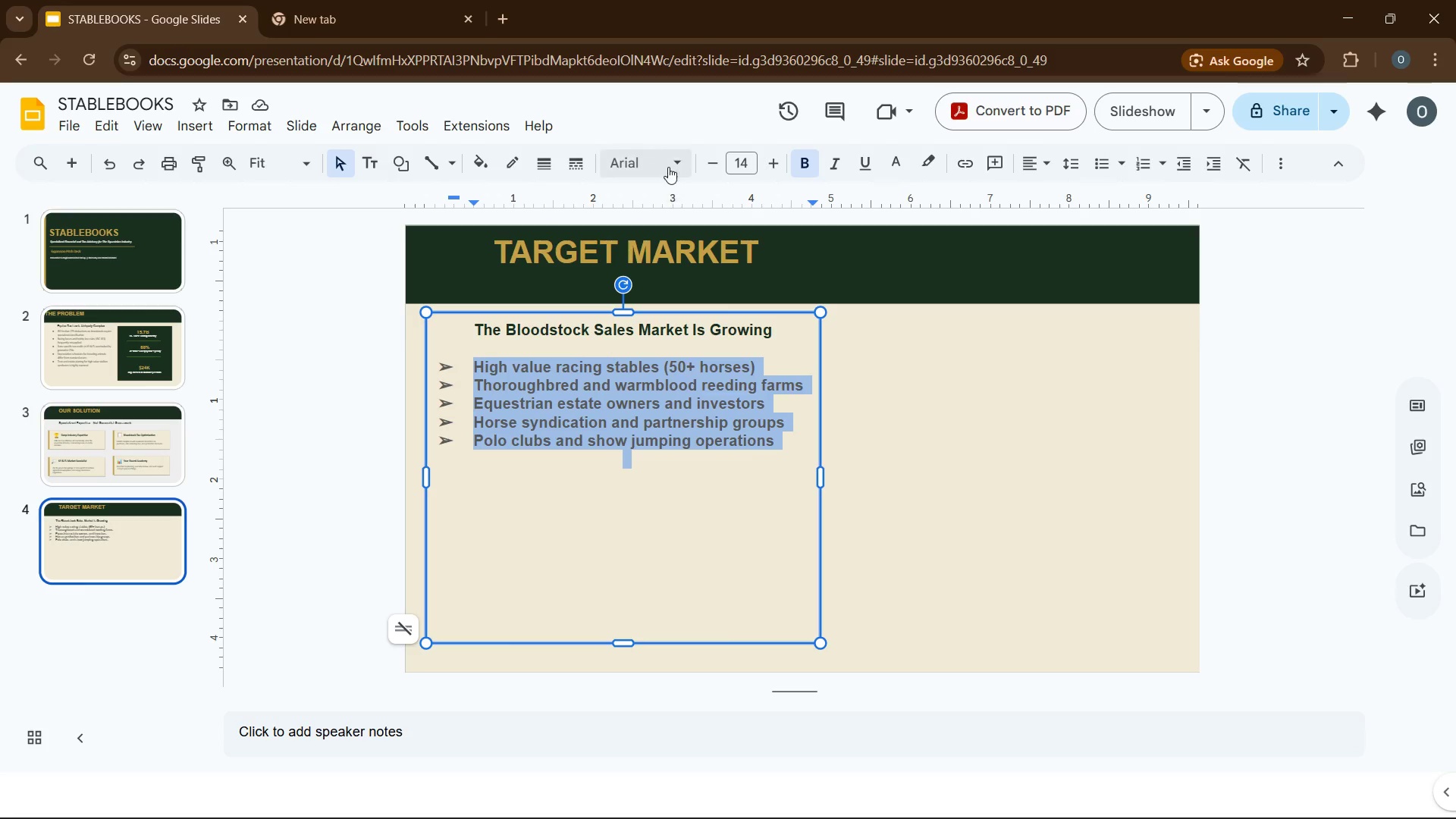 
left_click([668, 160])
 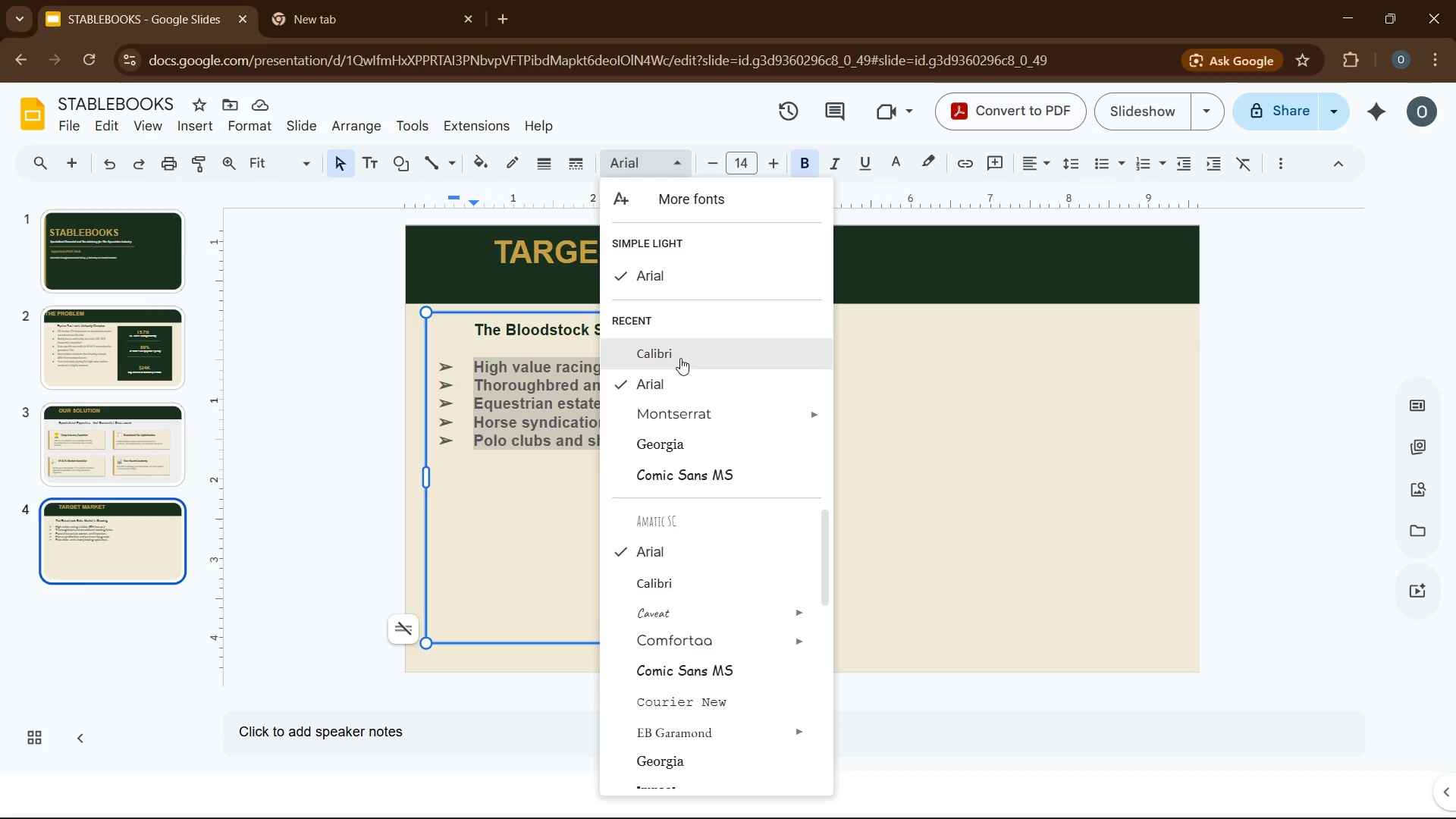 
left_click([677, 355])
 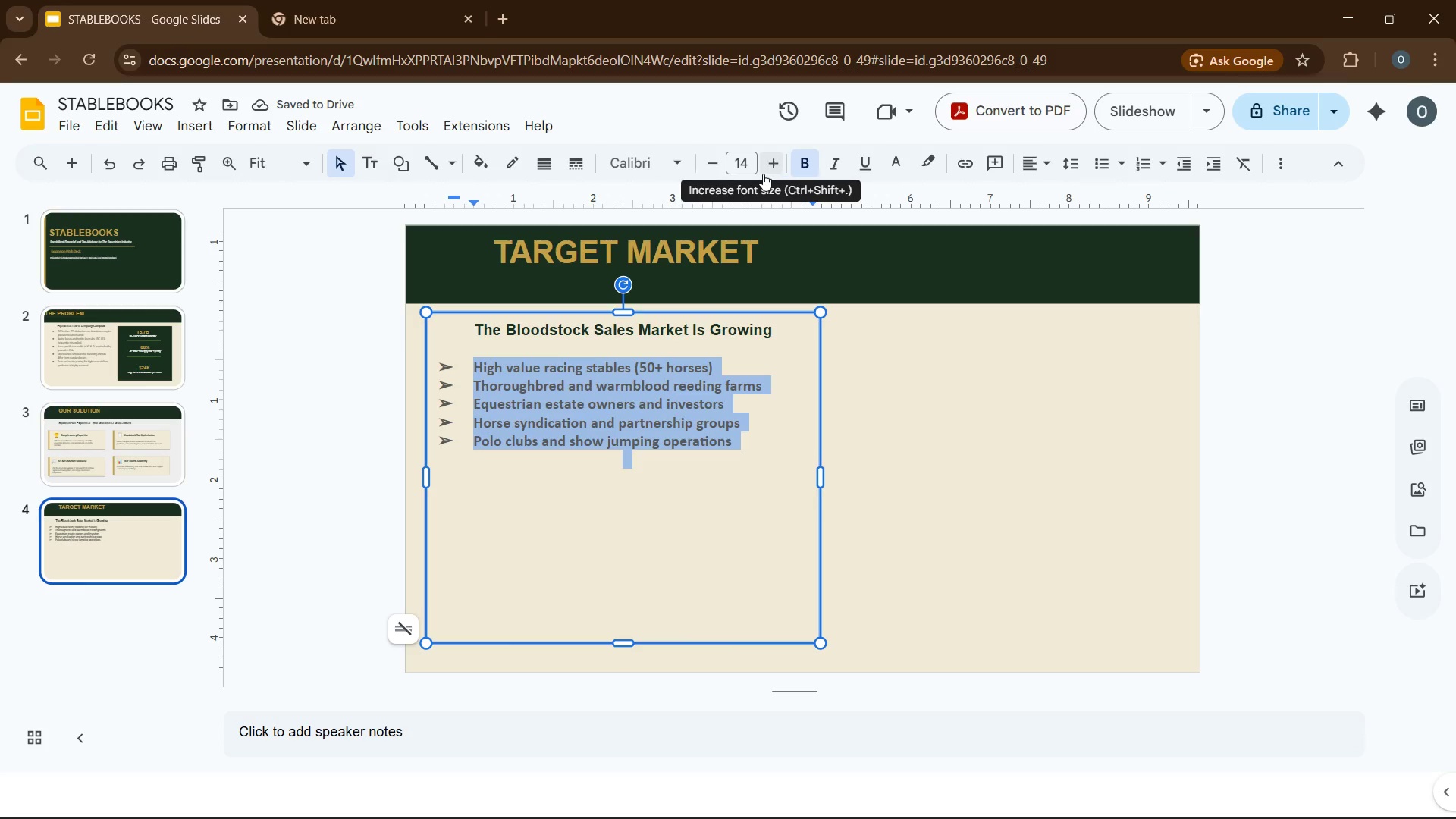 
wait(8.5)
 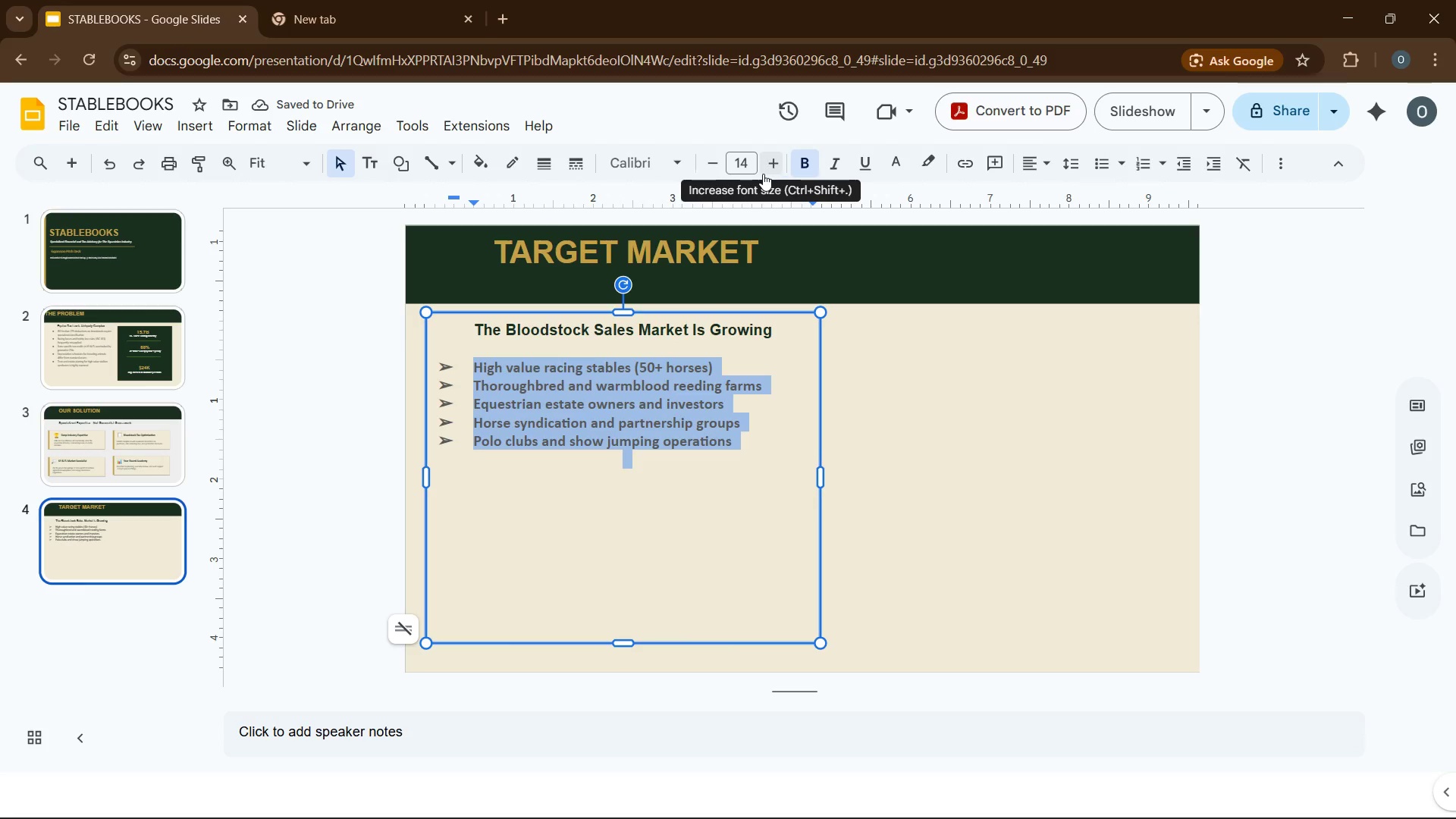 
left_click([779, 162])
 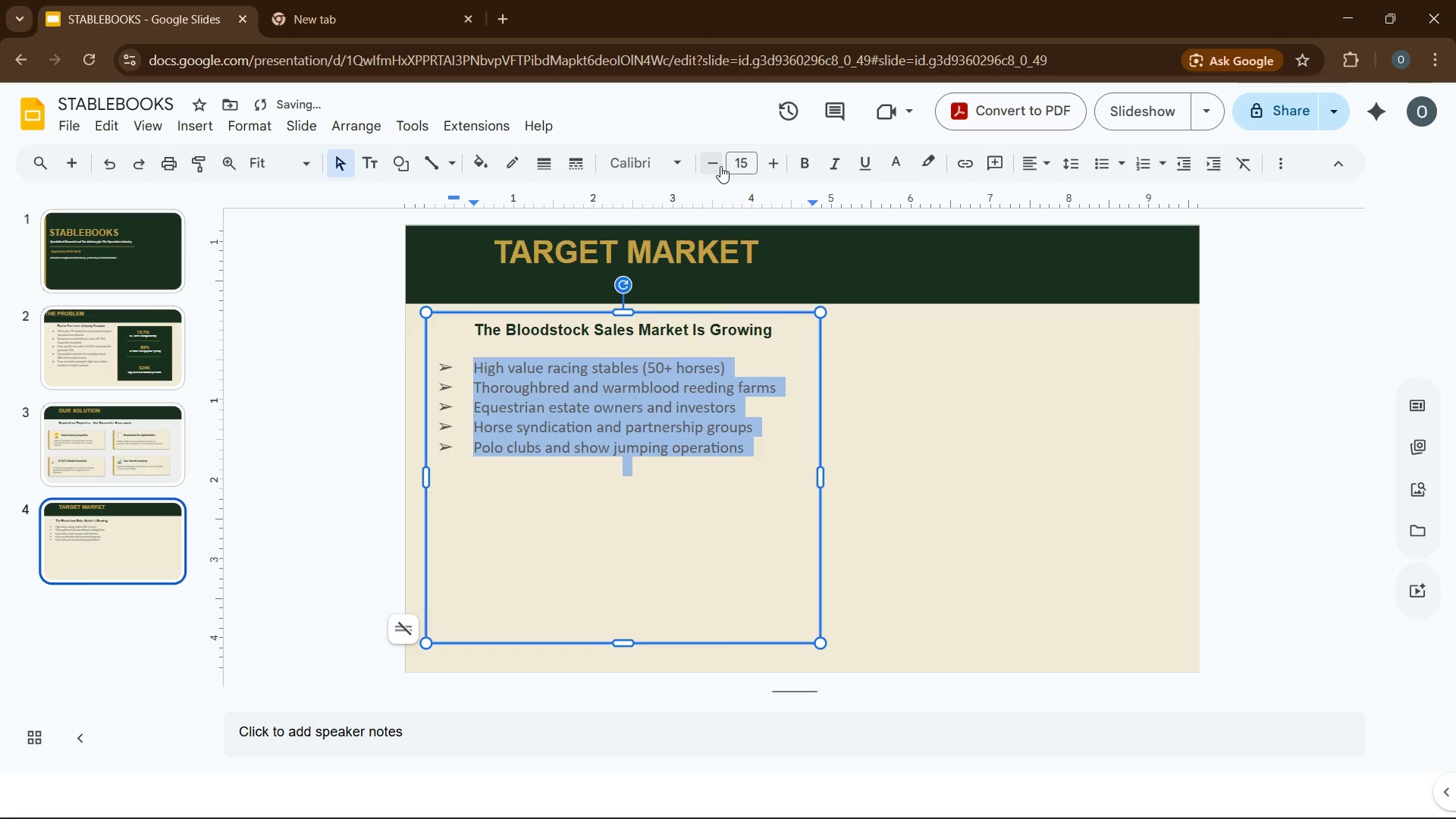 
left_click([720, 166])
 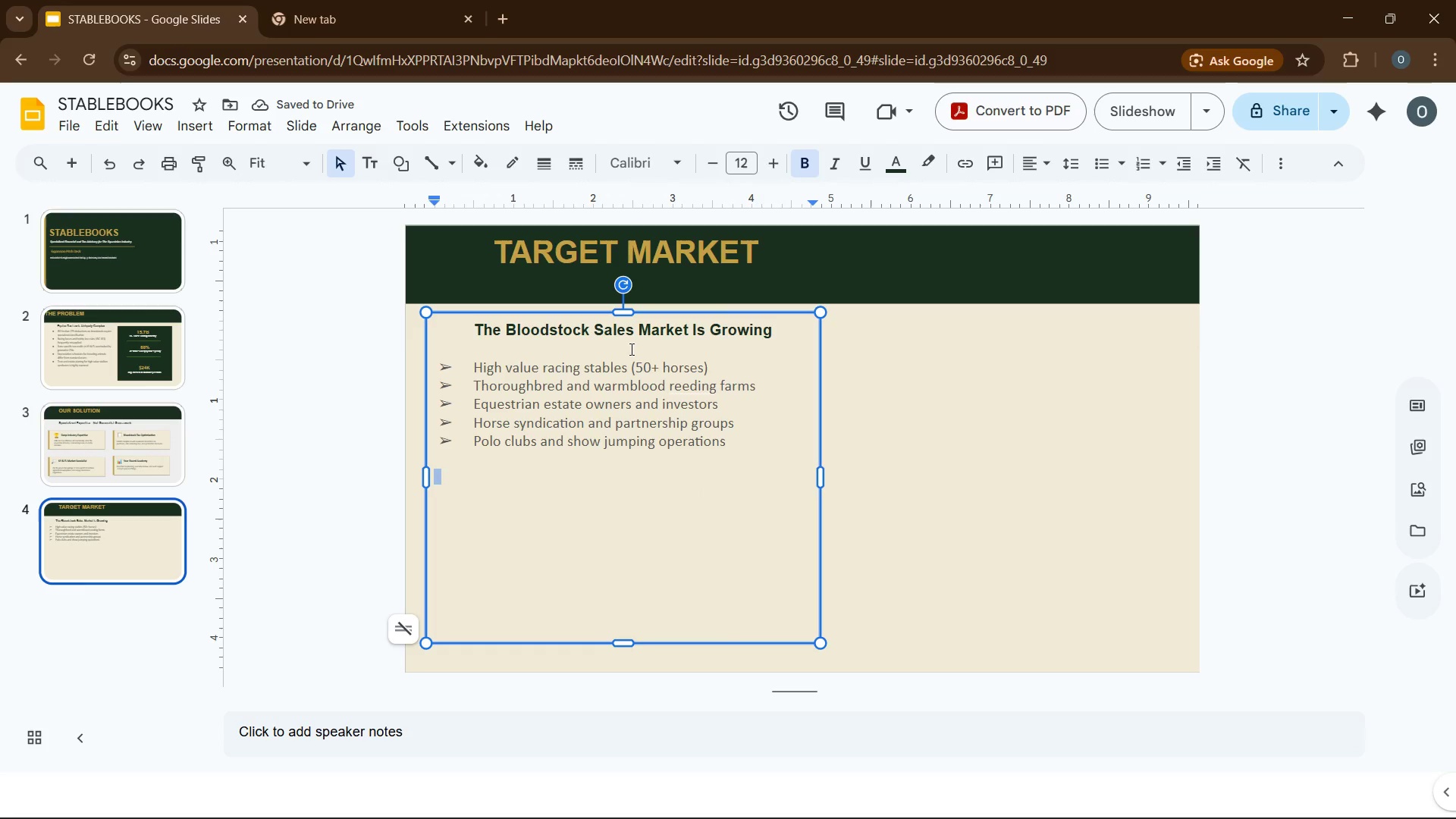 
left_click([630, 337])
 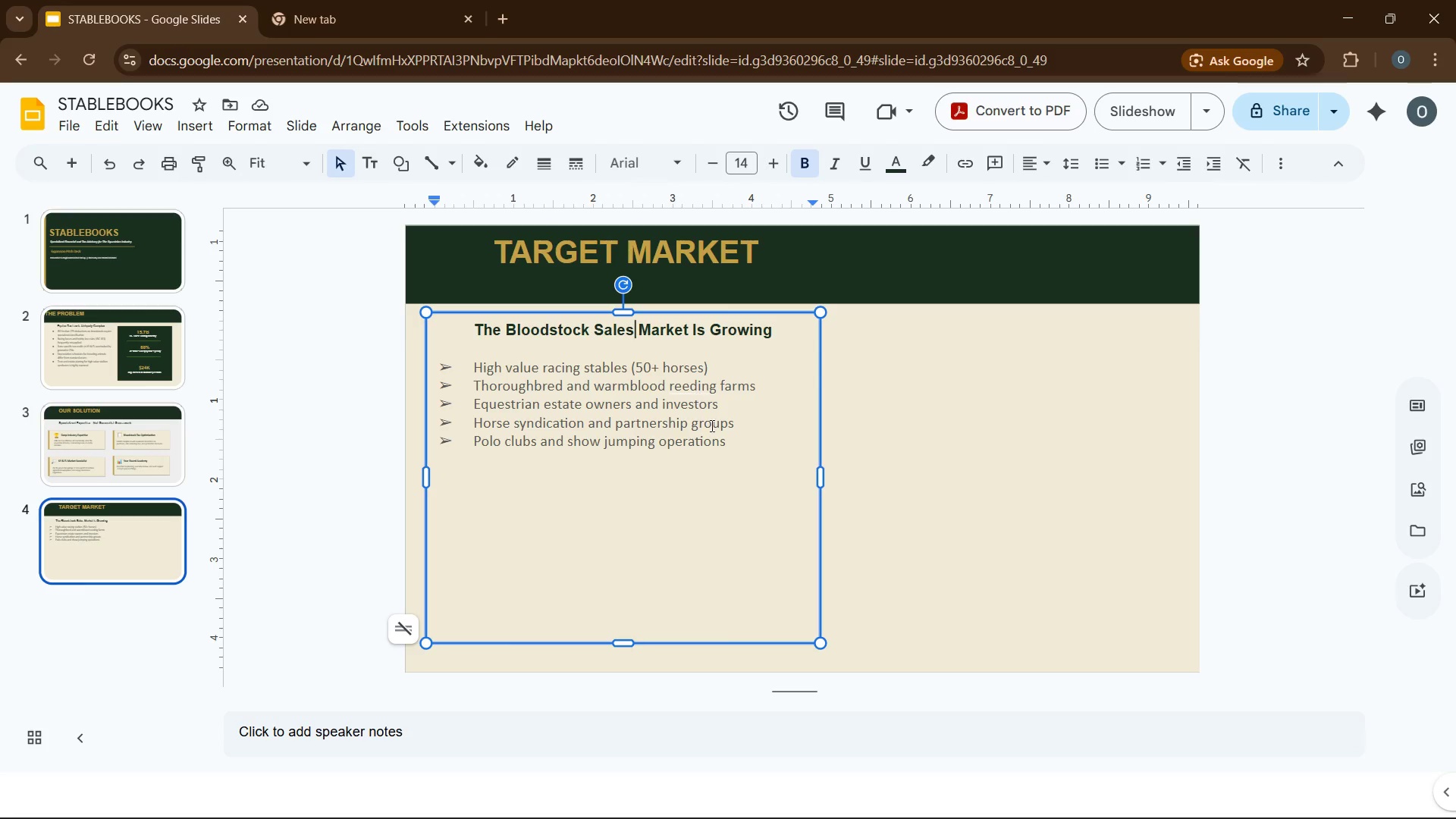 
left_click([726, 457])
 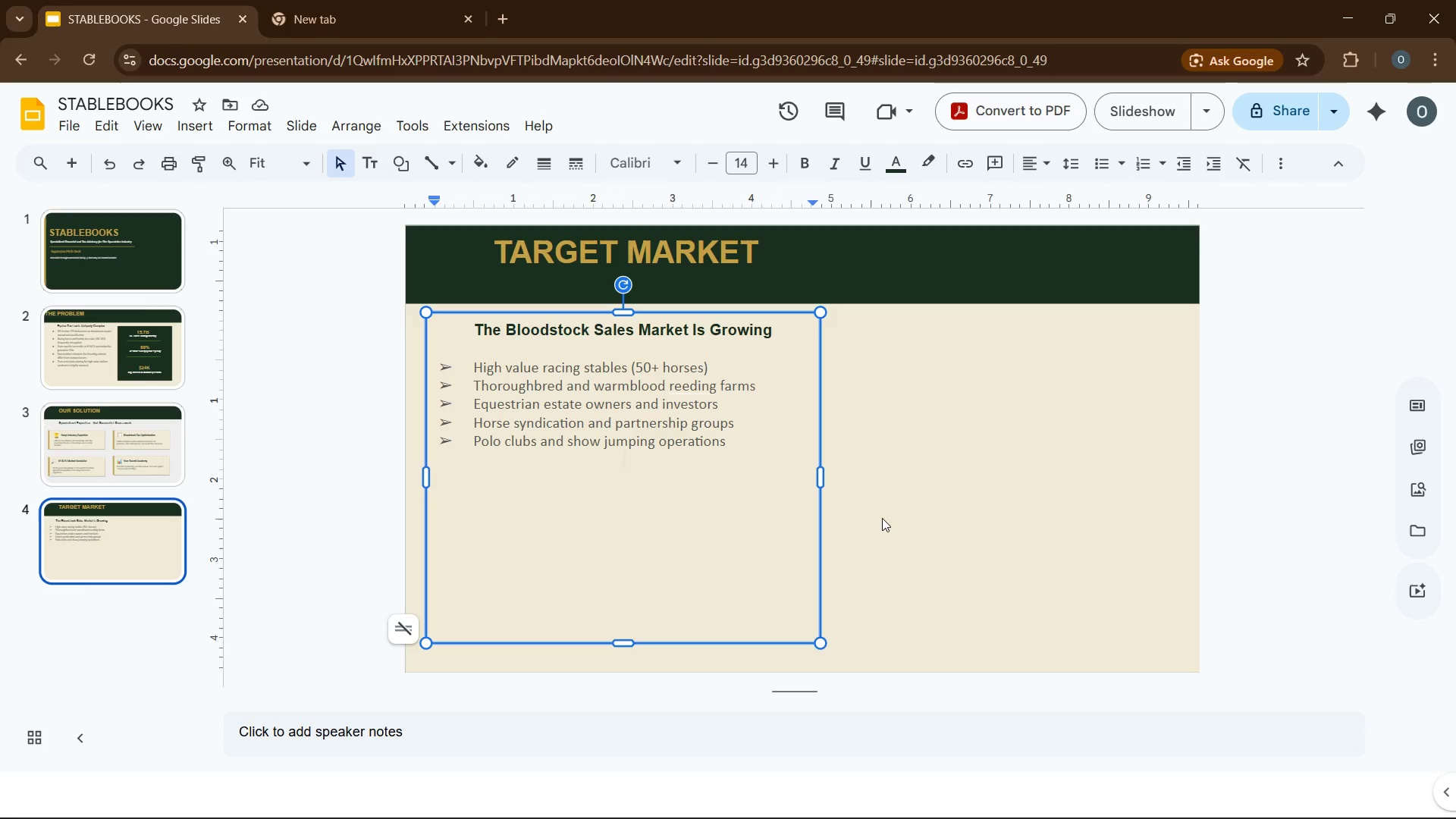 
left_click([882, 519])
 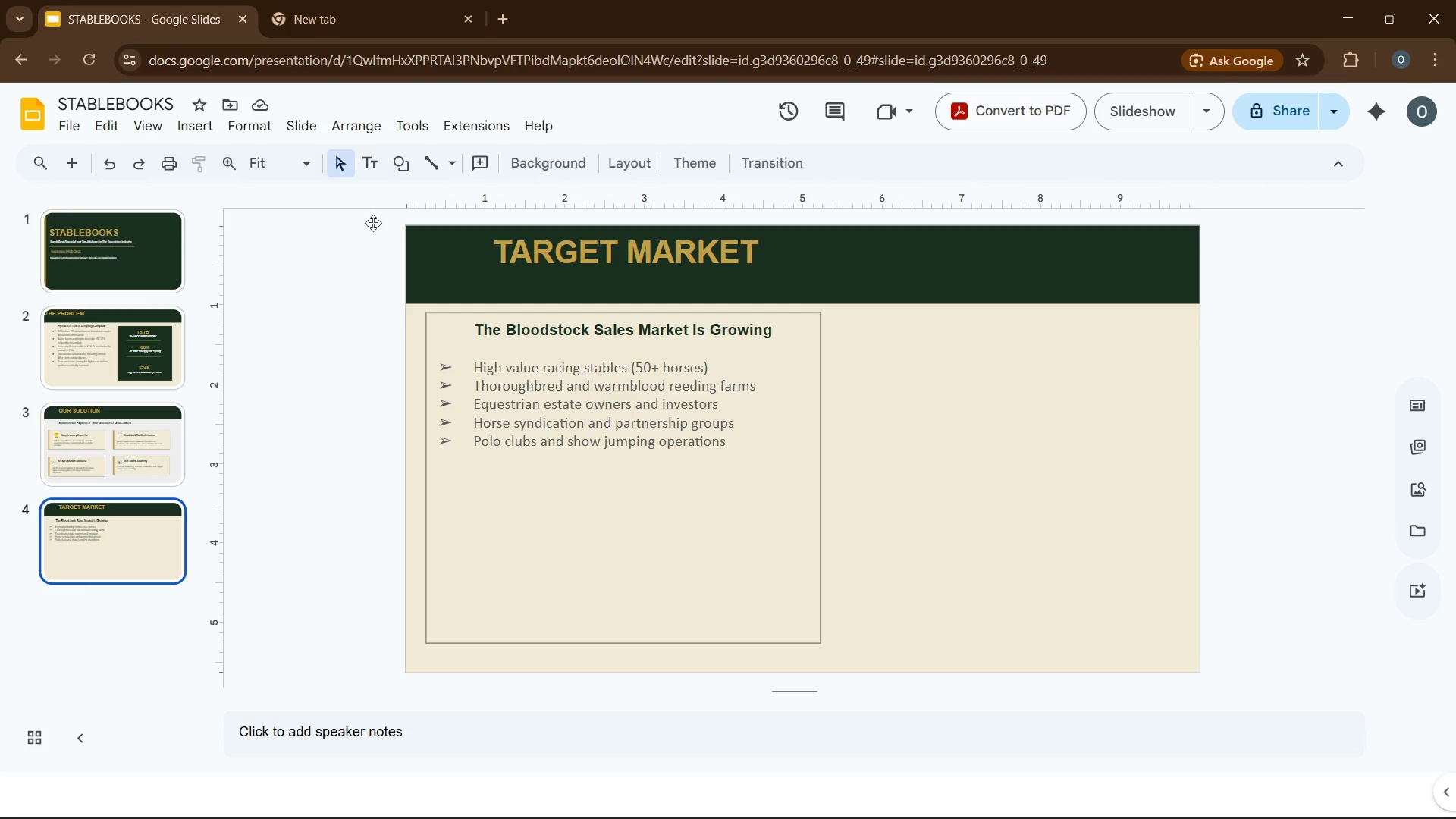 
left_click([538, 625])
 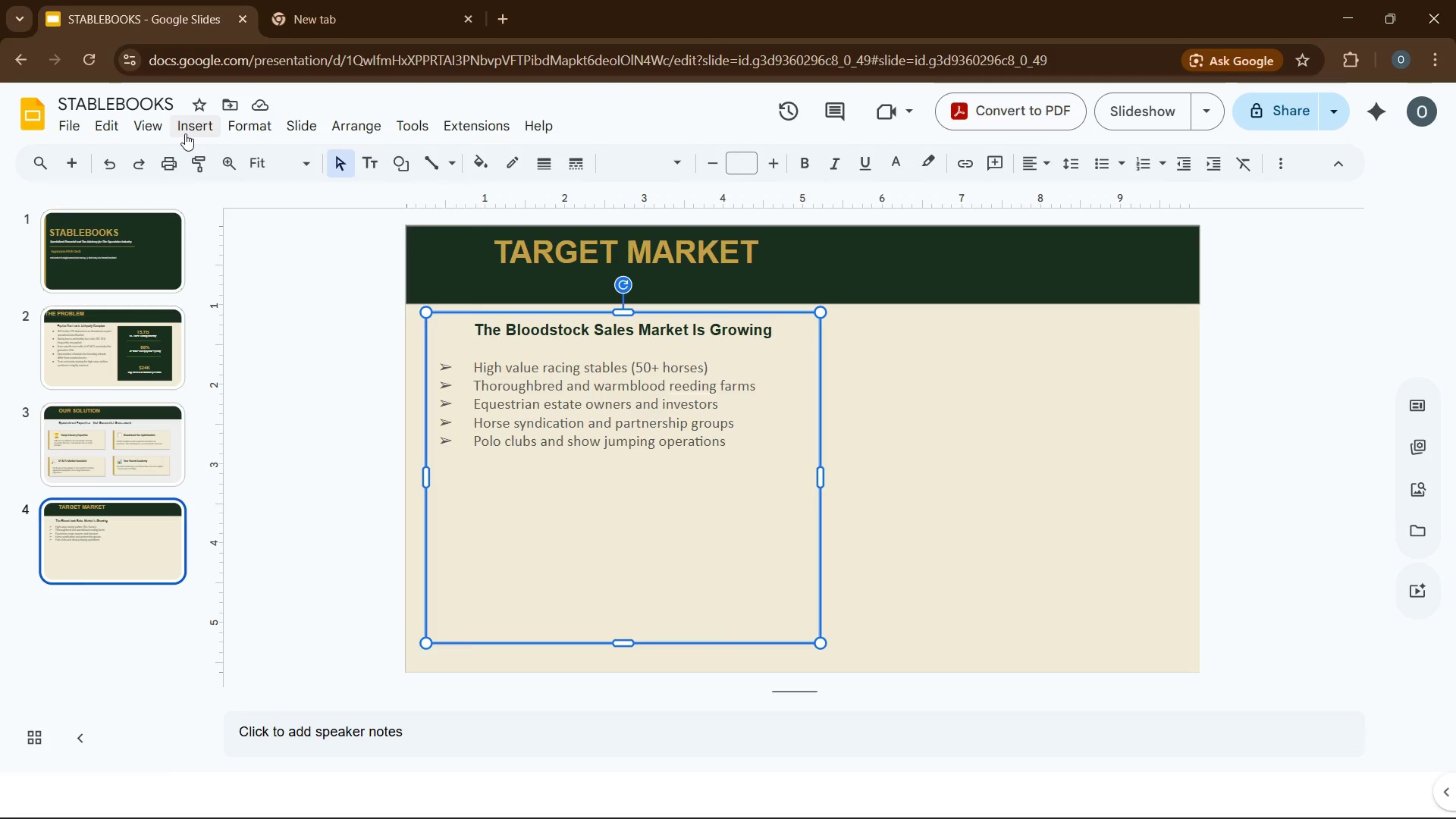 
wait(7.41)
 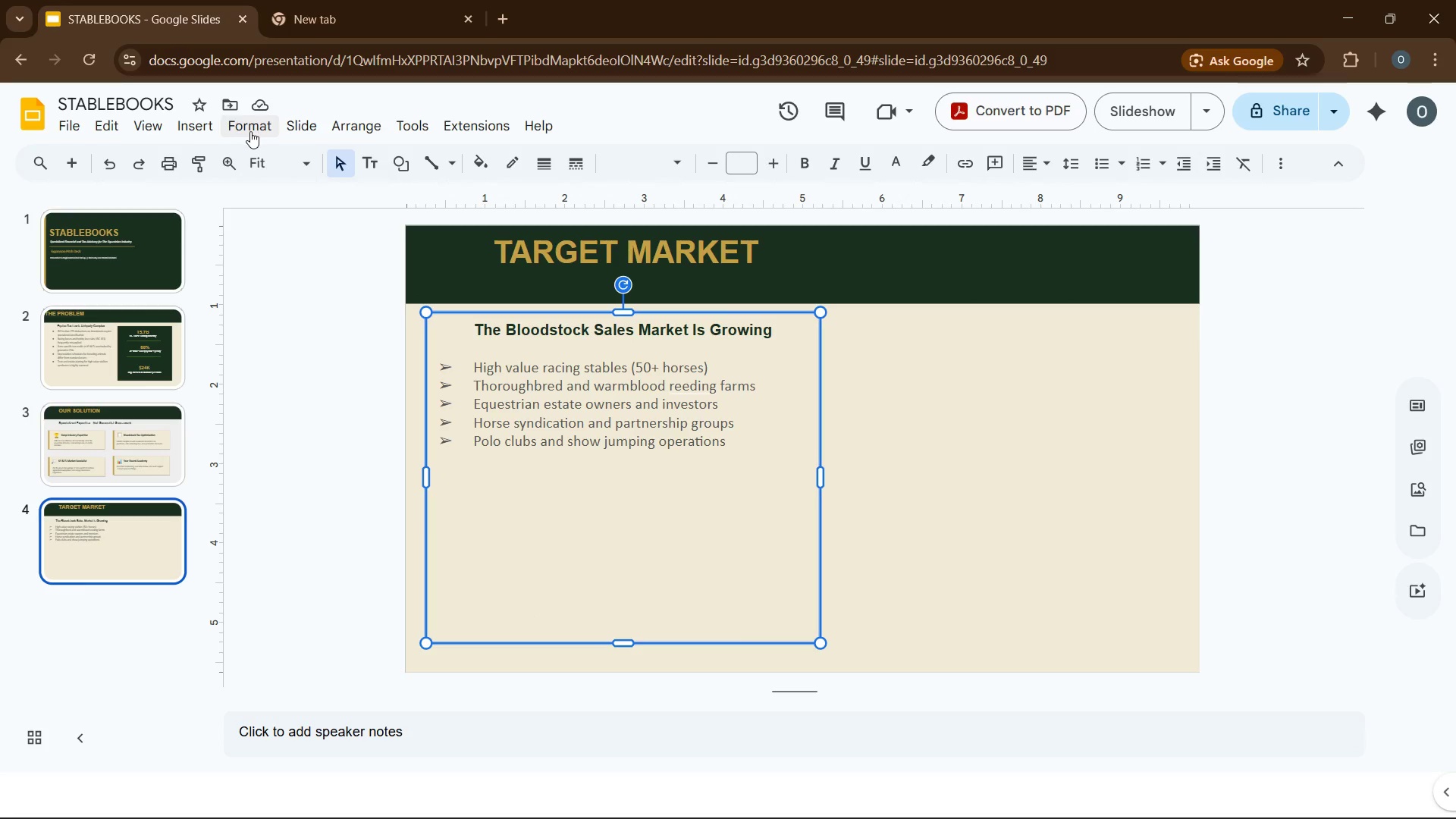 
left_click([253, 195])
 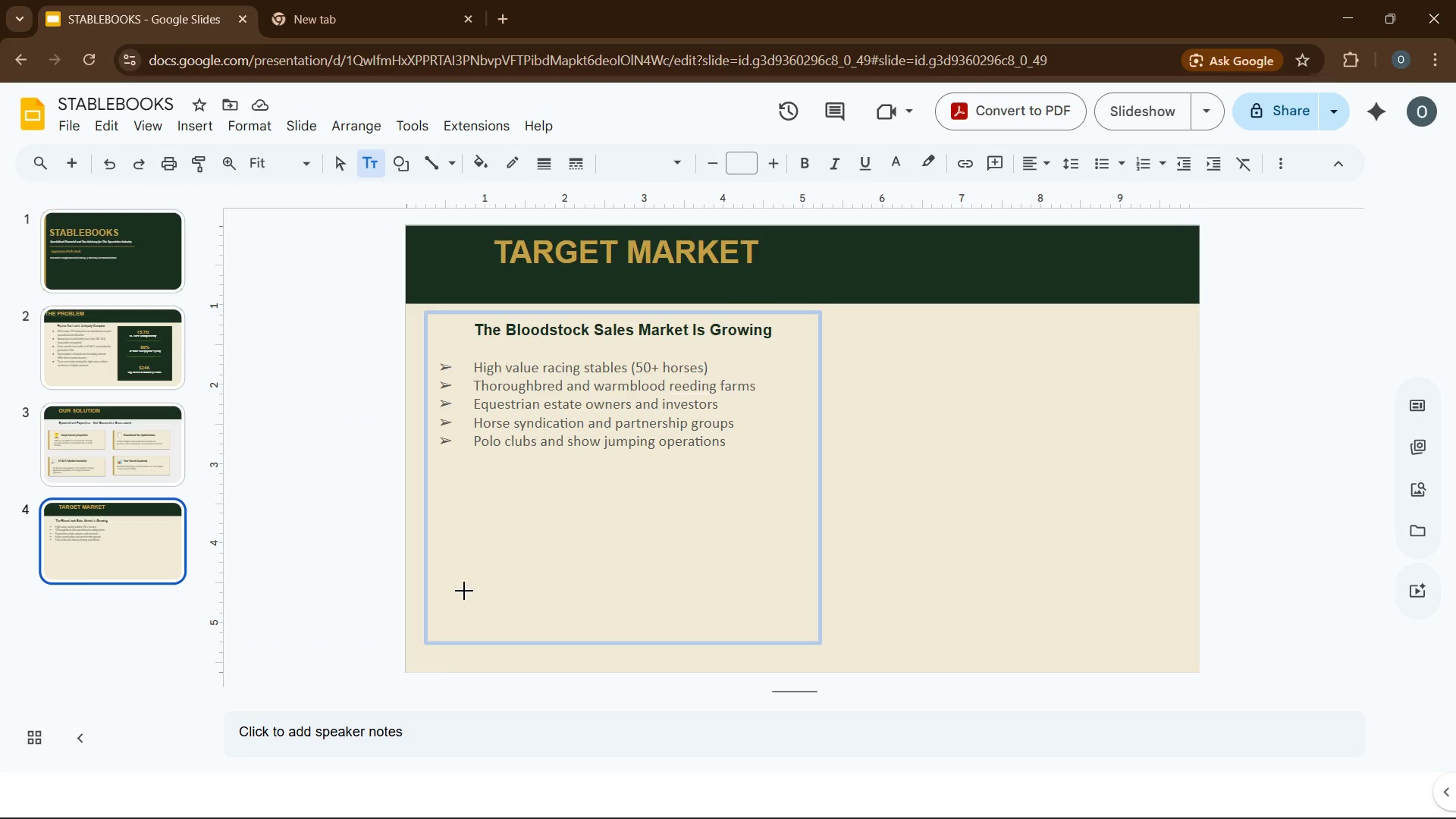 
left_click_drag(start_coordinate=[457, 590], to_coordinate=[811, 629])
 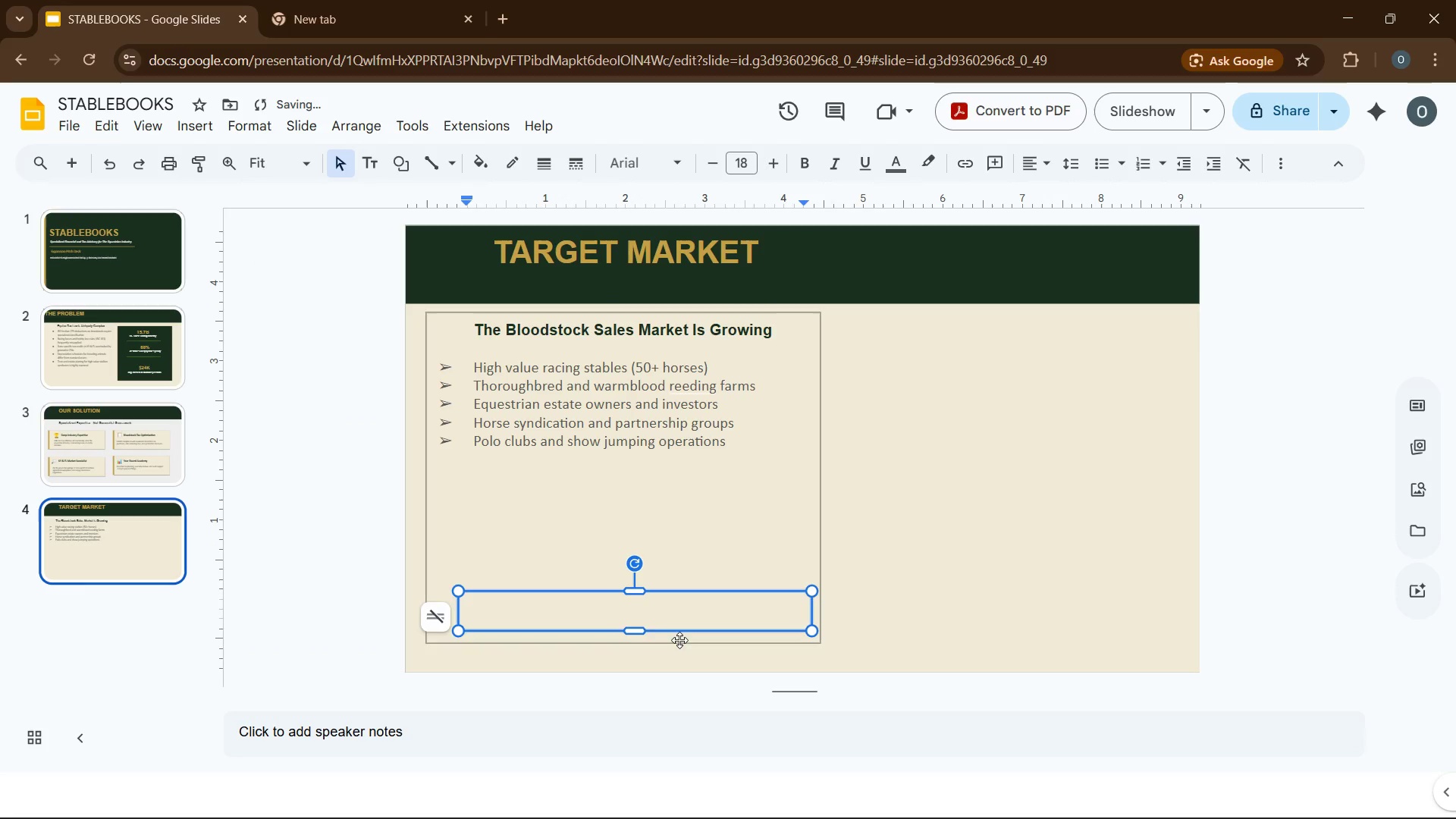 
left_click([652, 620])
 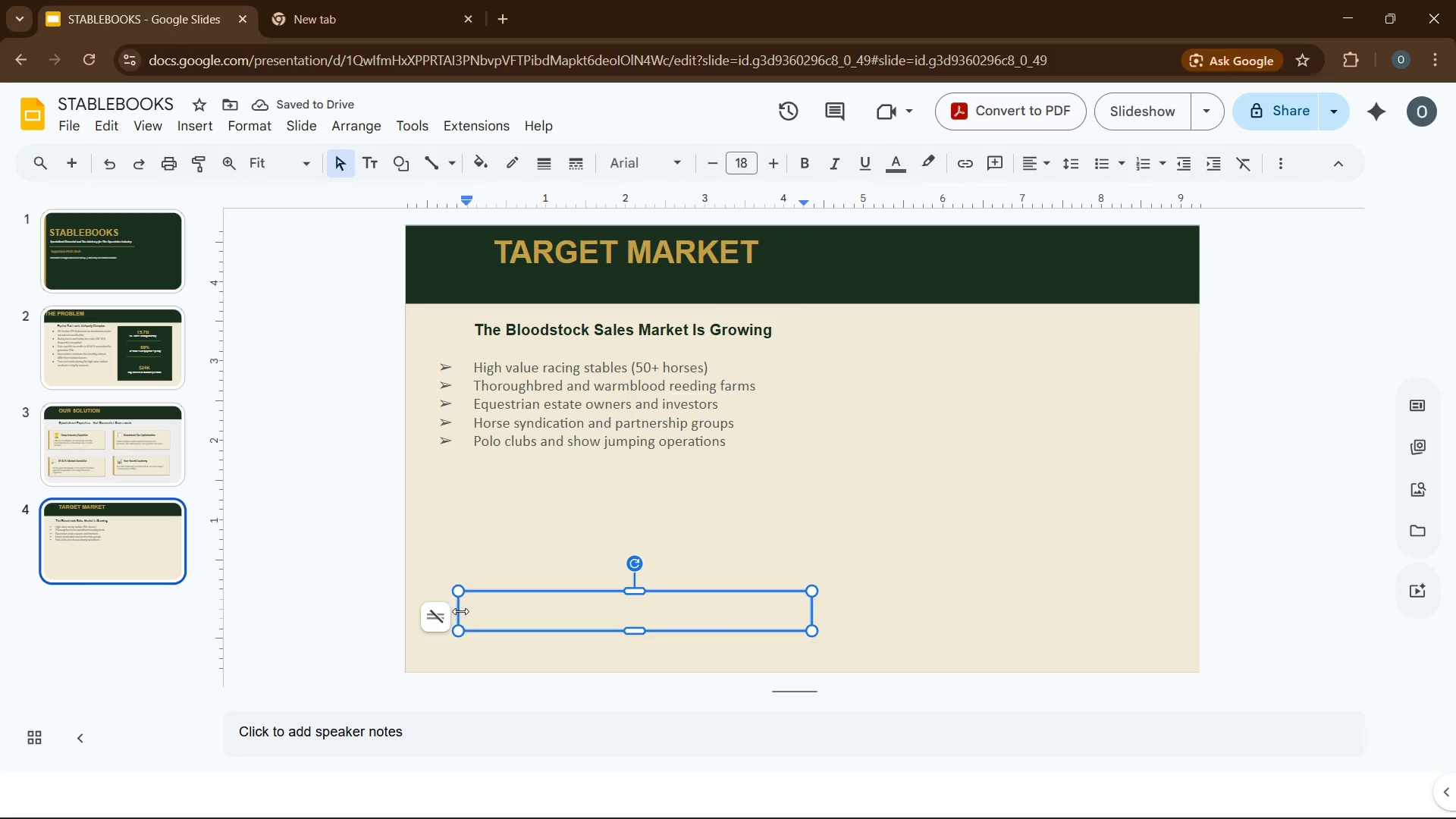 
left_click_drag(start_coordinate=[461, 611], to_coordinate=[435, 611])
 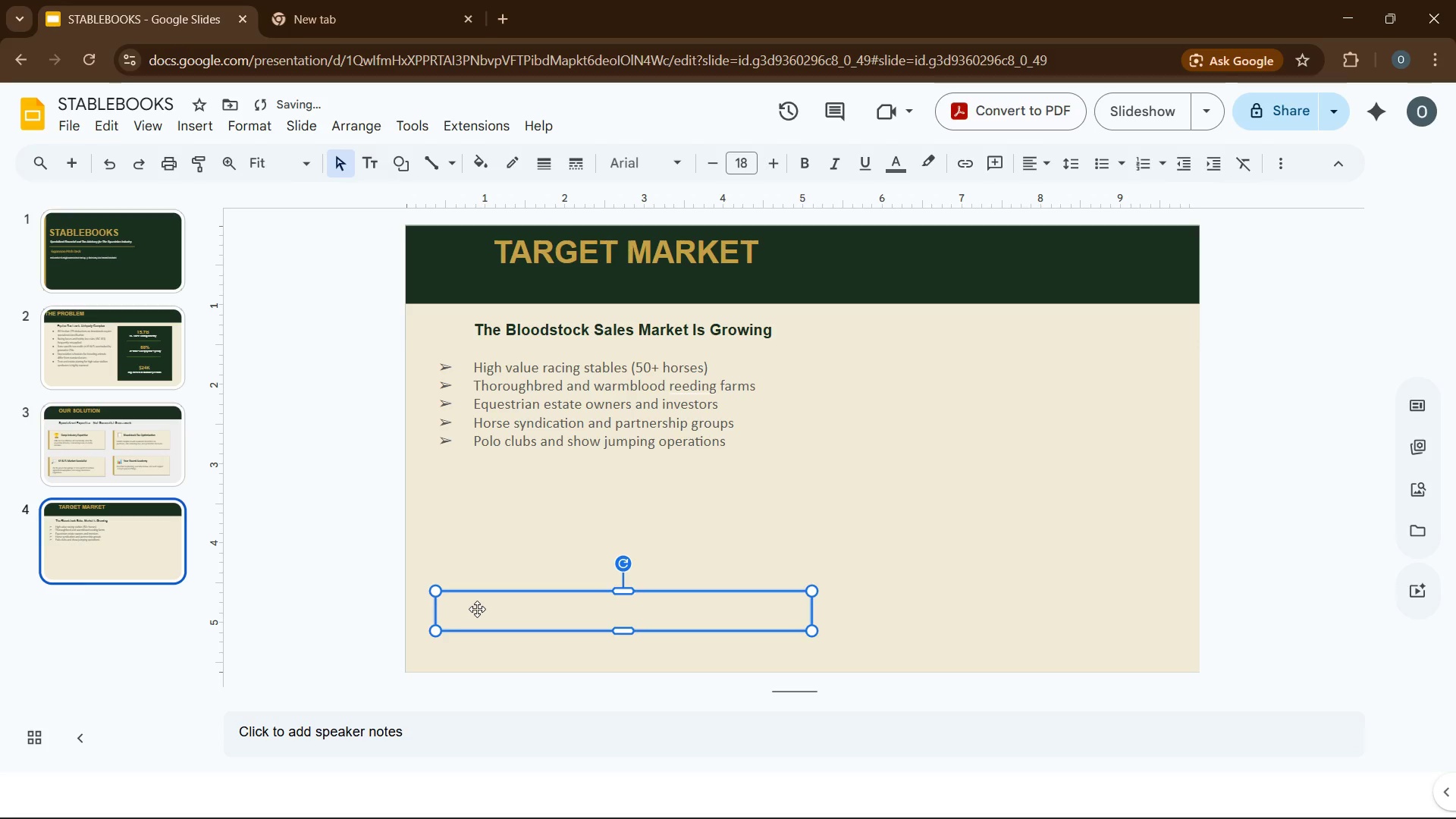 
left_click([477, 609])
 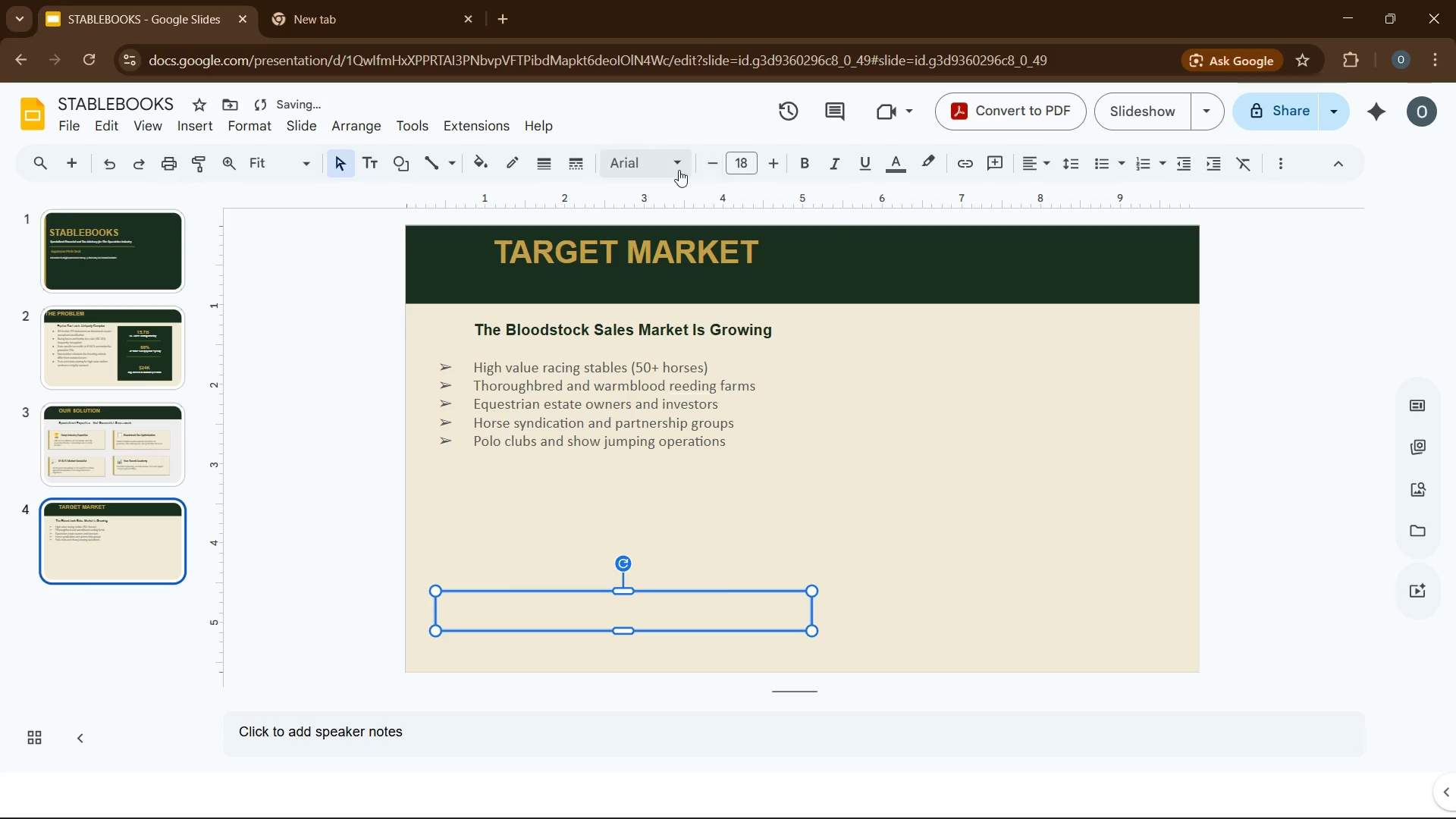 
left_click([679, 170])
 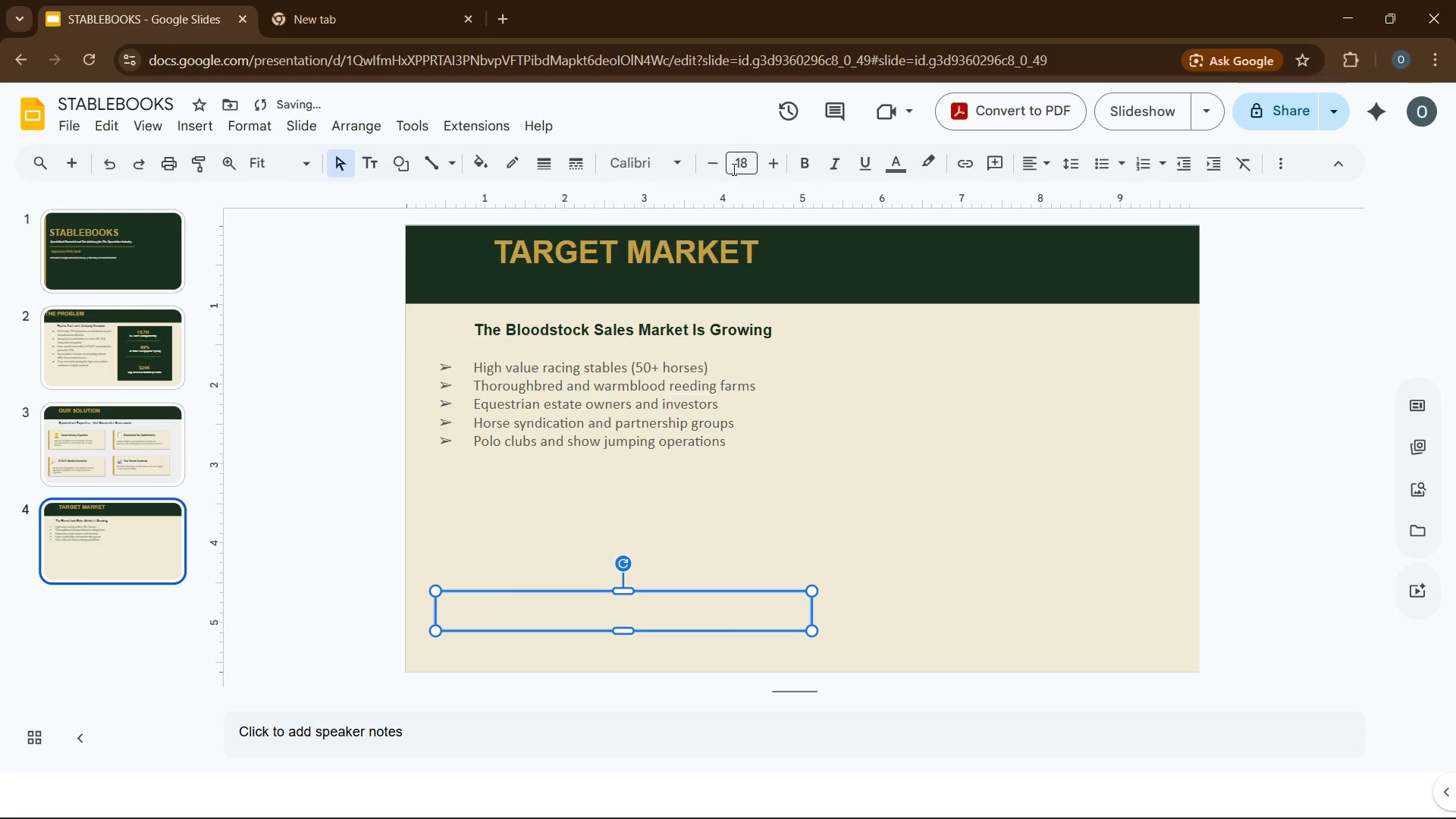 
left_click([734, 168])
 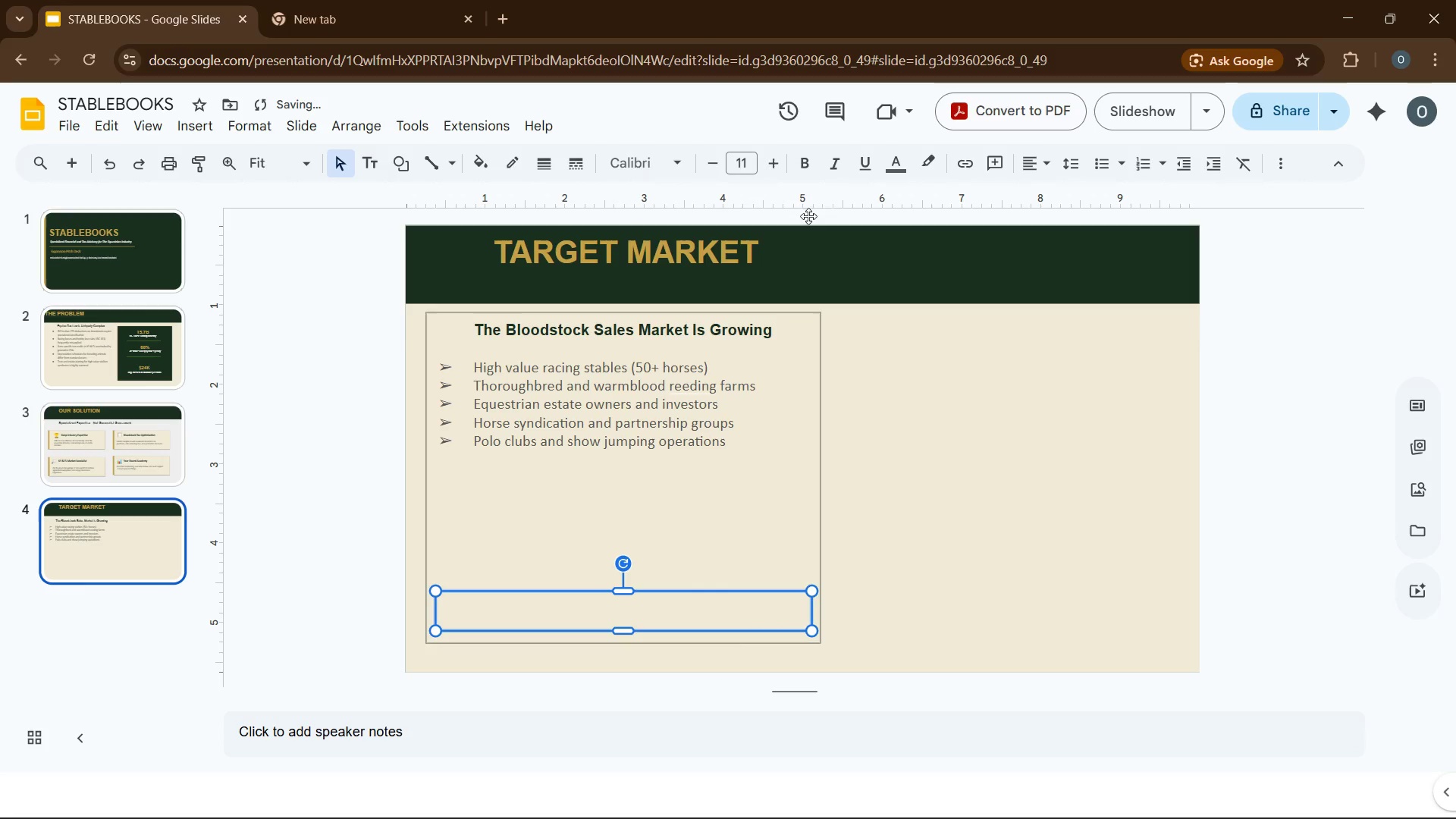 
left_click([840, 171])
 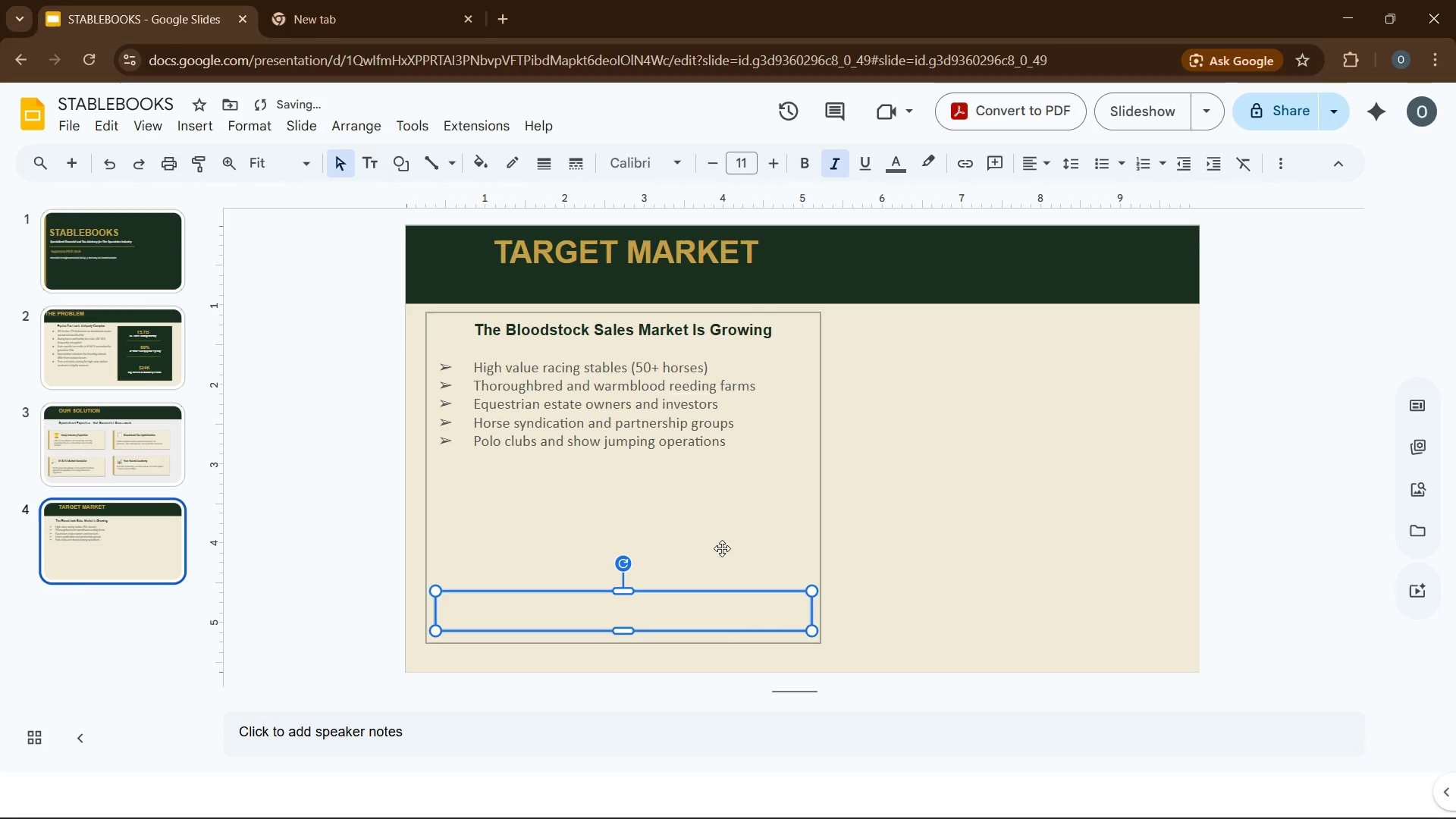 
left_click([687, 609])
 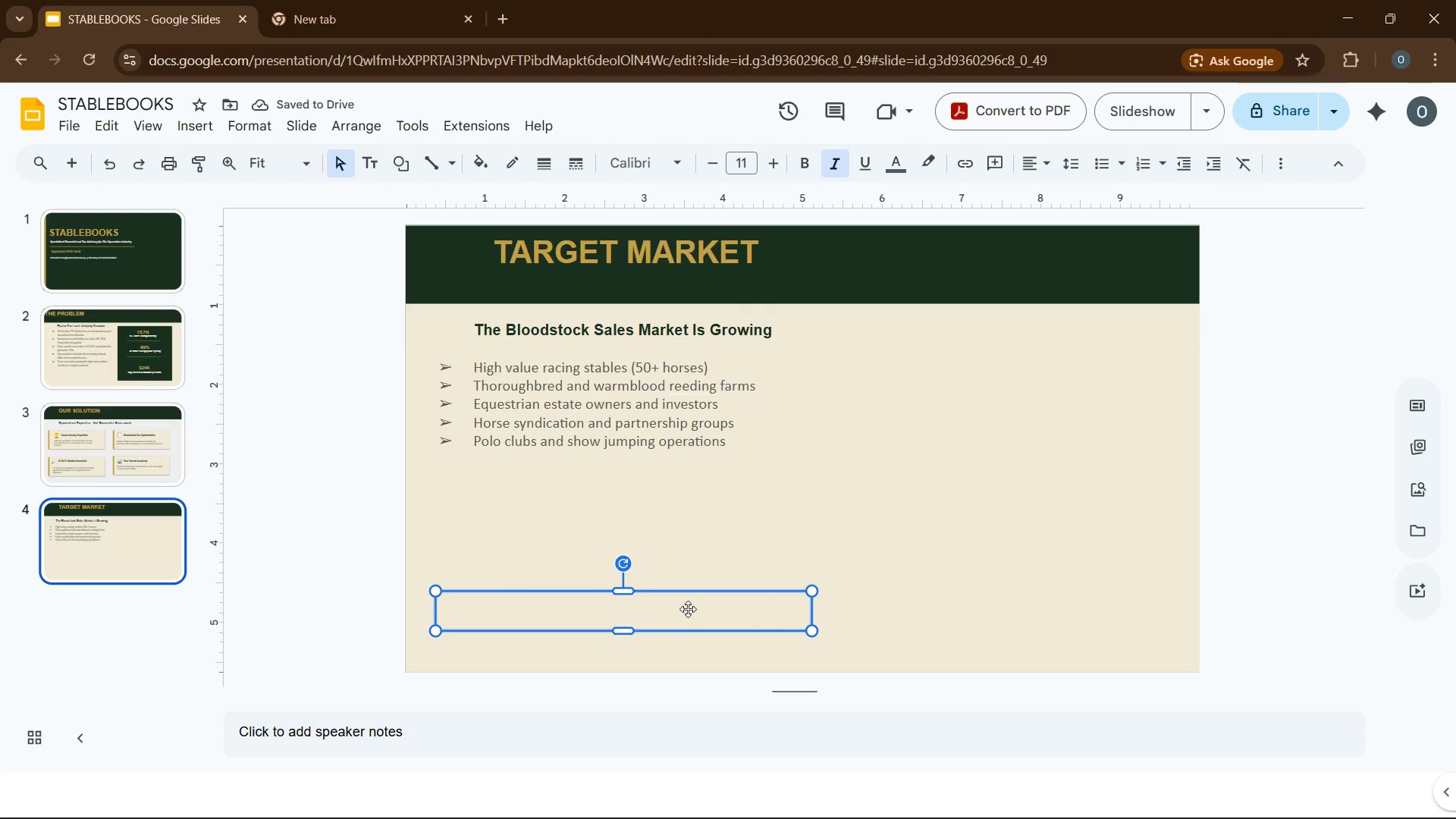 
type(Pt)
key(Backspace)
type(rimary Focus: Kentucky (Bluegrass Region) & Flot)
key(Backspace)
type(rida (Ocala/Palm Beach))
 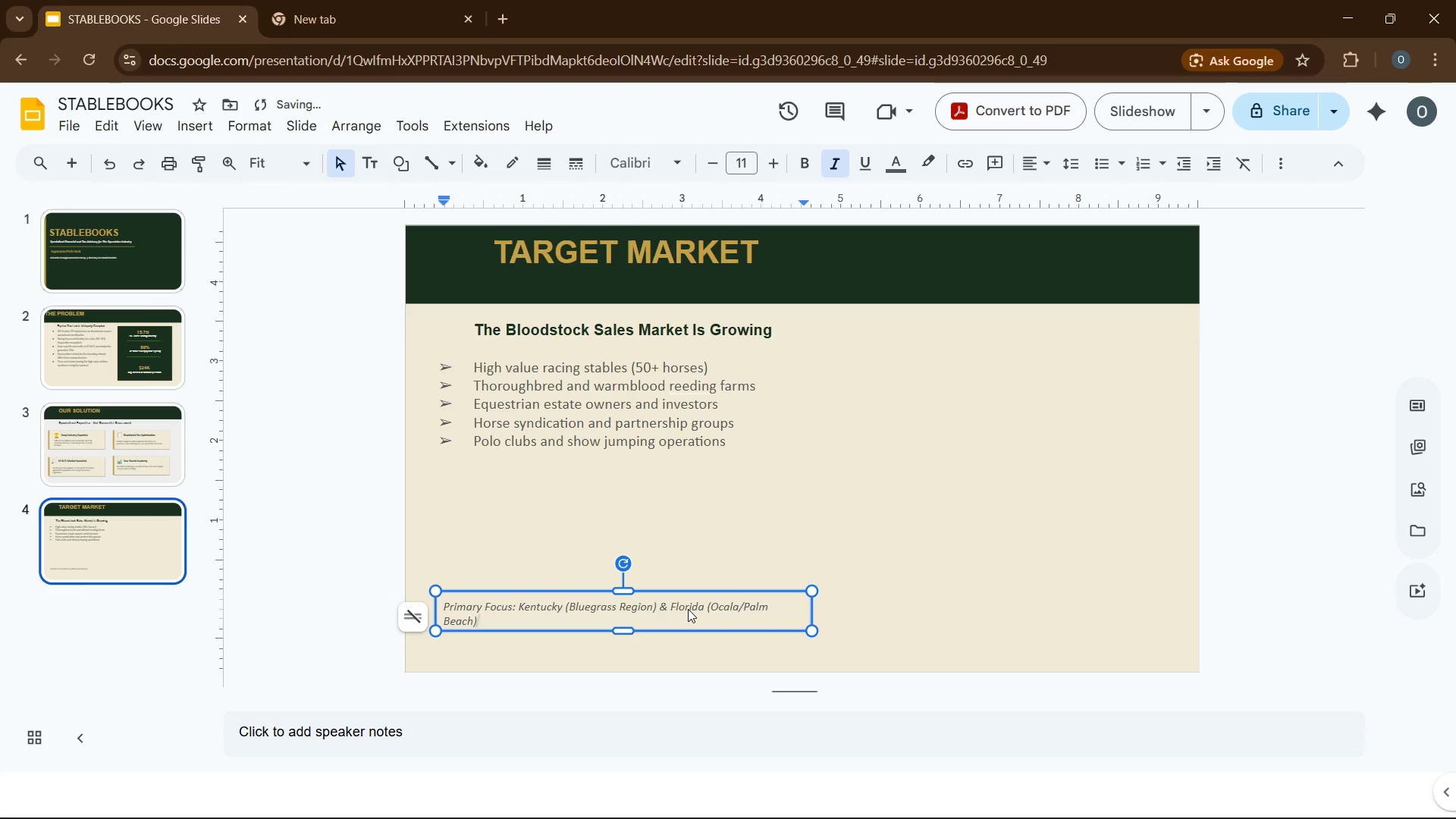 
left_click_drag(start_coordinate=[809, 603], to_coordinate=[819, 605])
 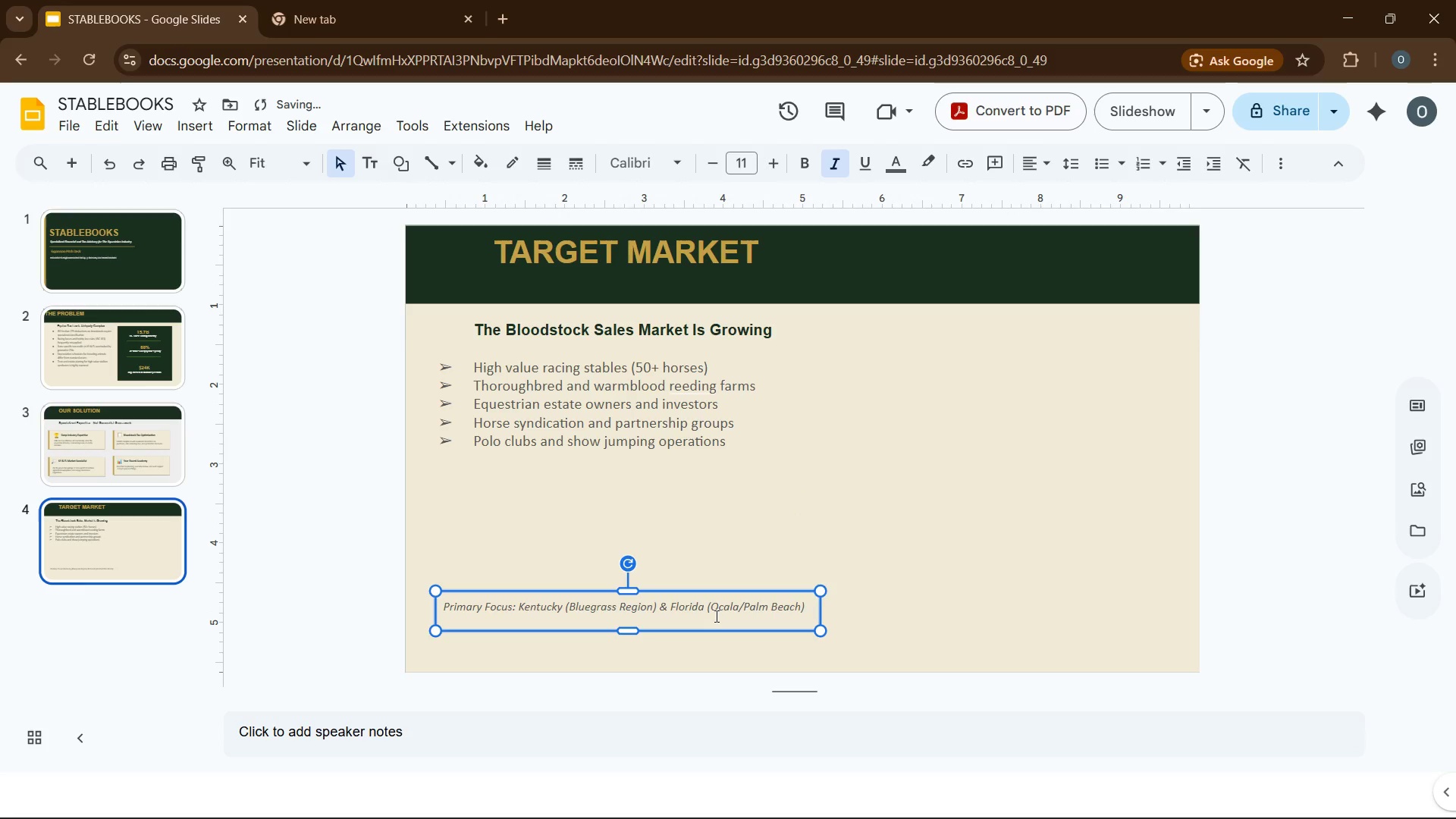 
left_click([715, 616])
 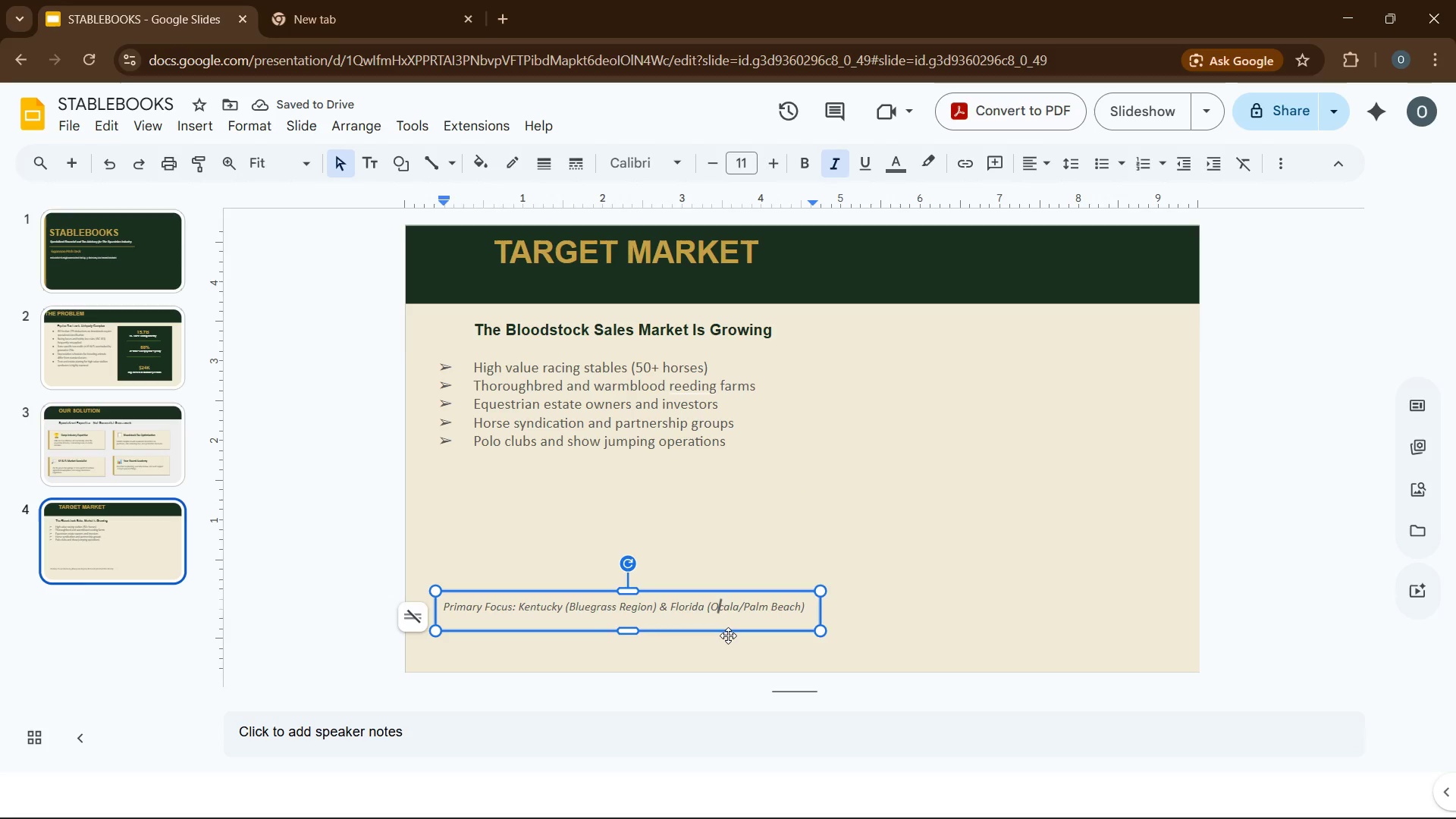 
key(Control+A)
 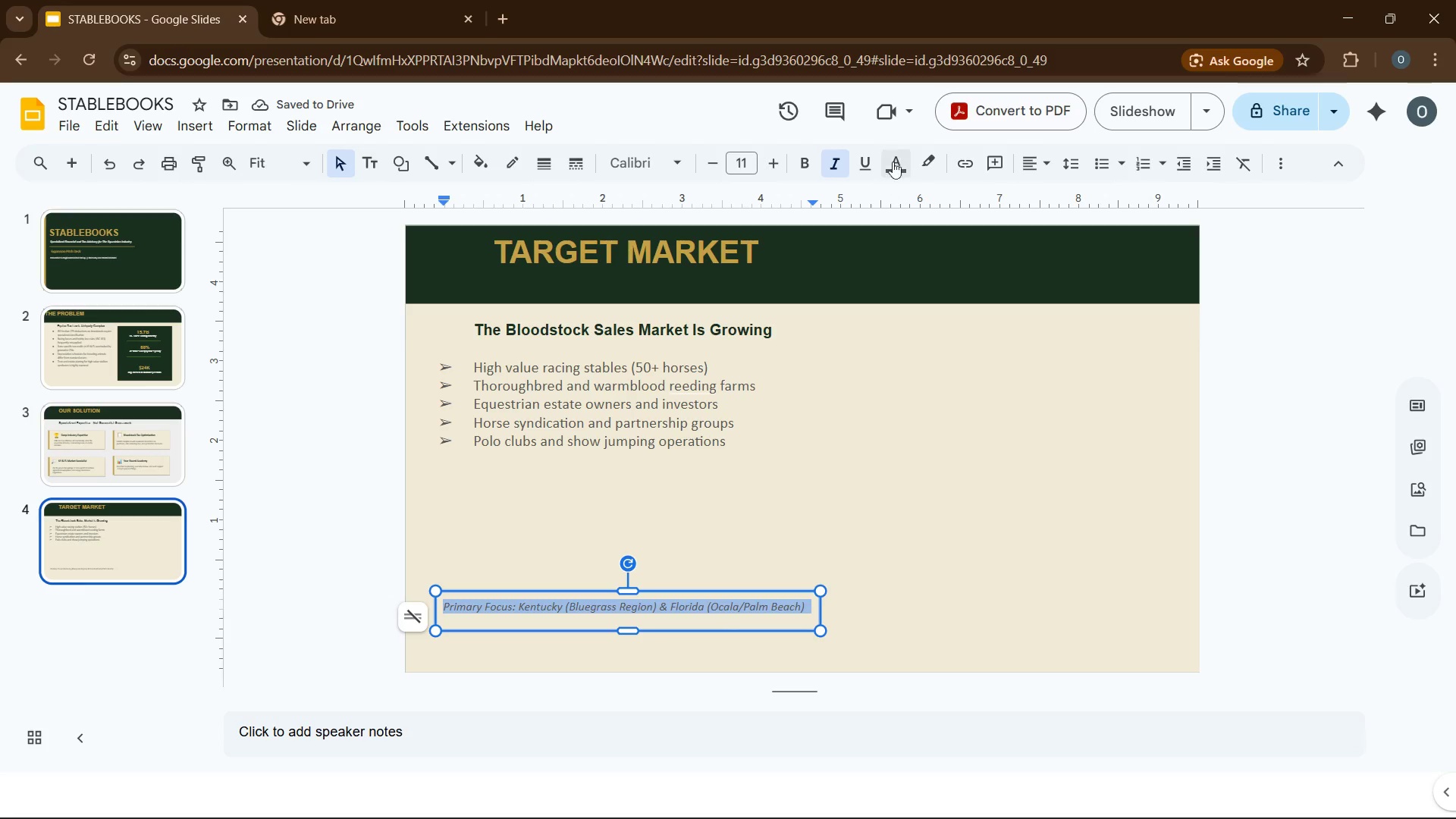 
left_click([894, 160])
 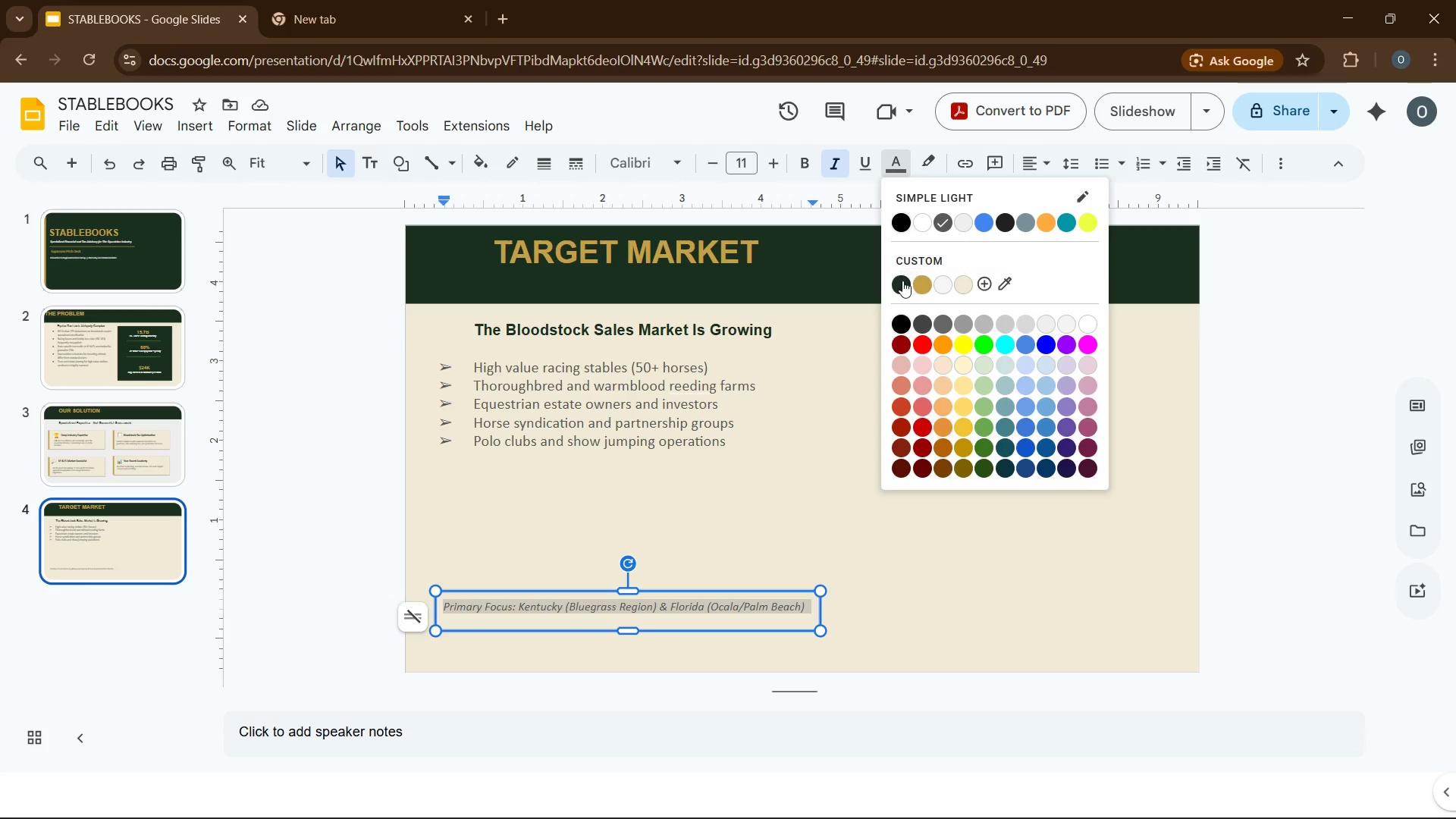 
left_click([902, 281])
 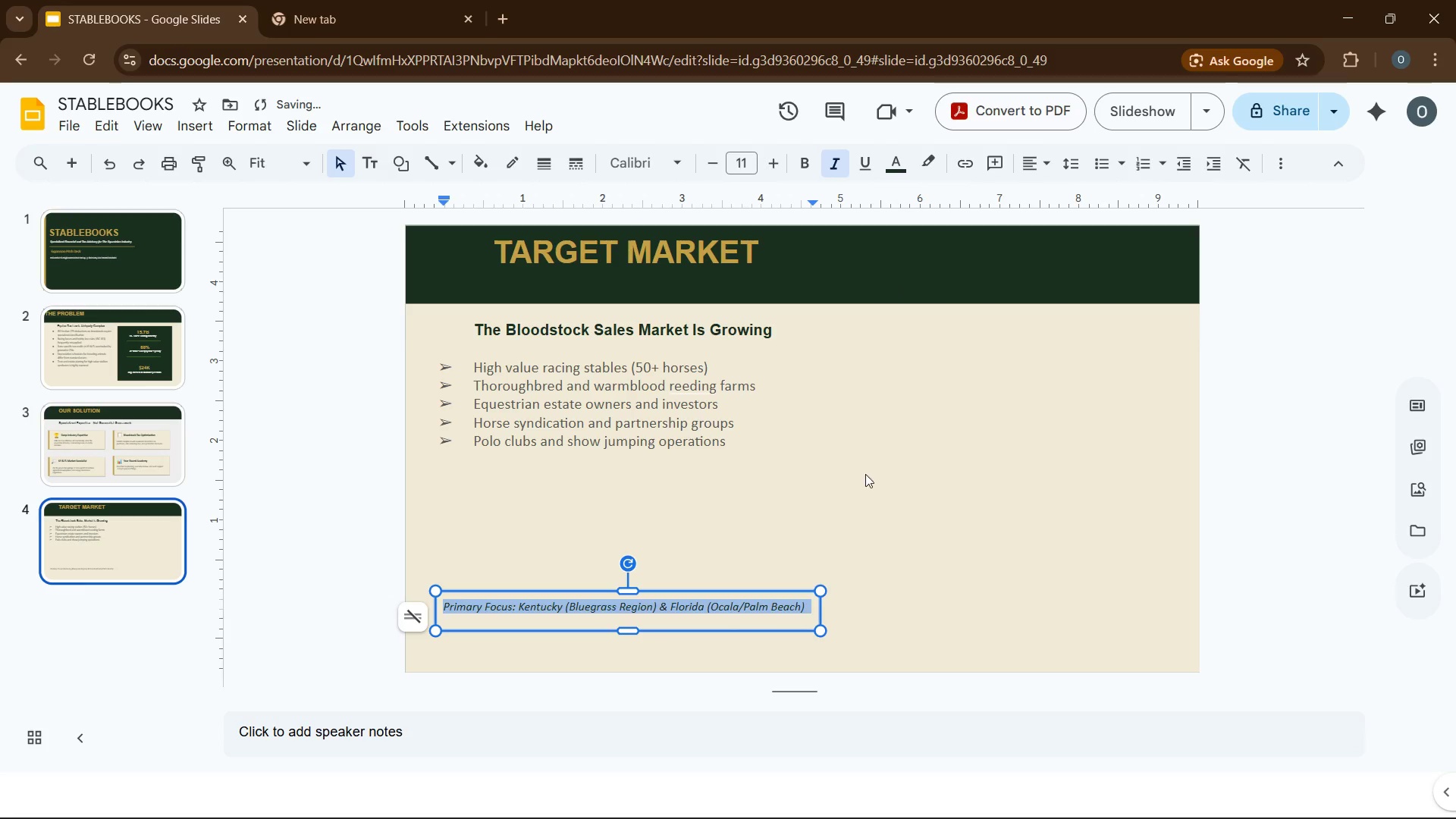 
left_click([895, 548])
 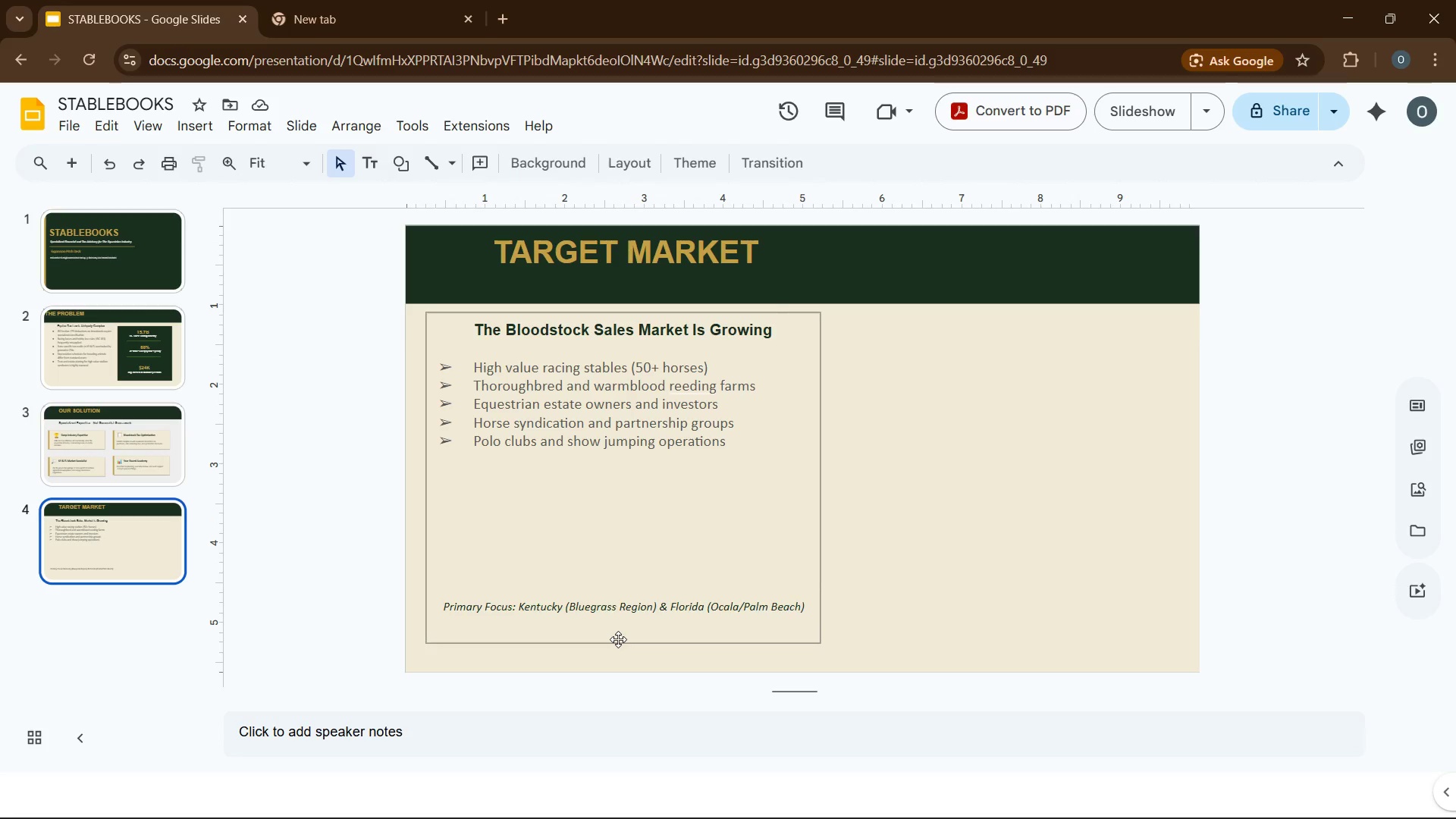 
wait(6.42)
 